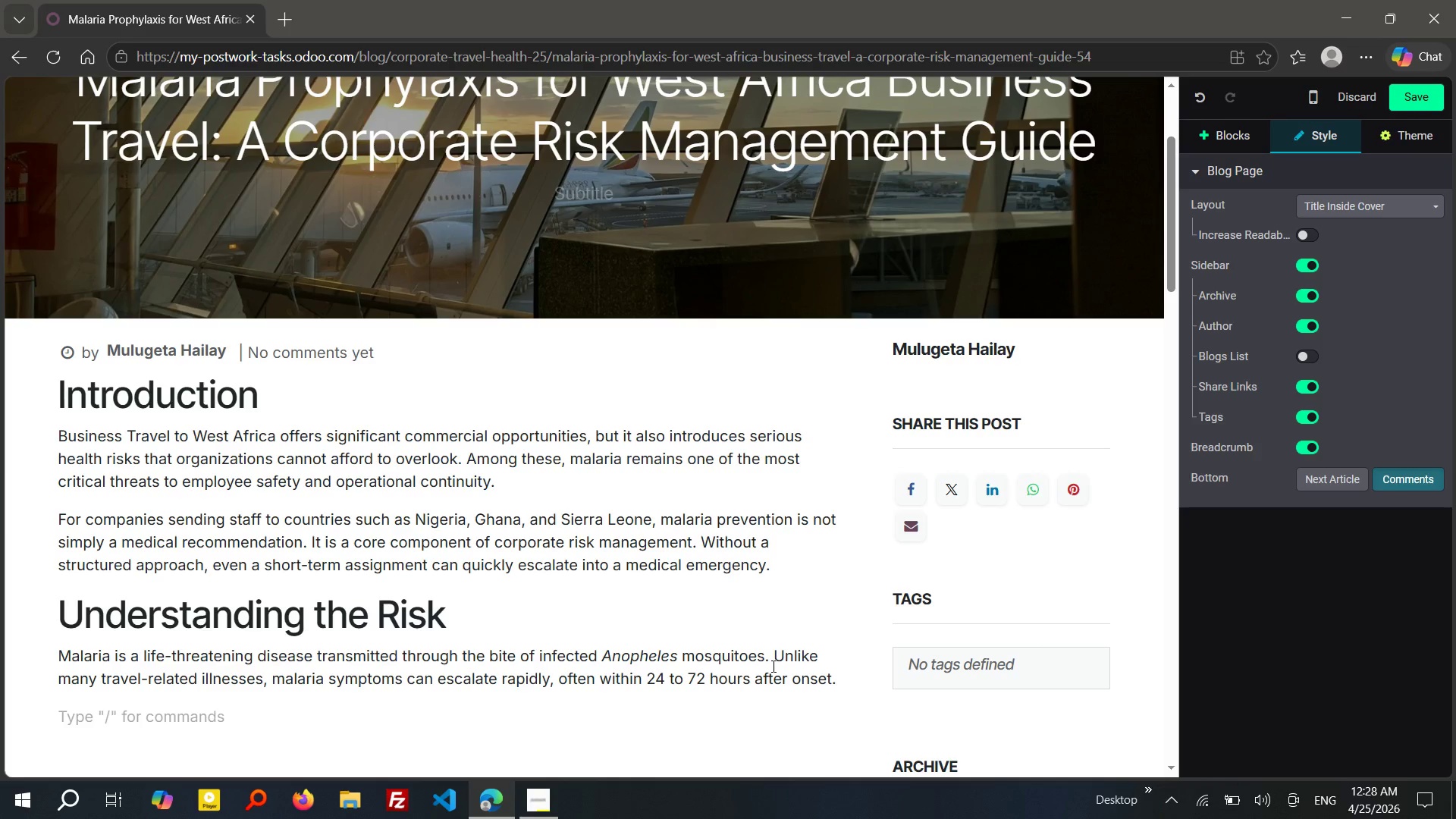 
wait(18.59)
 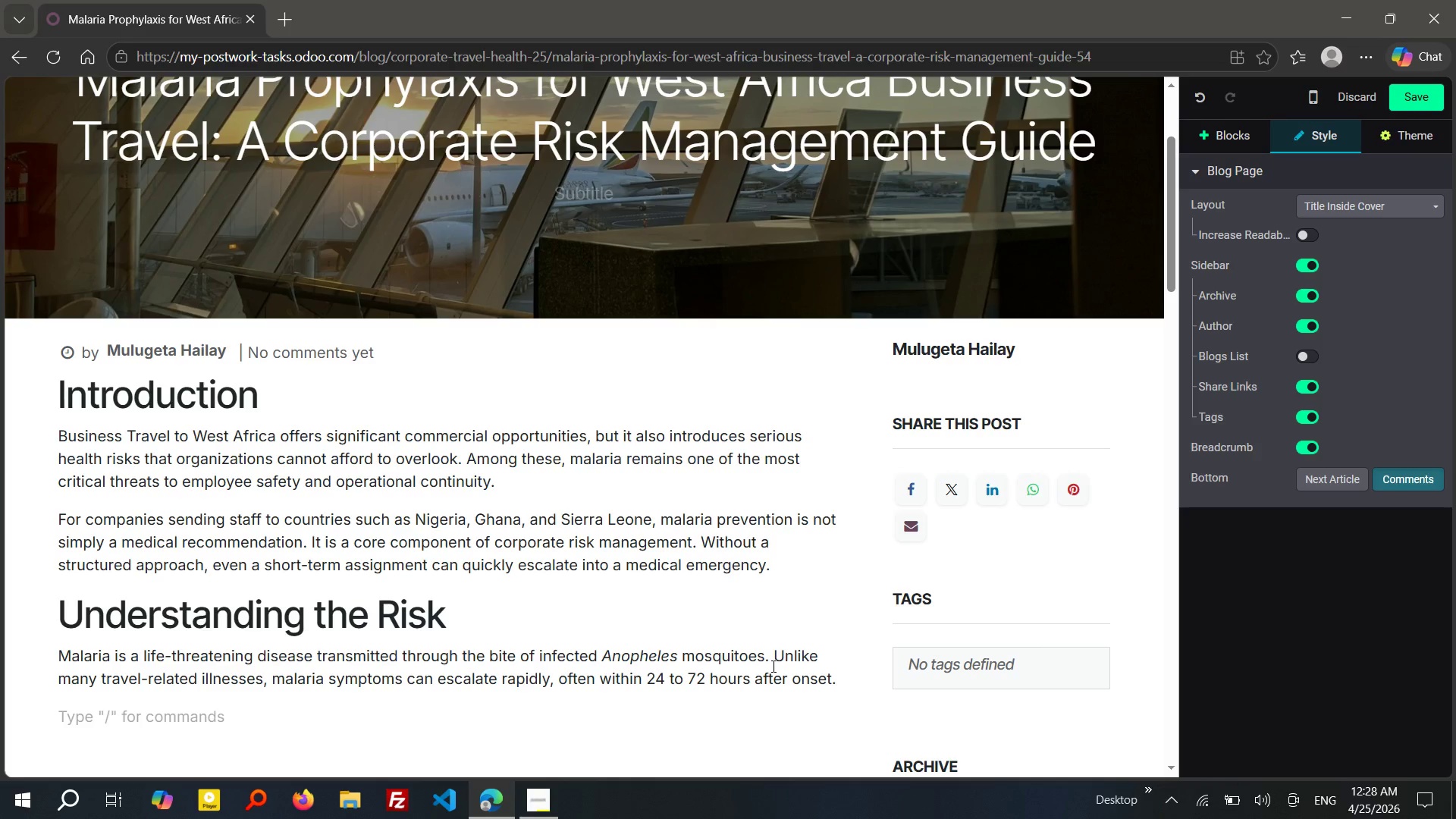 
type(comm)
key(Backspace)
key(Backspace)
key(Backspace)
key(Backspace)
type(Common sympr)
key(Backspace)
type(toms include:)
 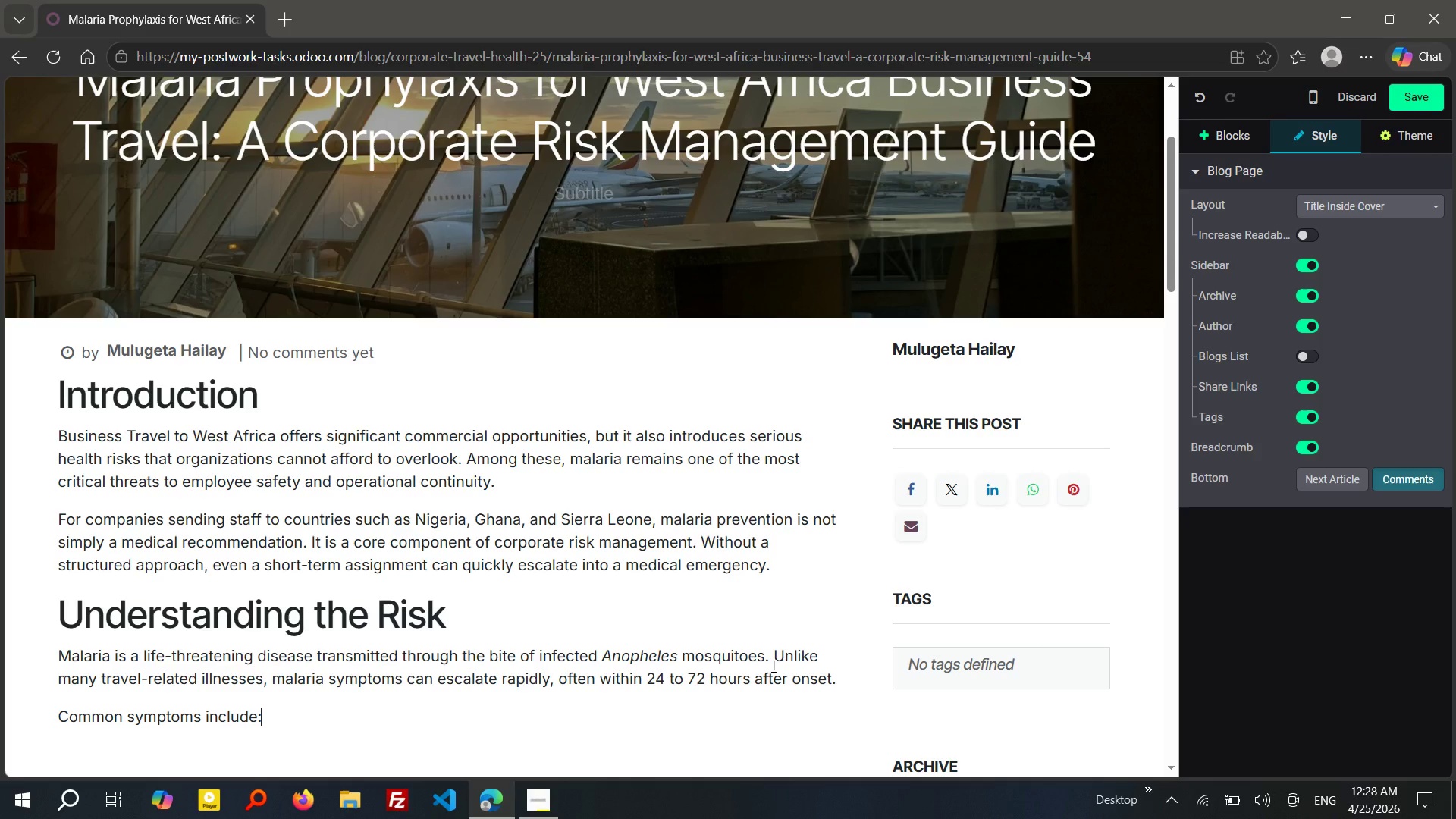 
key(Enter)
 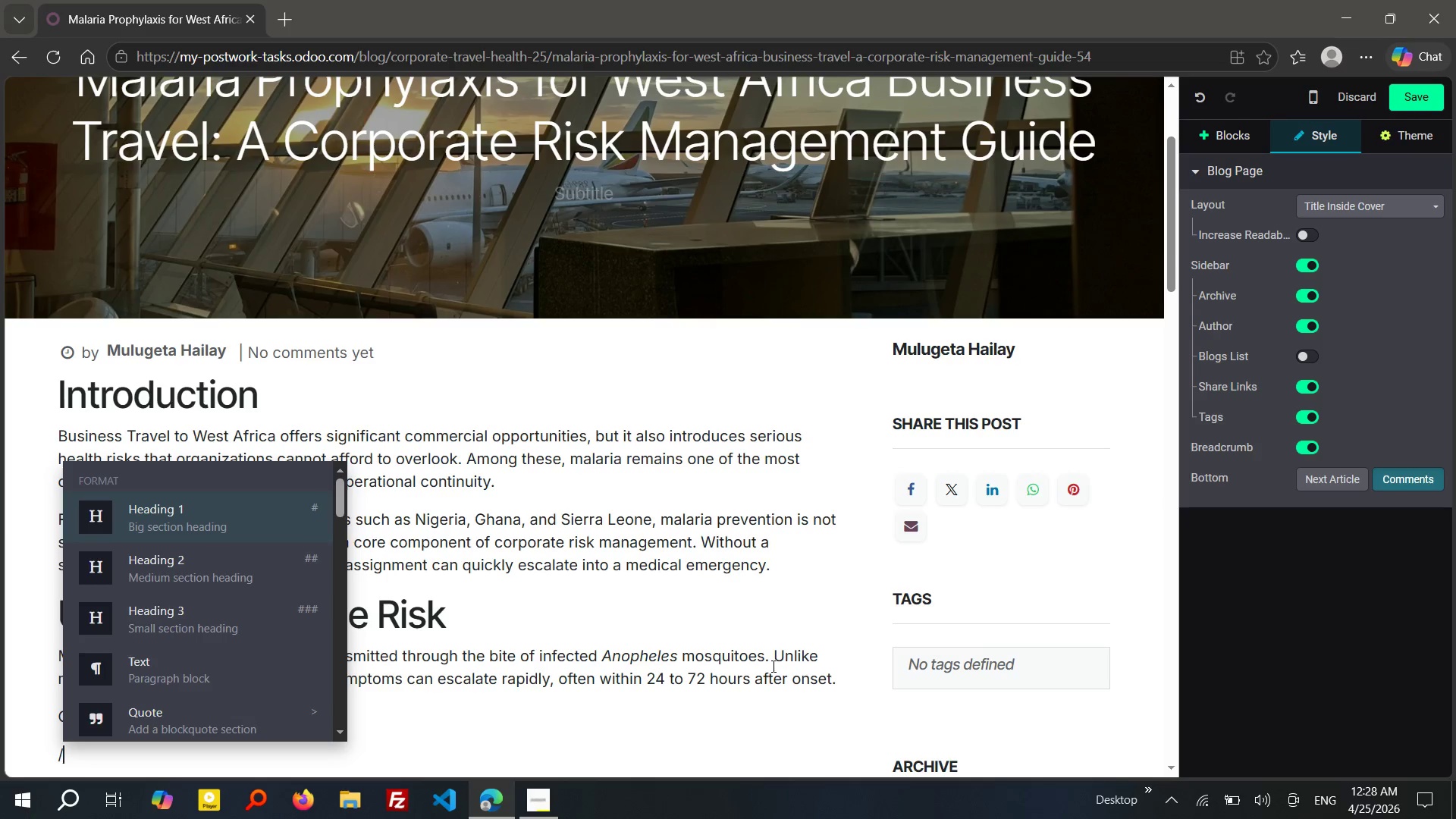 
key(Slash)
 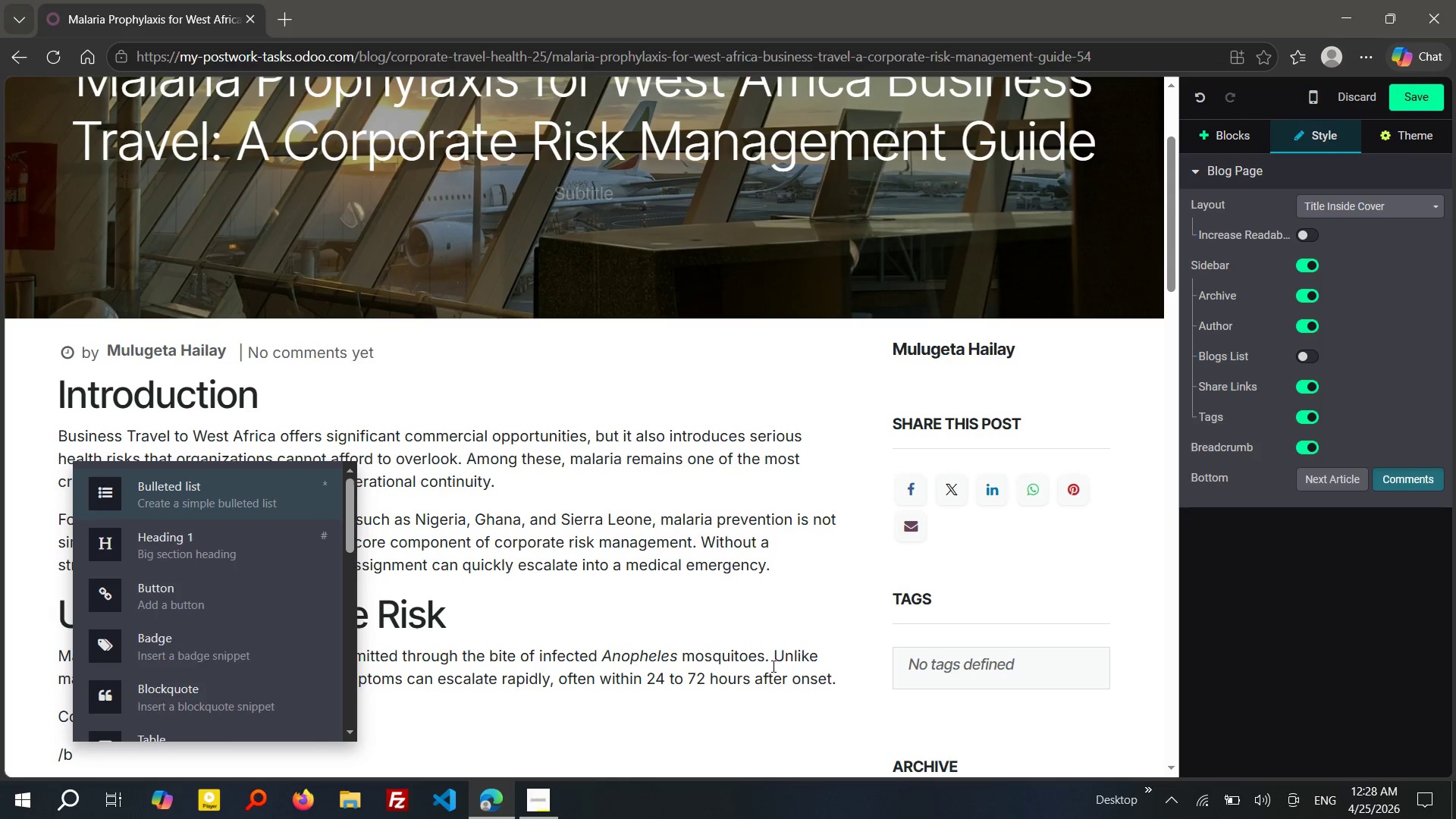 
key(B)
 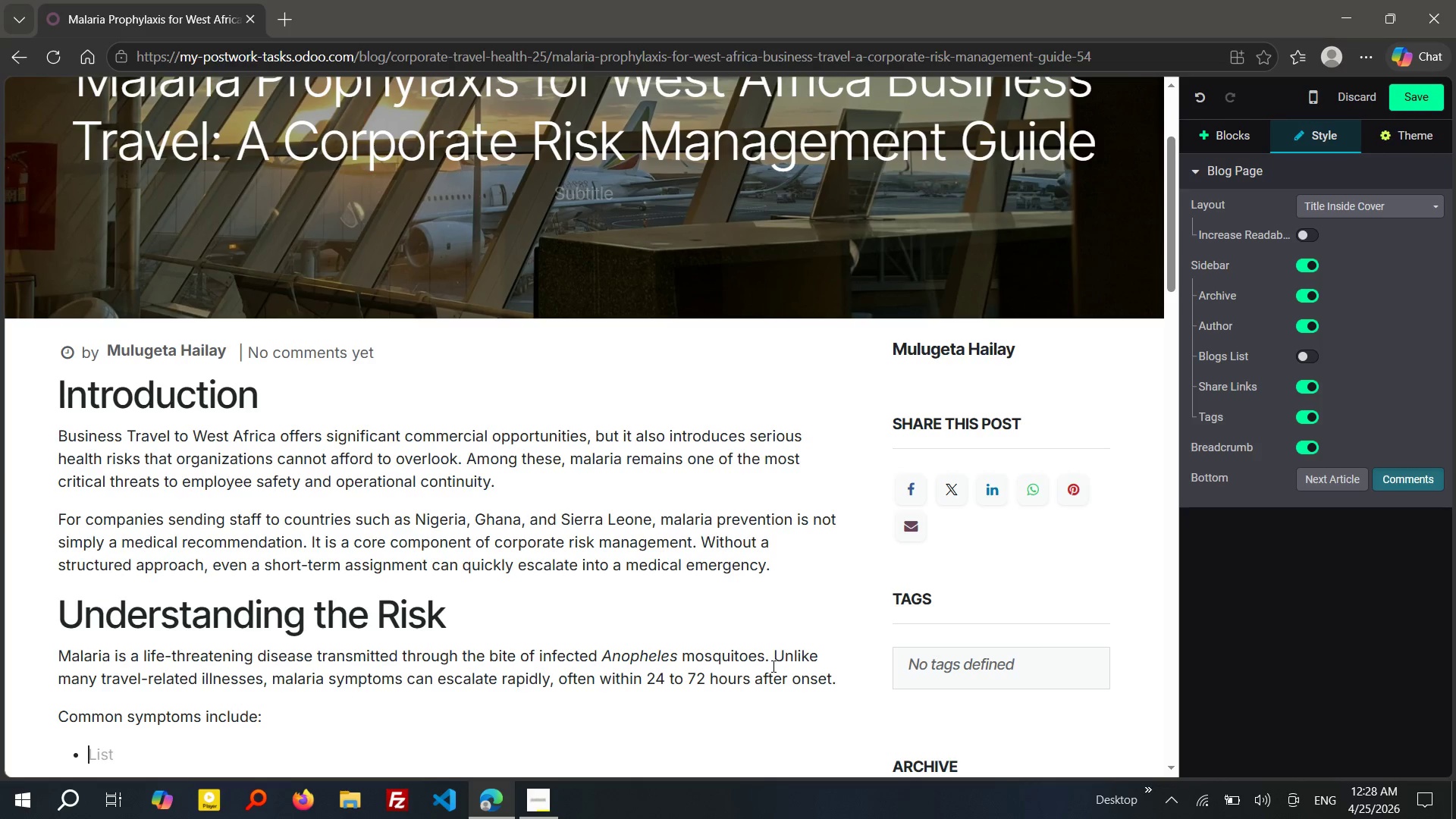 
key(Enter)
 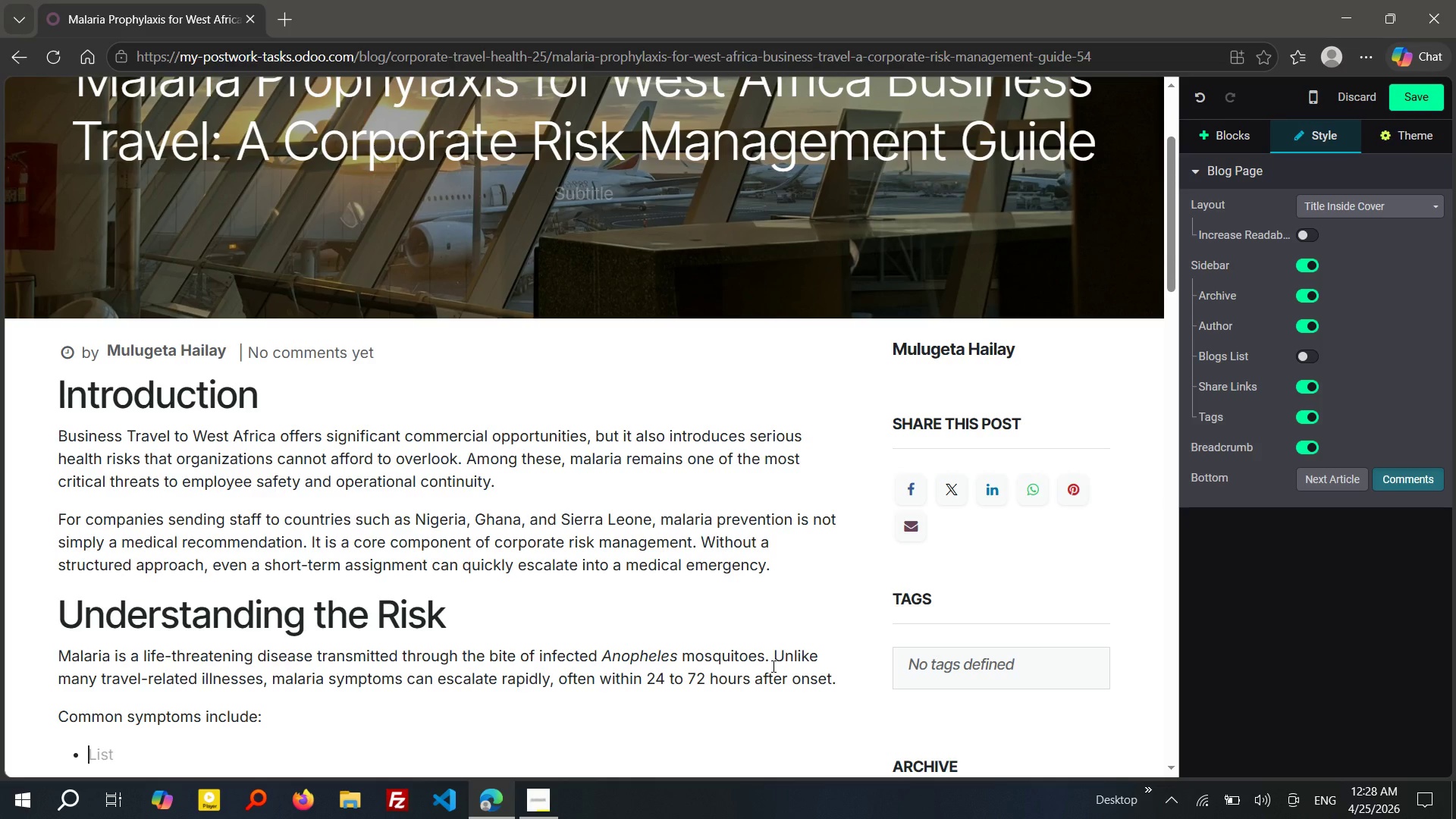 
type(h)
key(Backspace)
type(High fever)
 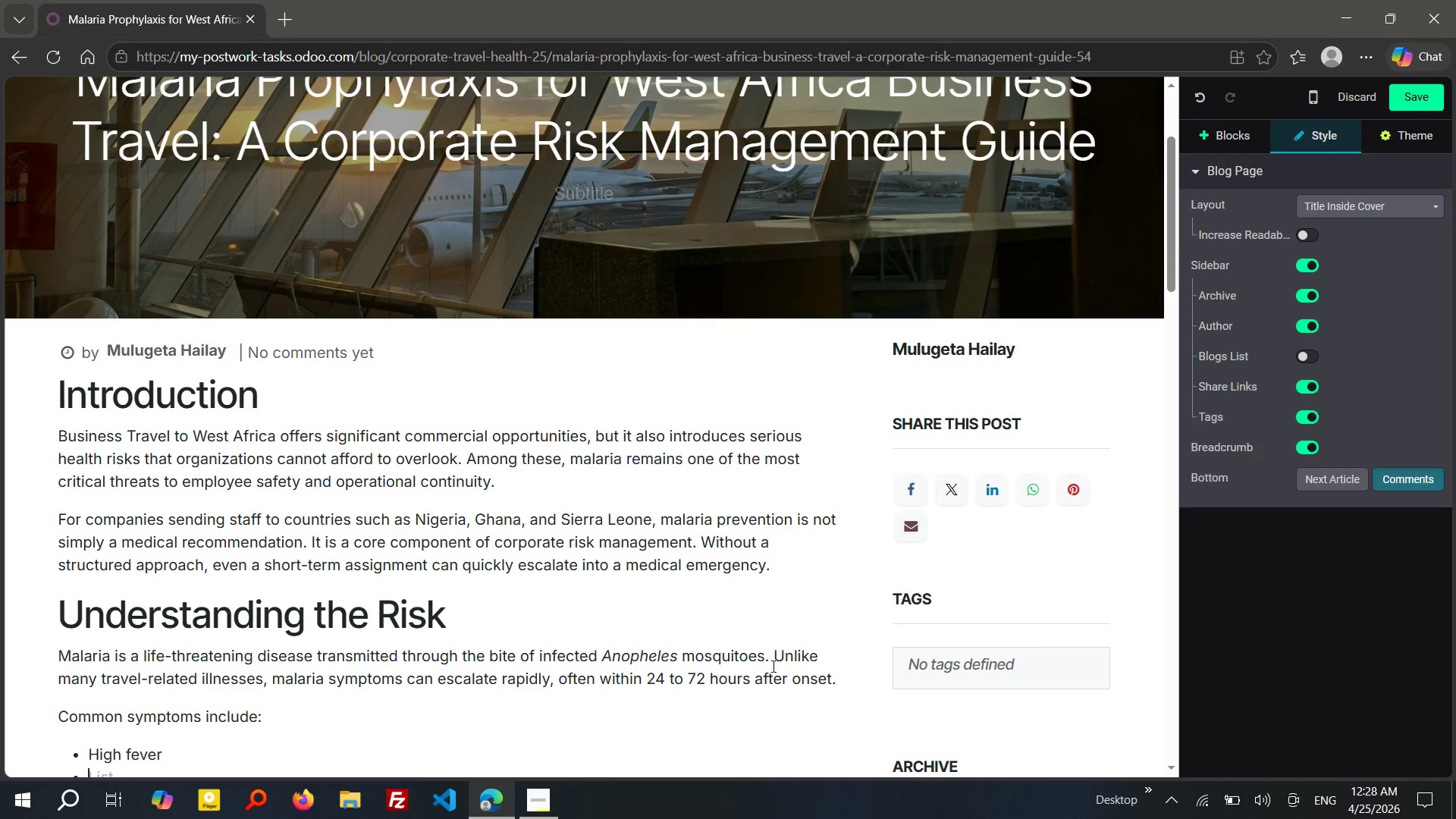 
key(Enter)
 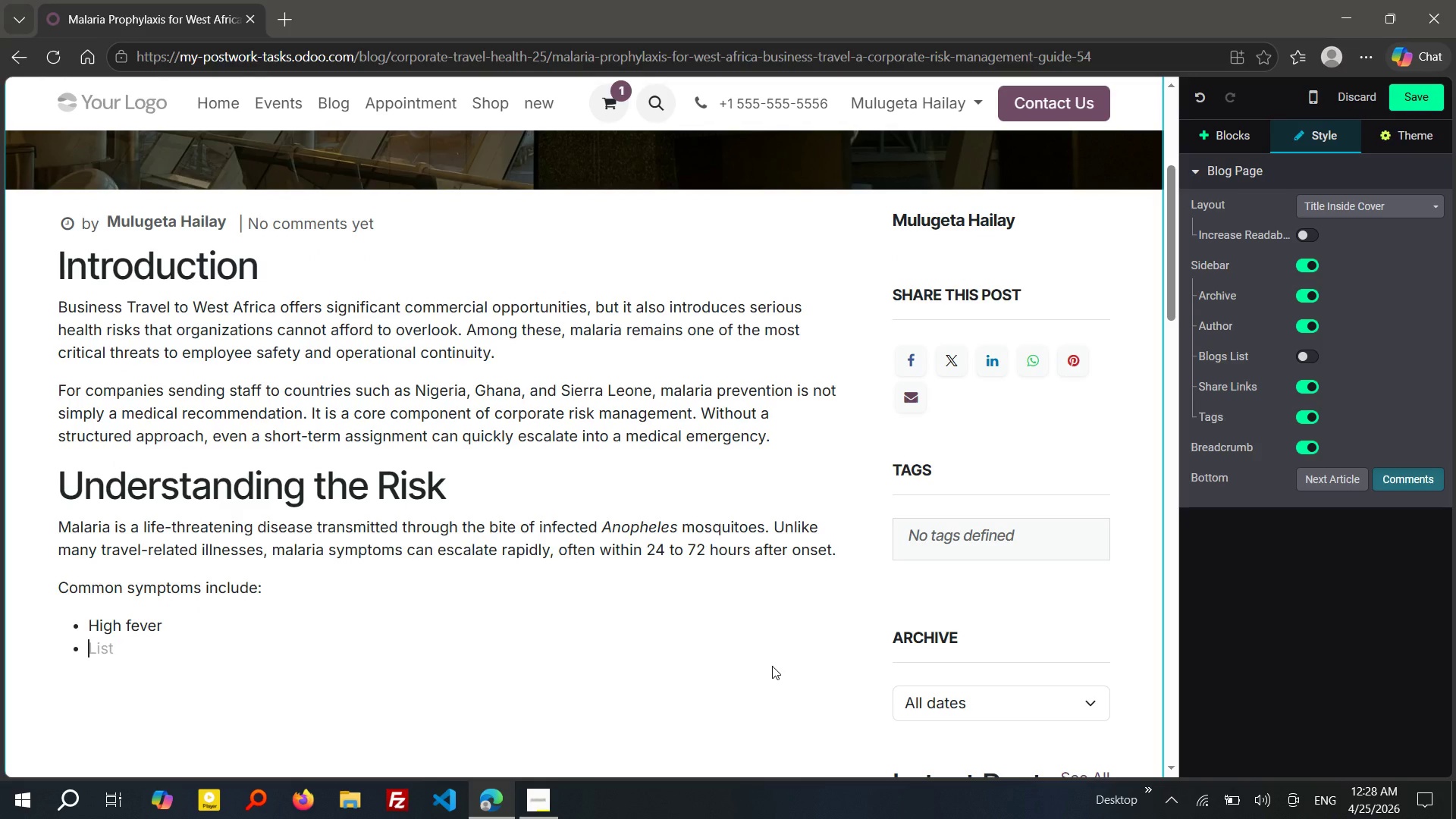 
type(Chills and seating)
 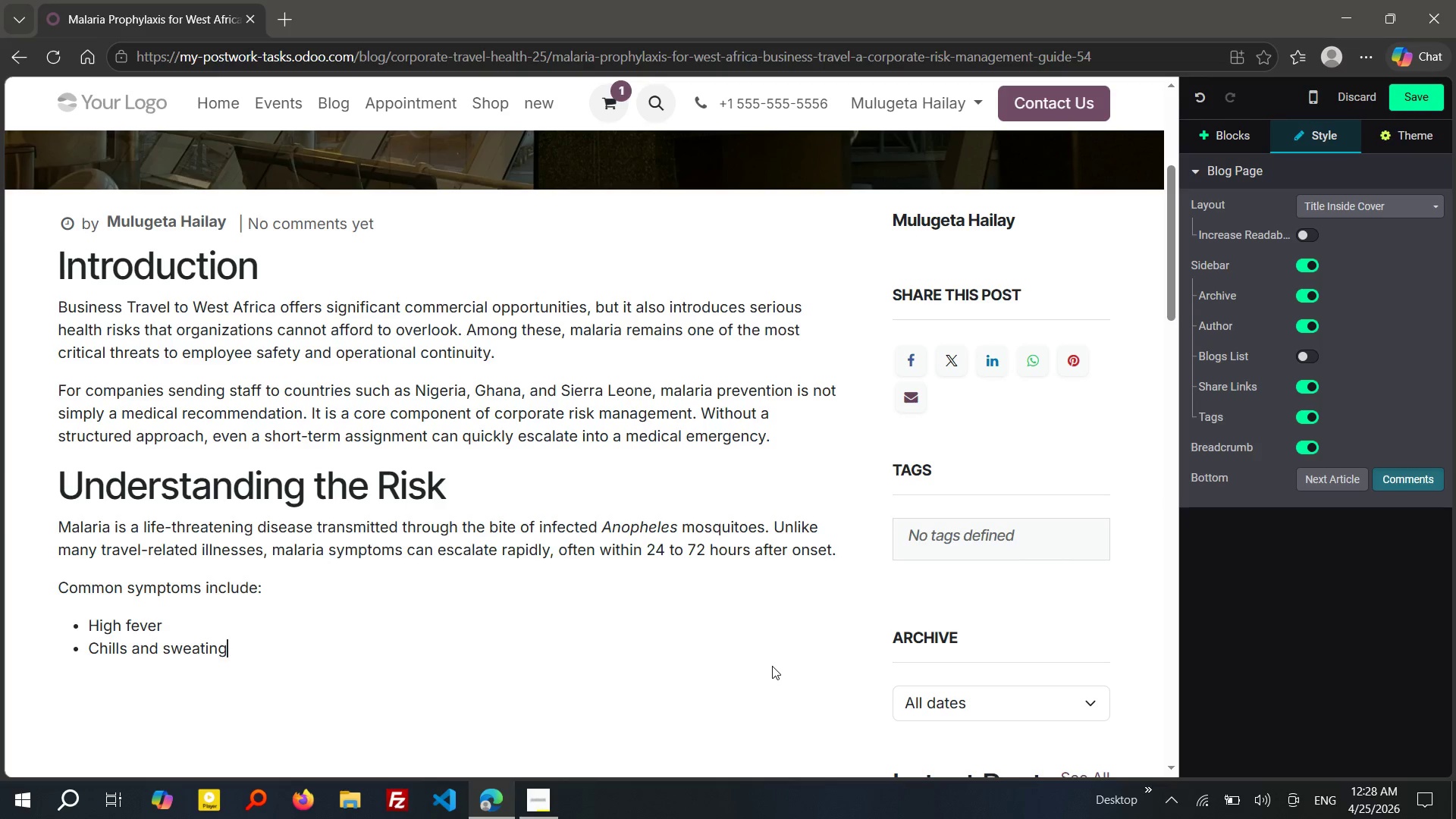 
hold_key(key=W, duration=0.36)
 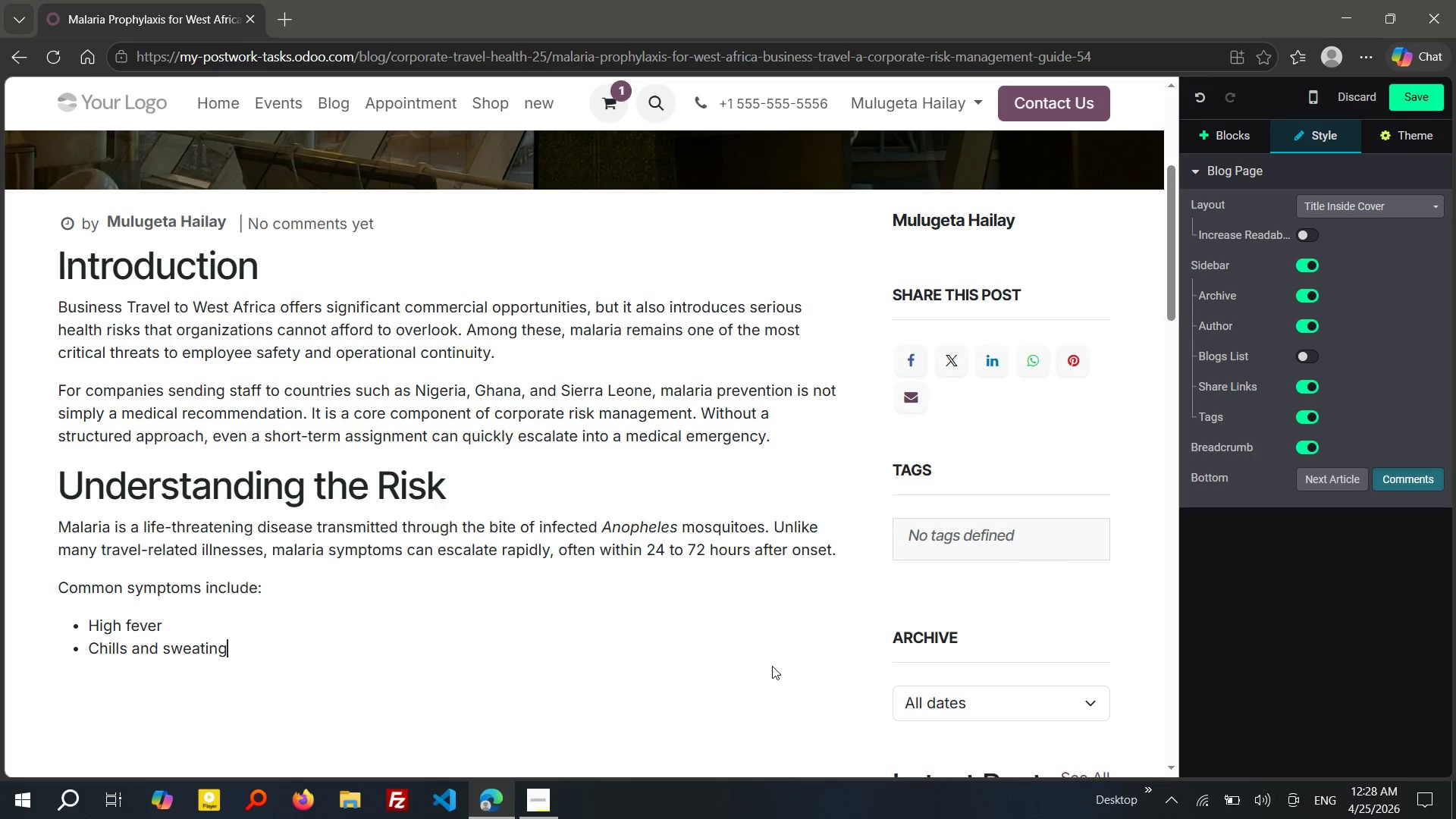 
key(Enter)
 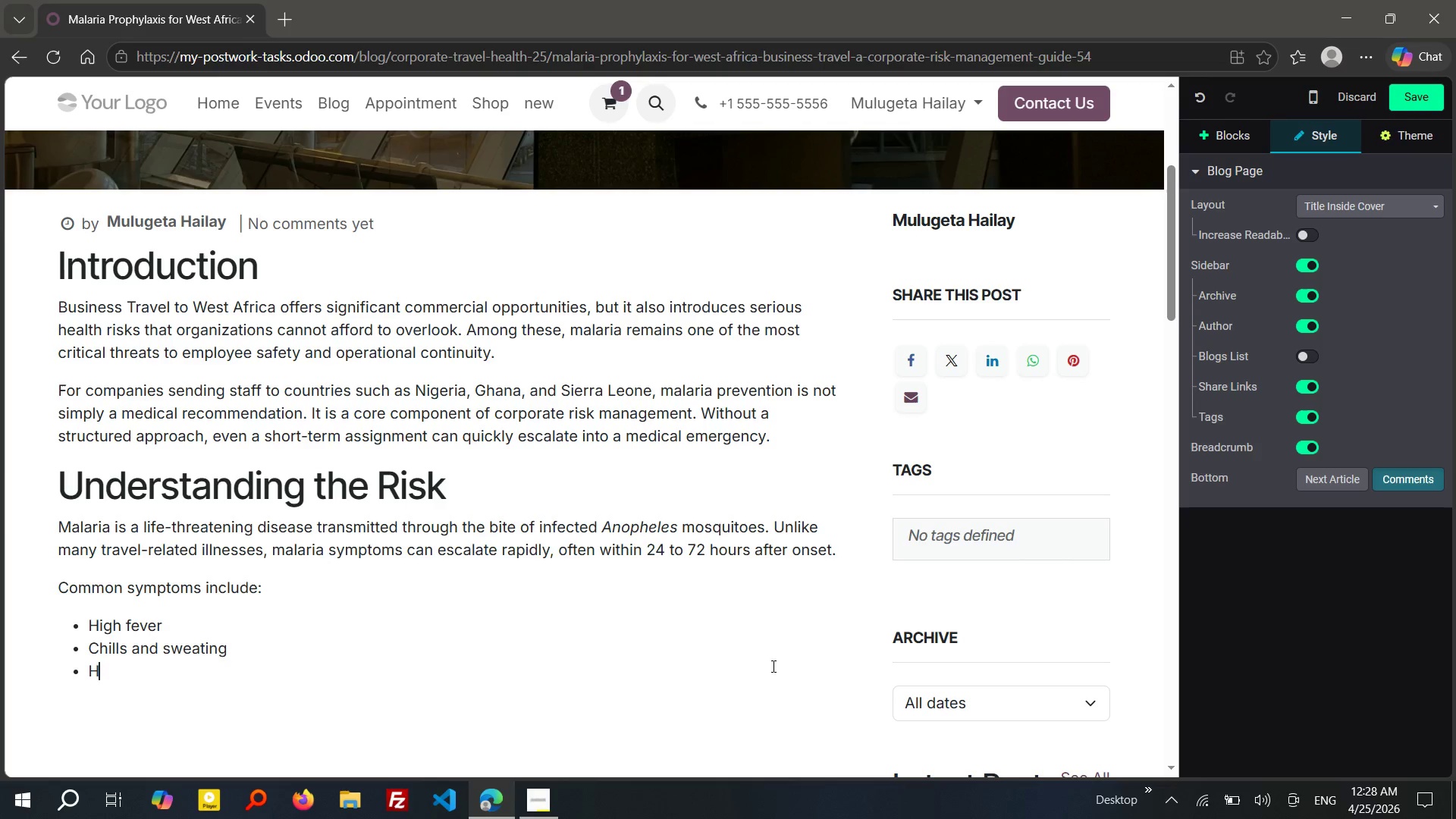 
type(Headachs)
 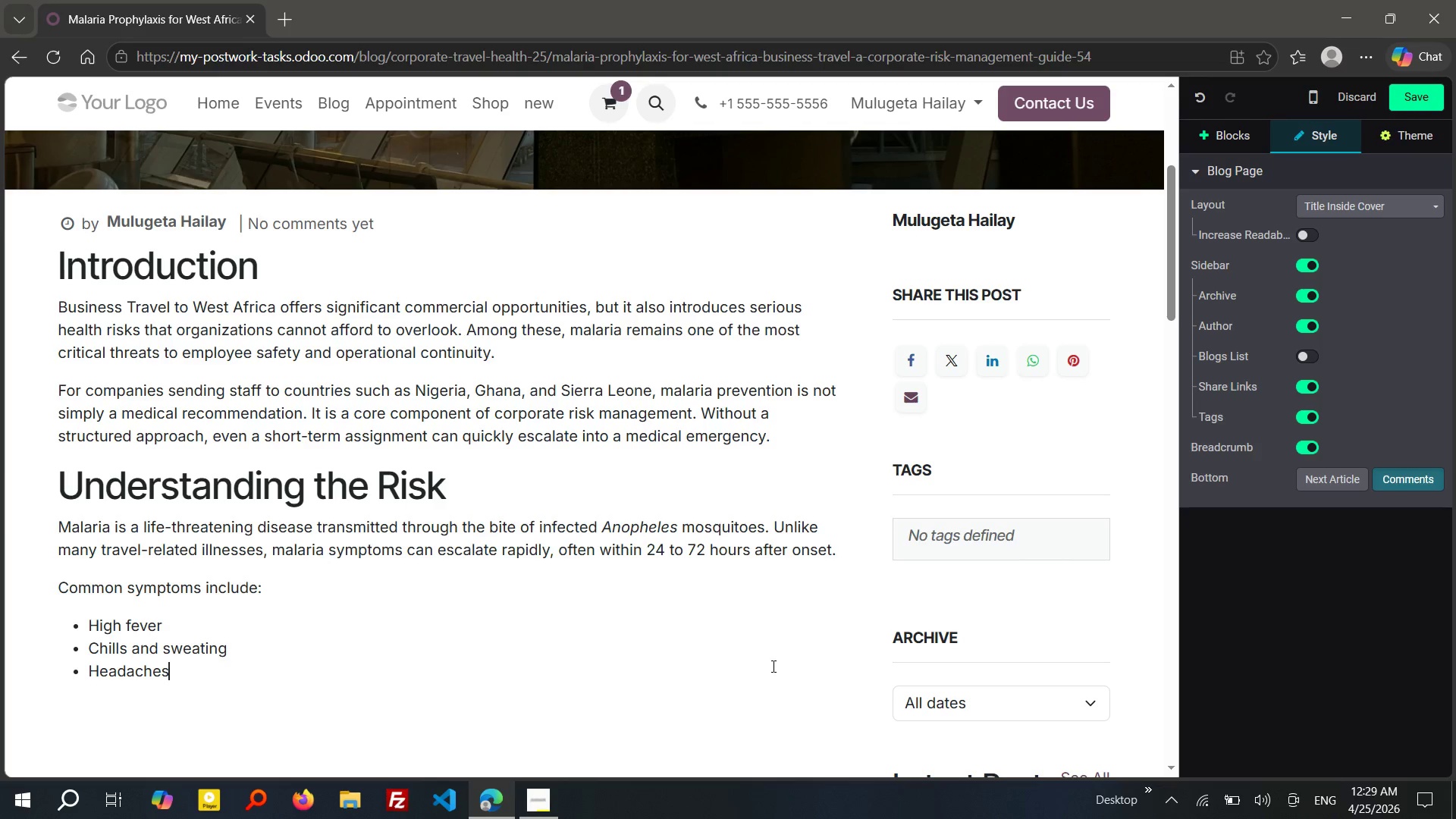 
hold_key(key=E, duration=0.33)
 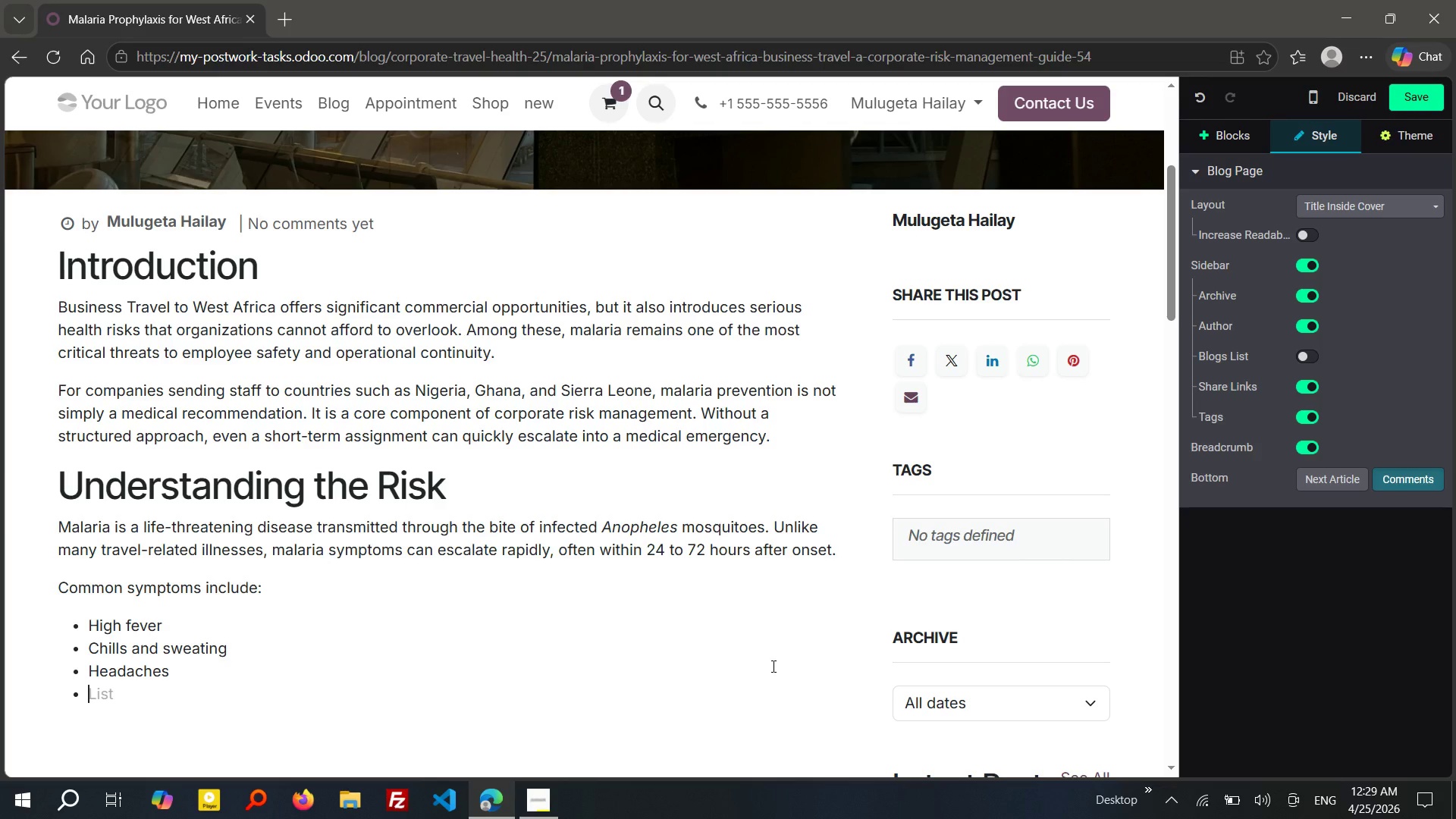 
key(Enter)
 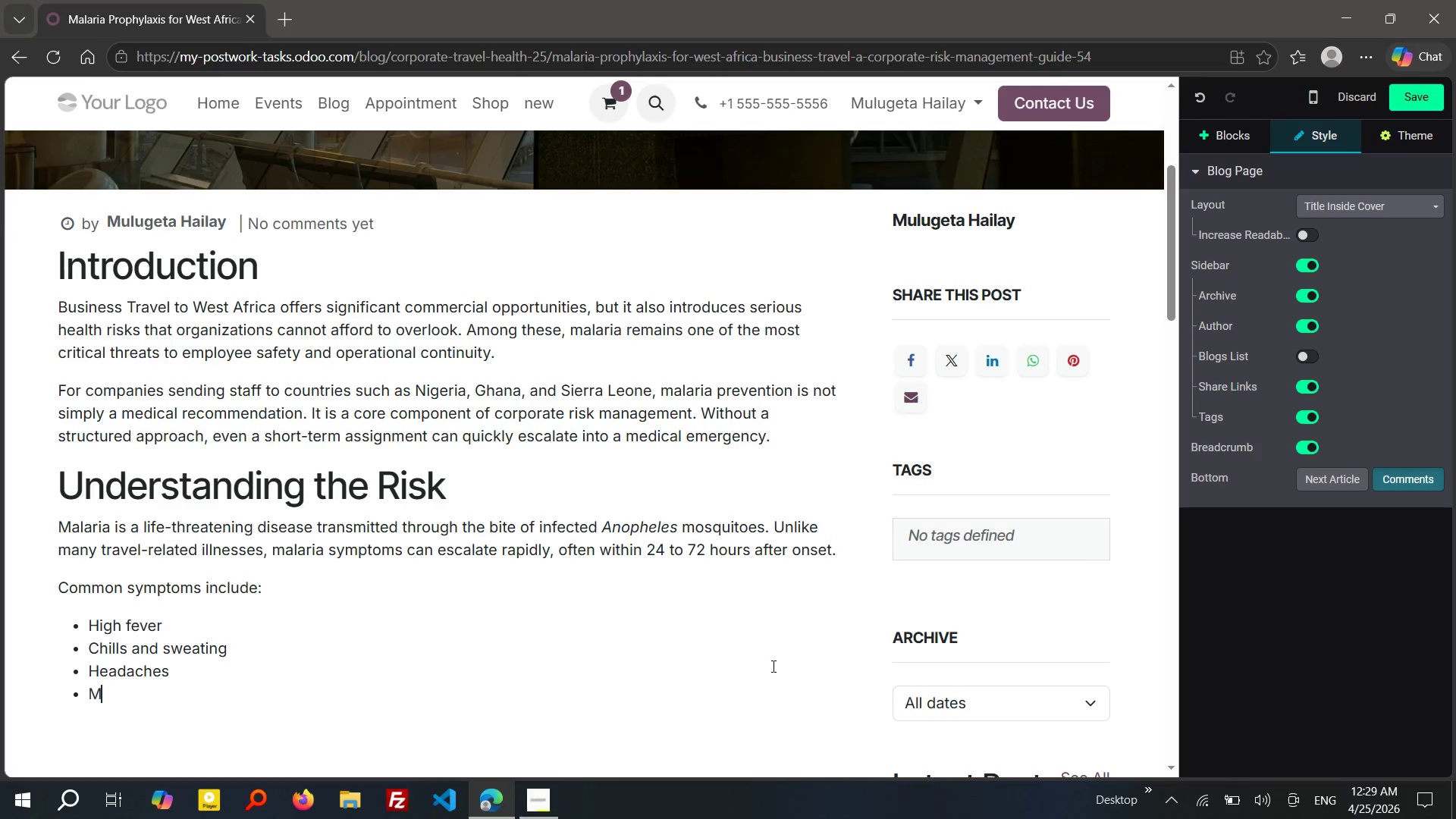 
type(Muscle pain)
 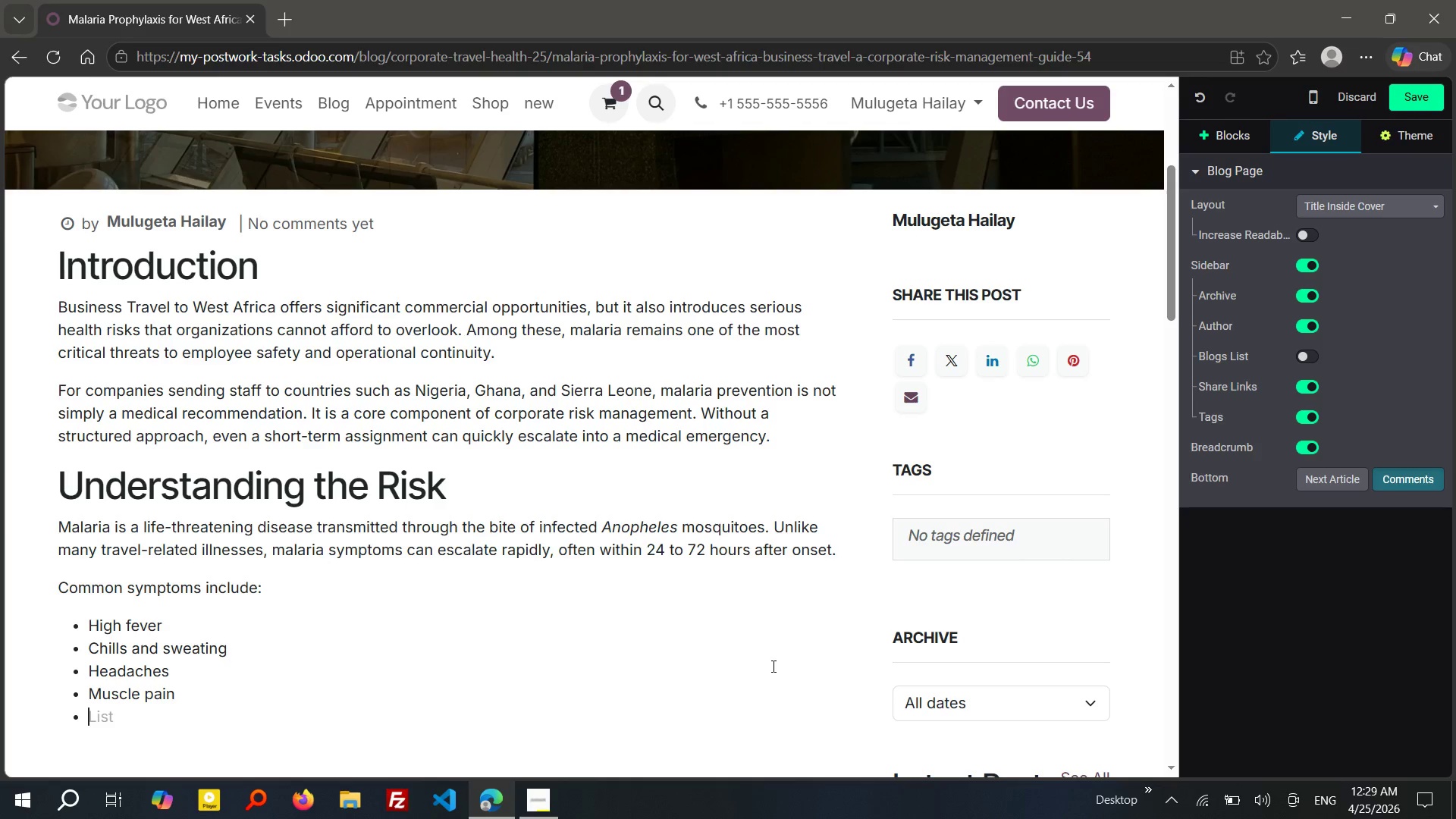 
key(Enter)
 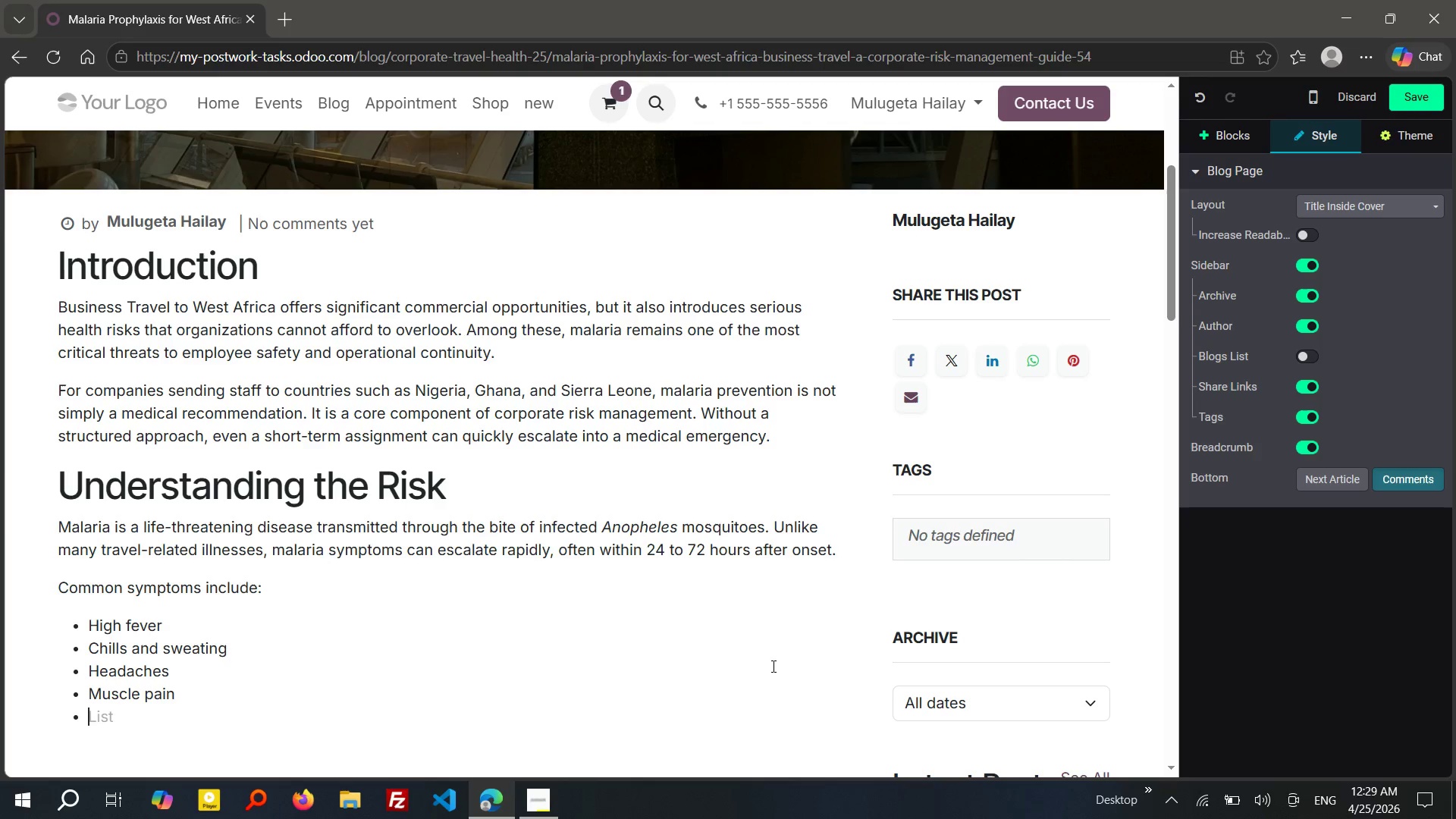 
type(Fatigue)
 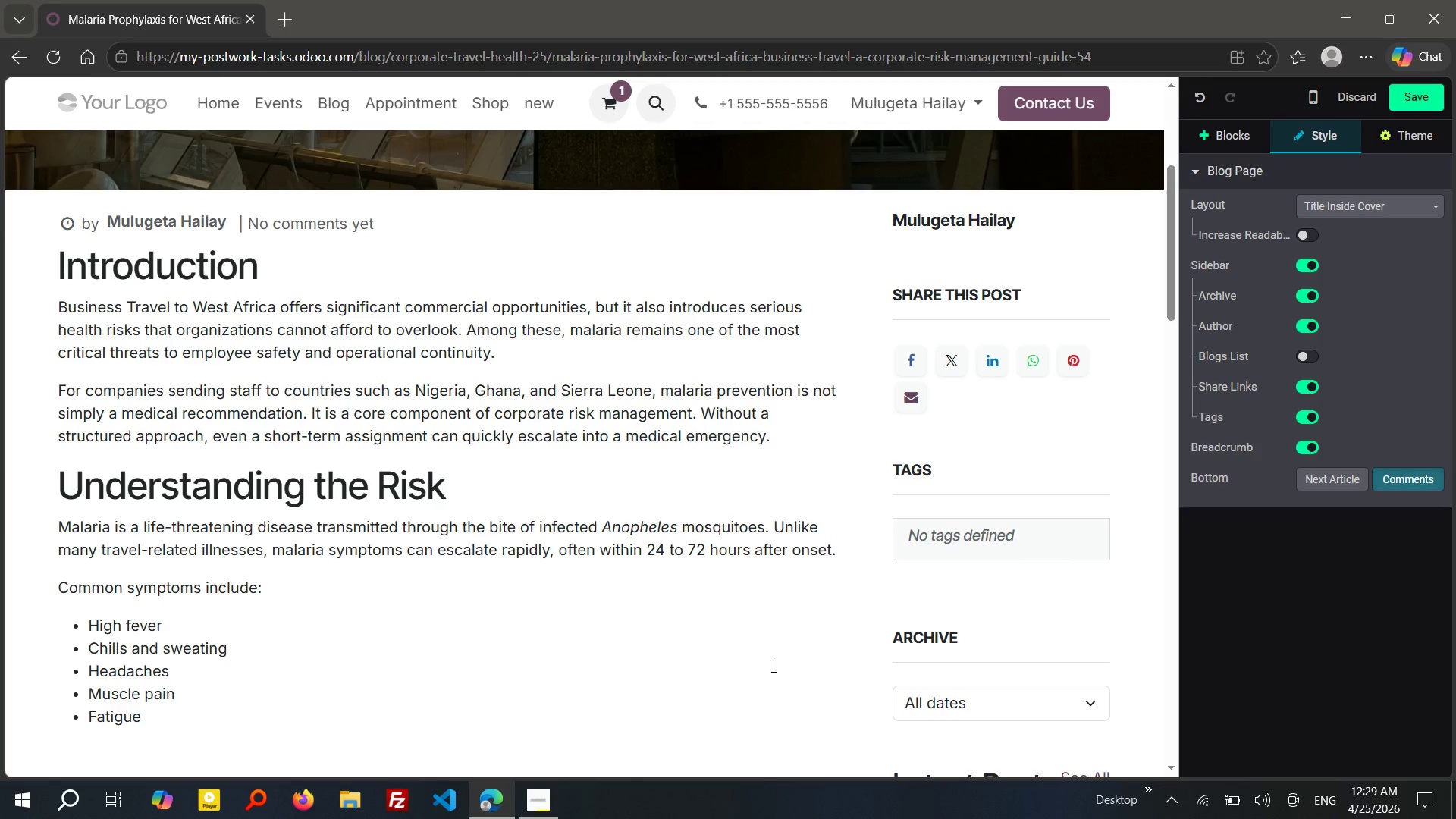 
key(Enter)
 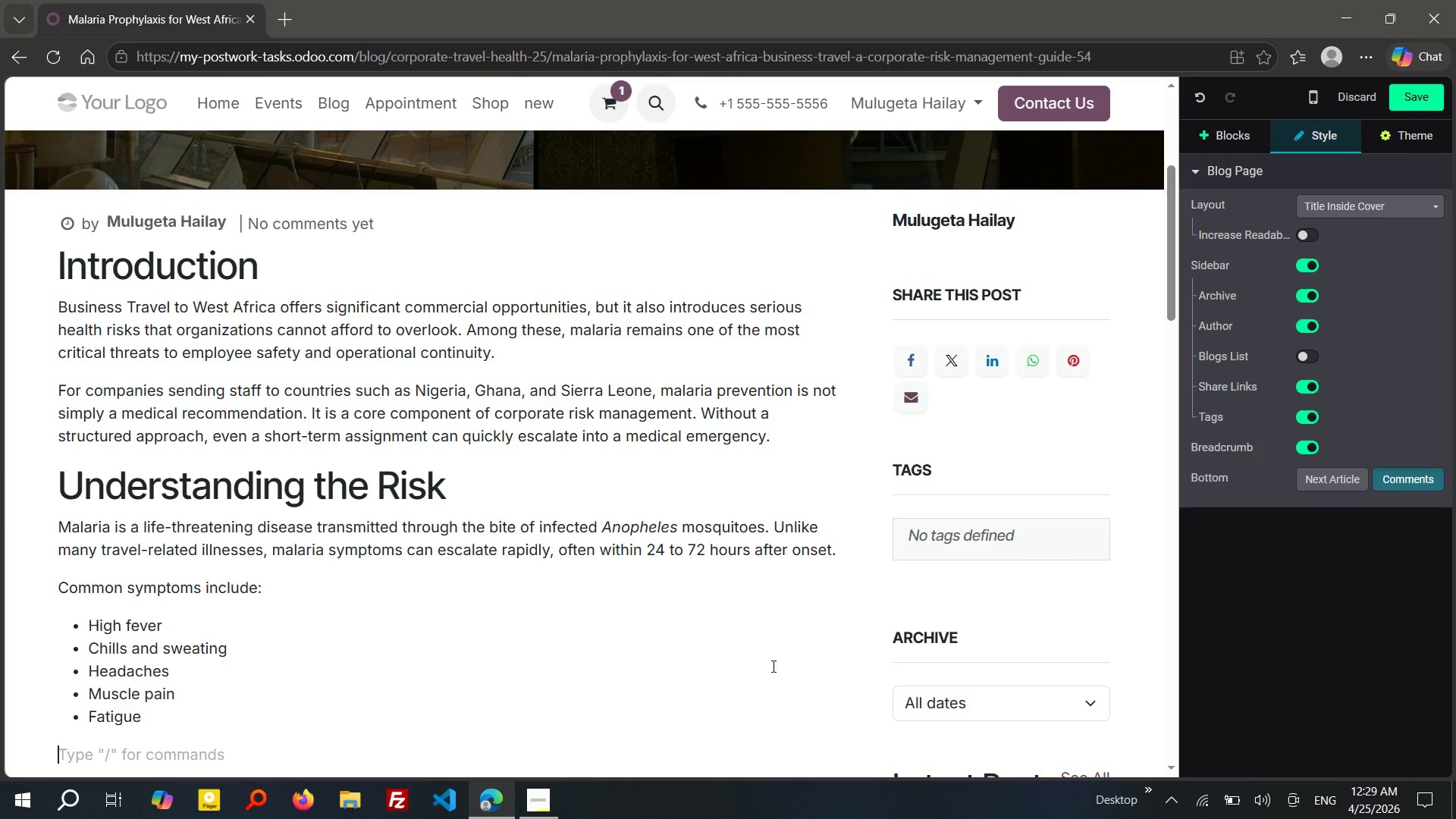 
key(Enter)
 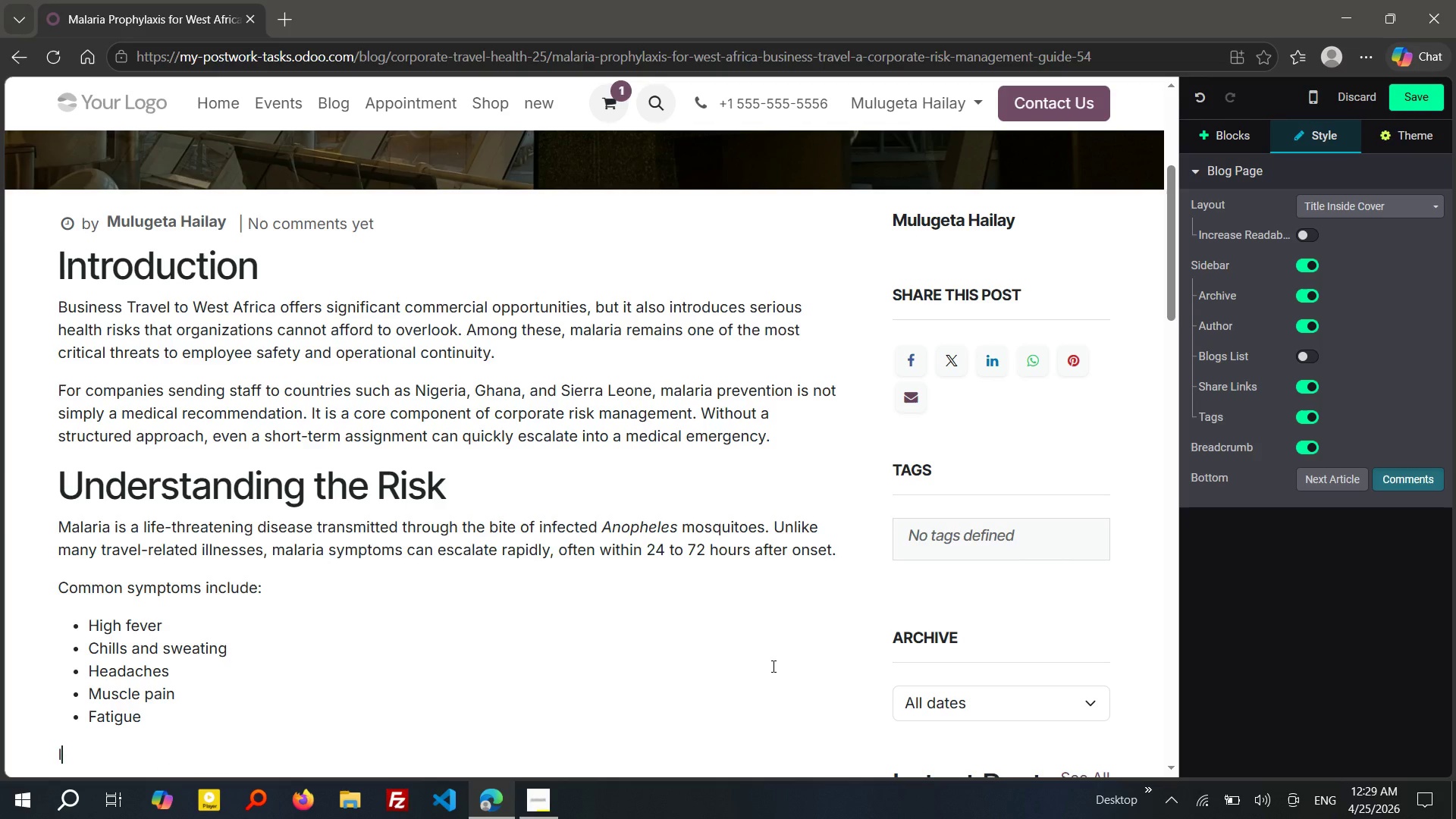 
type(In severe cases, malaria can lead)
 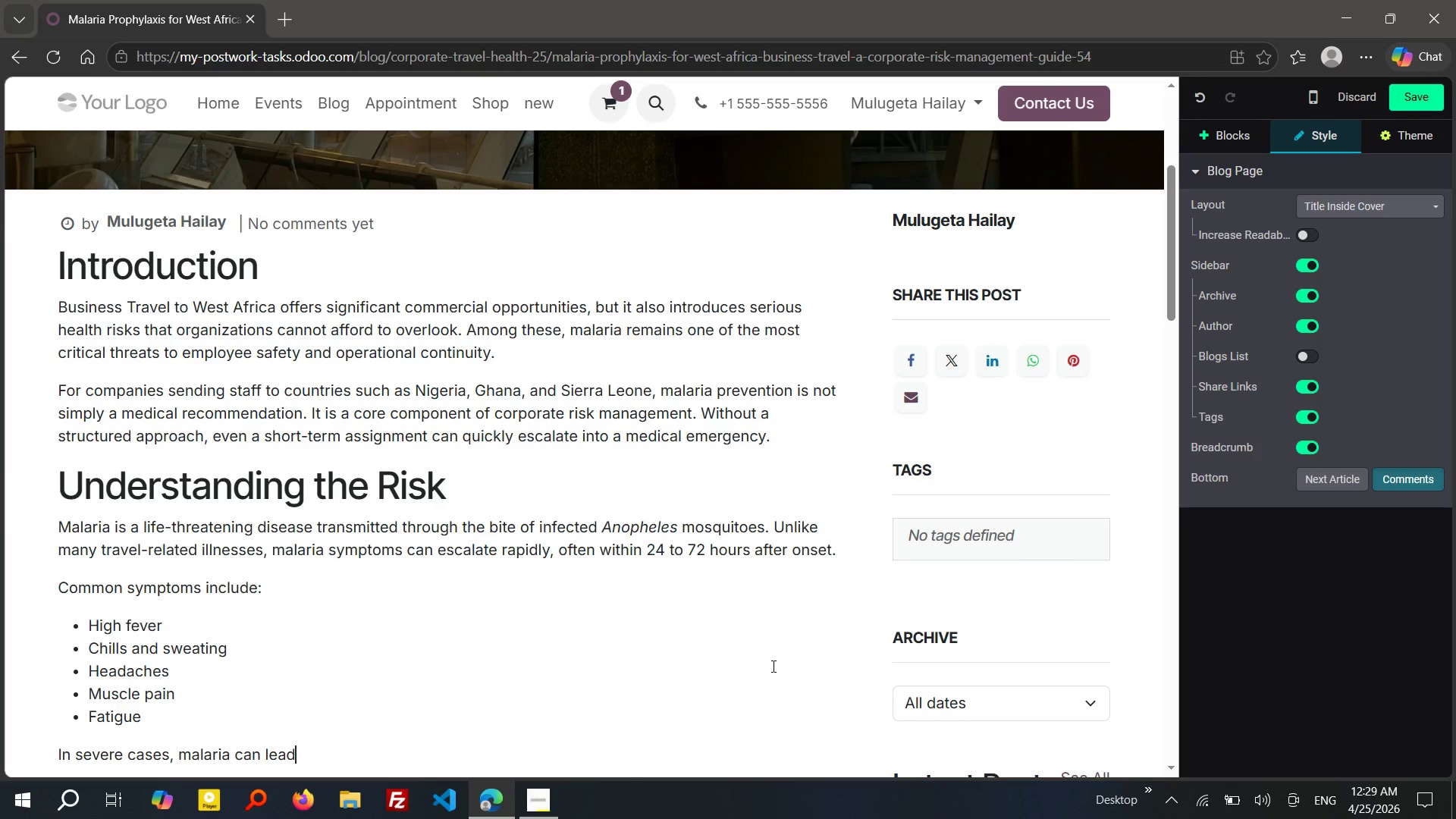 
type( to ora)
key(Backspace)
type(gan failure or death if not treated immediately. For )
 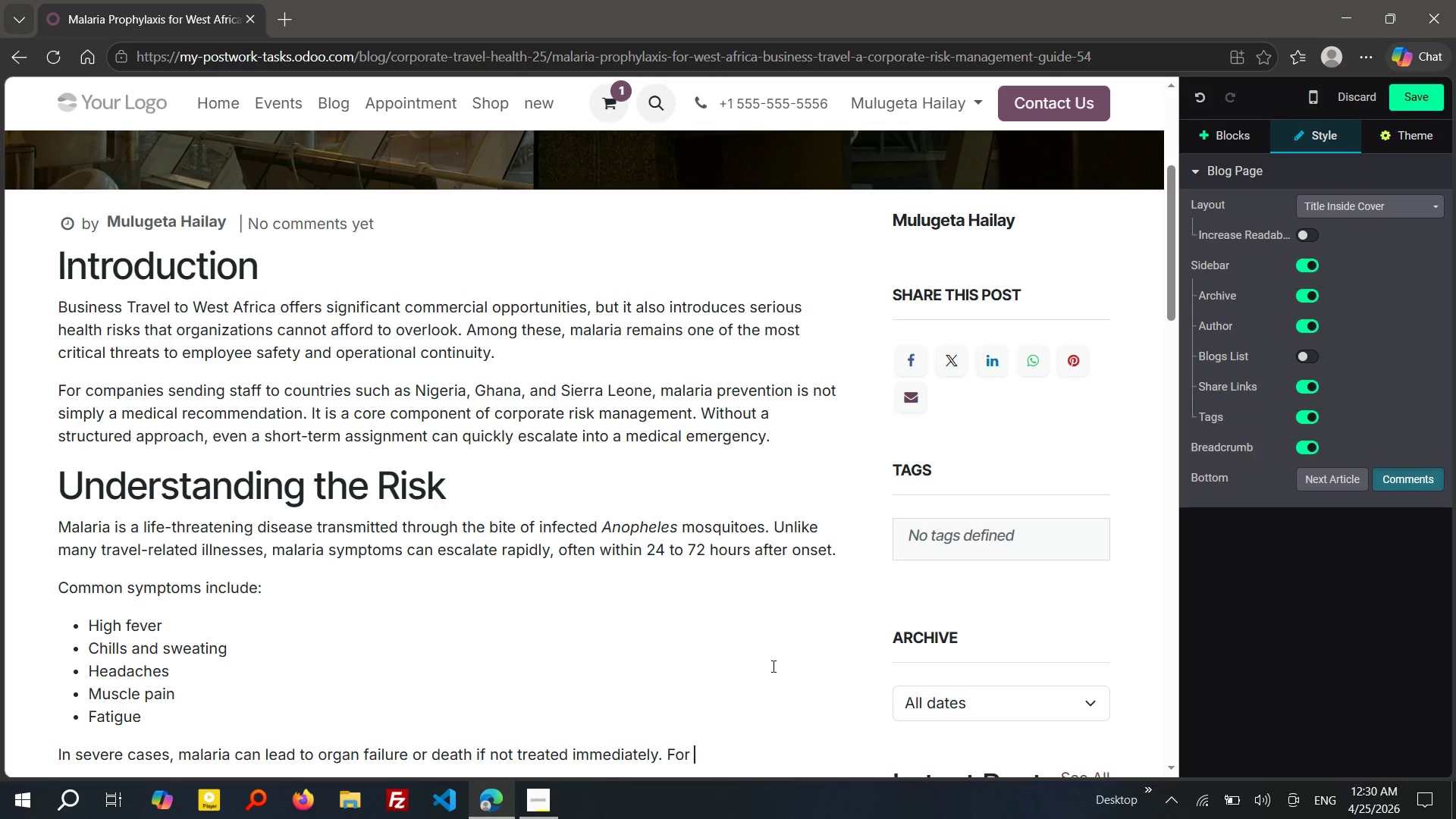 
wait(5.31)
 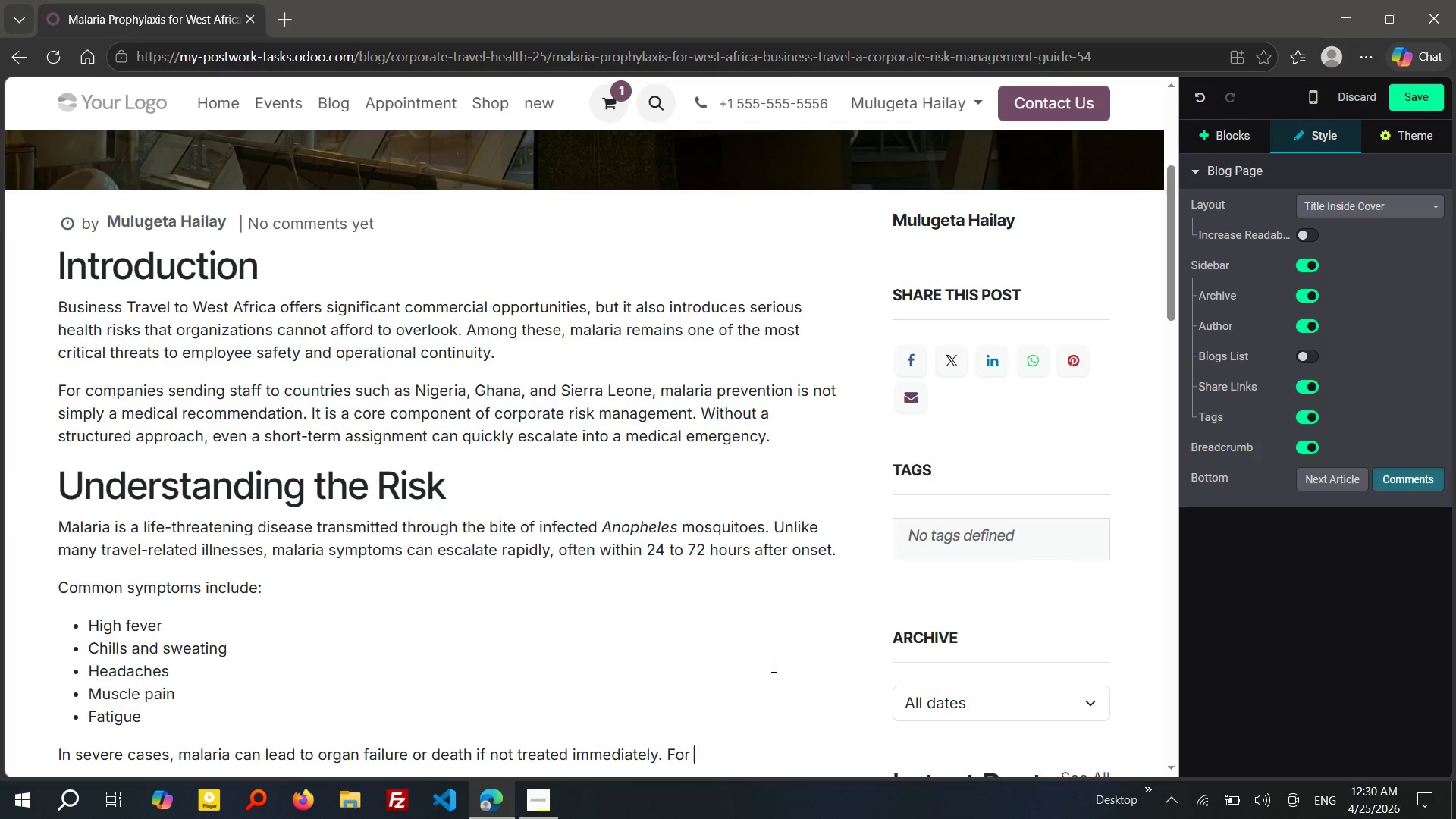 
type(bui)
key(Backspace)
type(siness)
 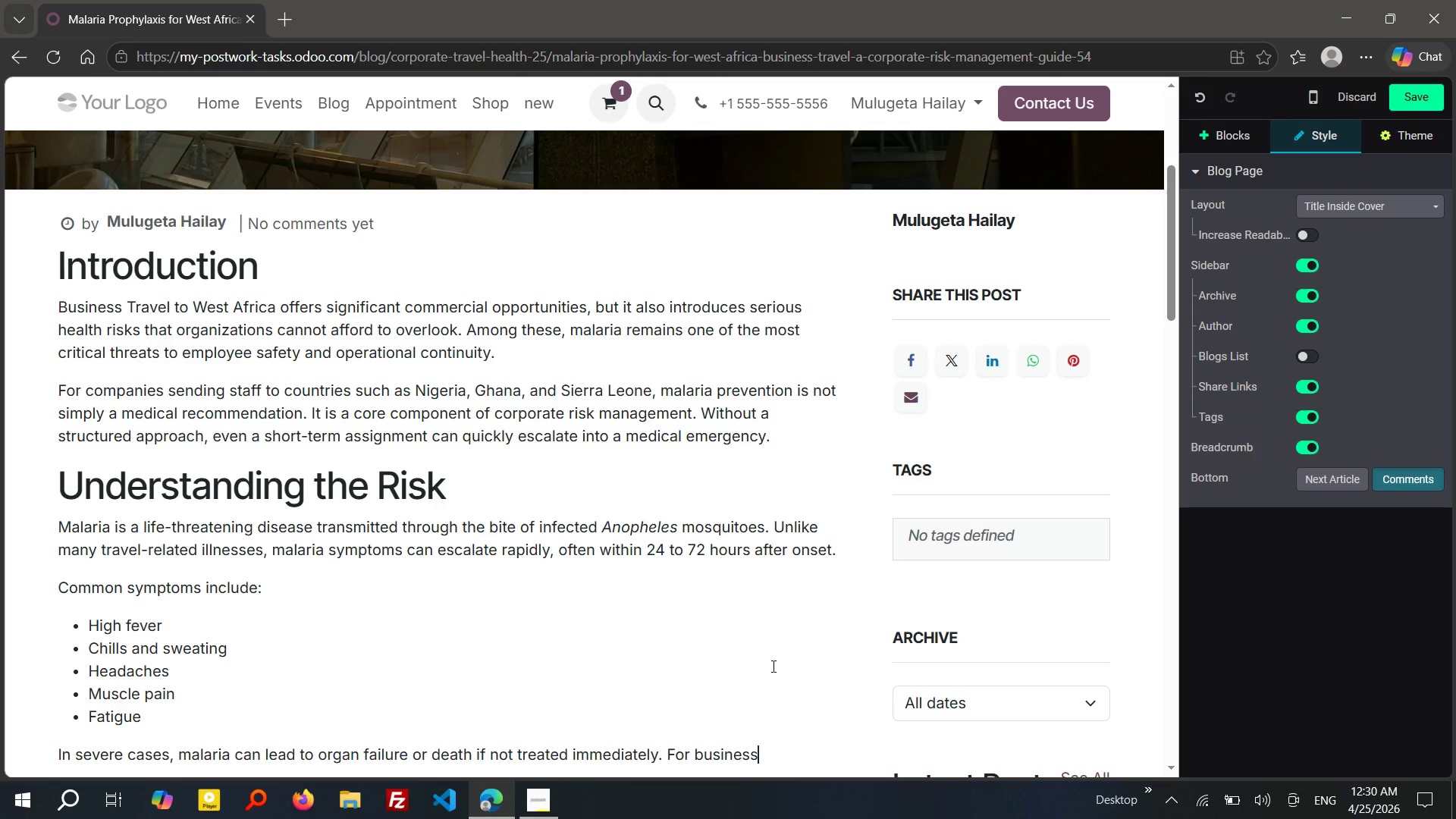 
type( travelers operating under tight schedules)
 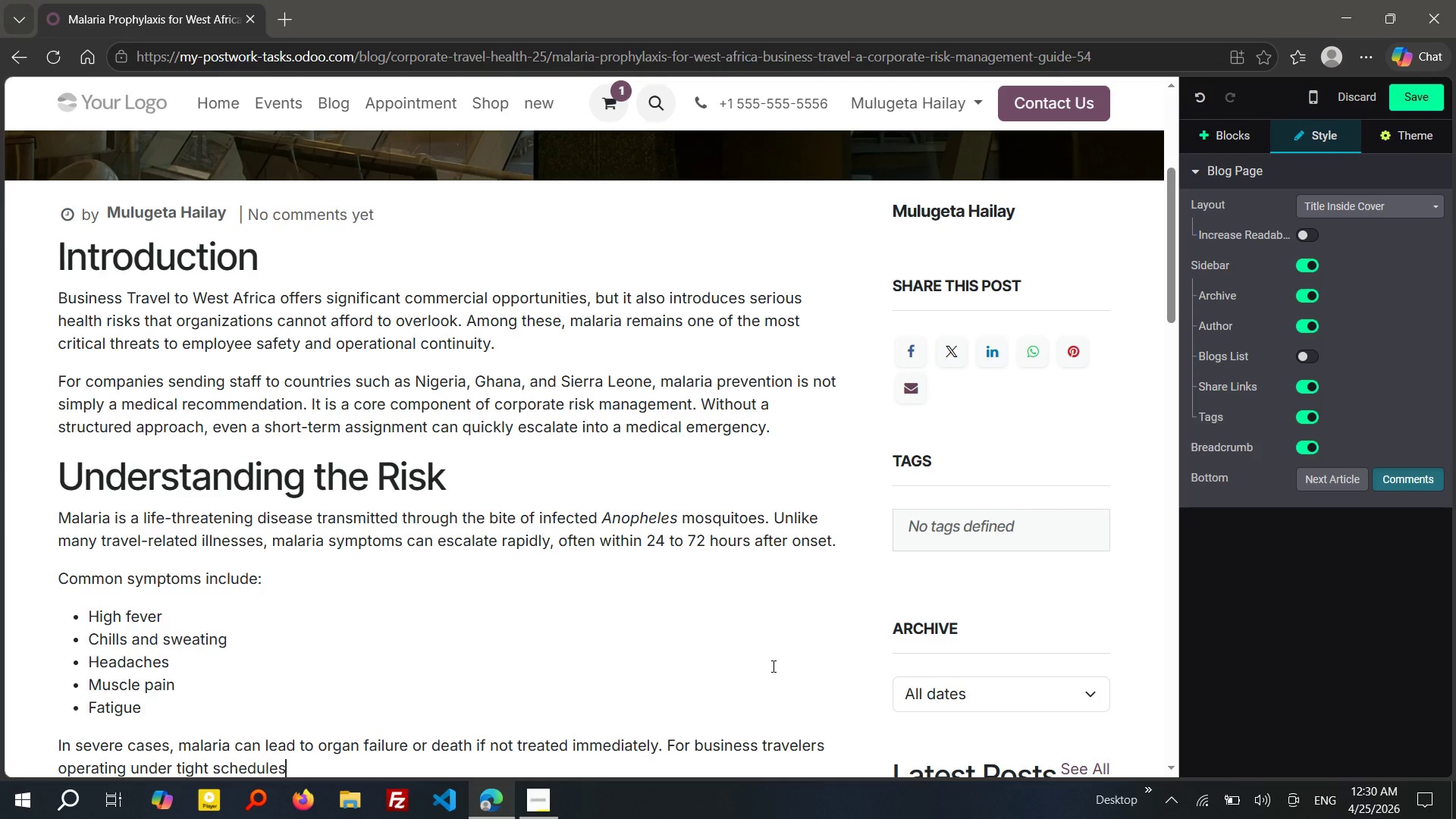 
wait(6.34)
 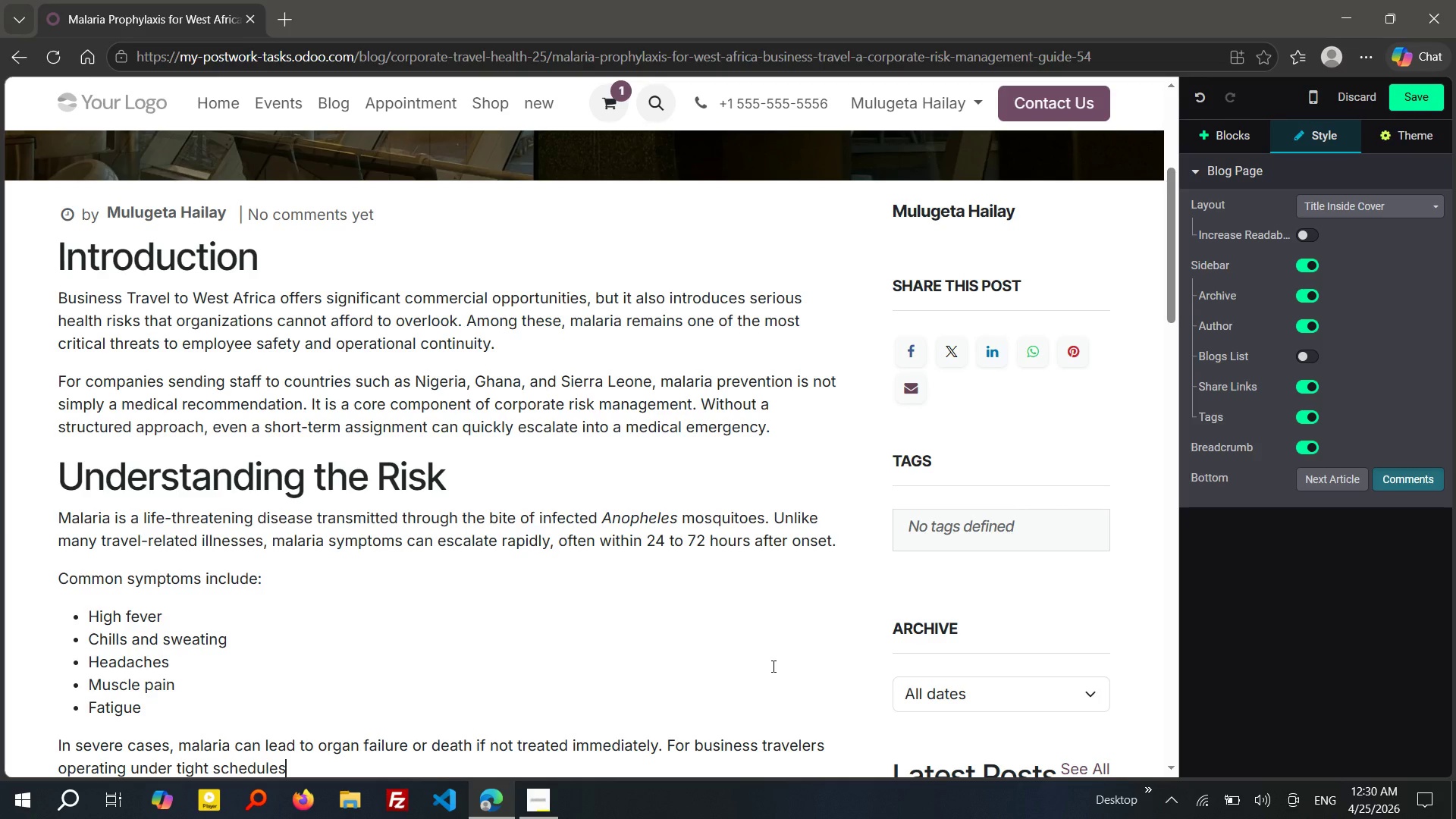 
type(, often in regions with limited access to adcanced)
 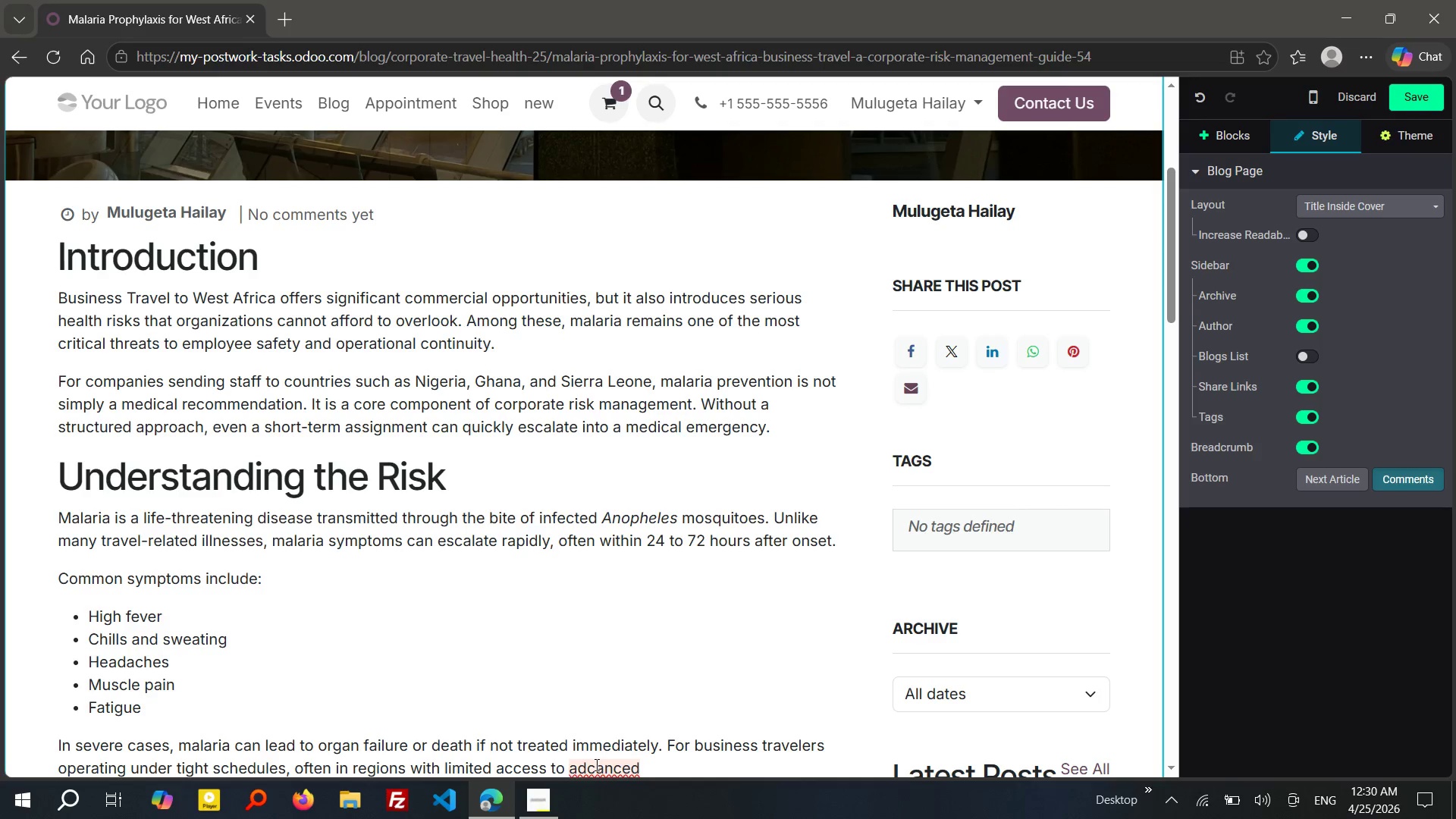 
left_click([595, 765])
 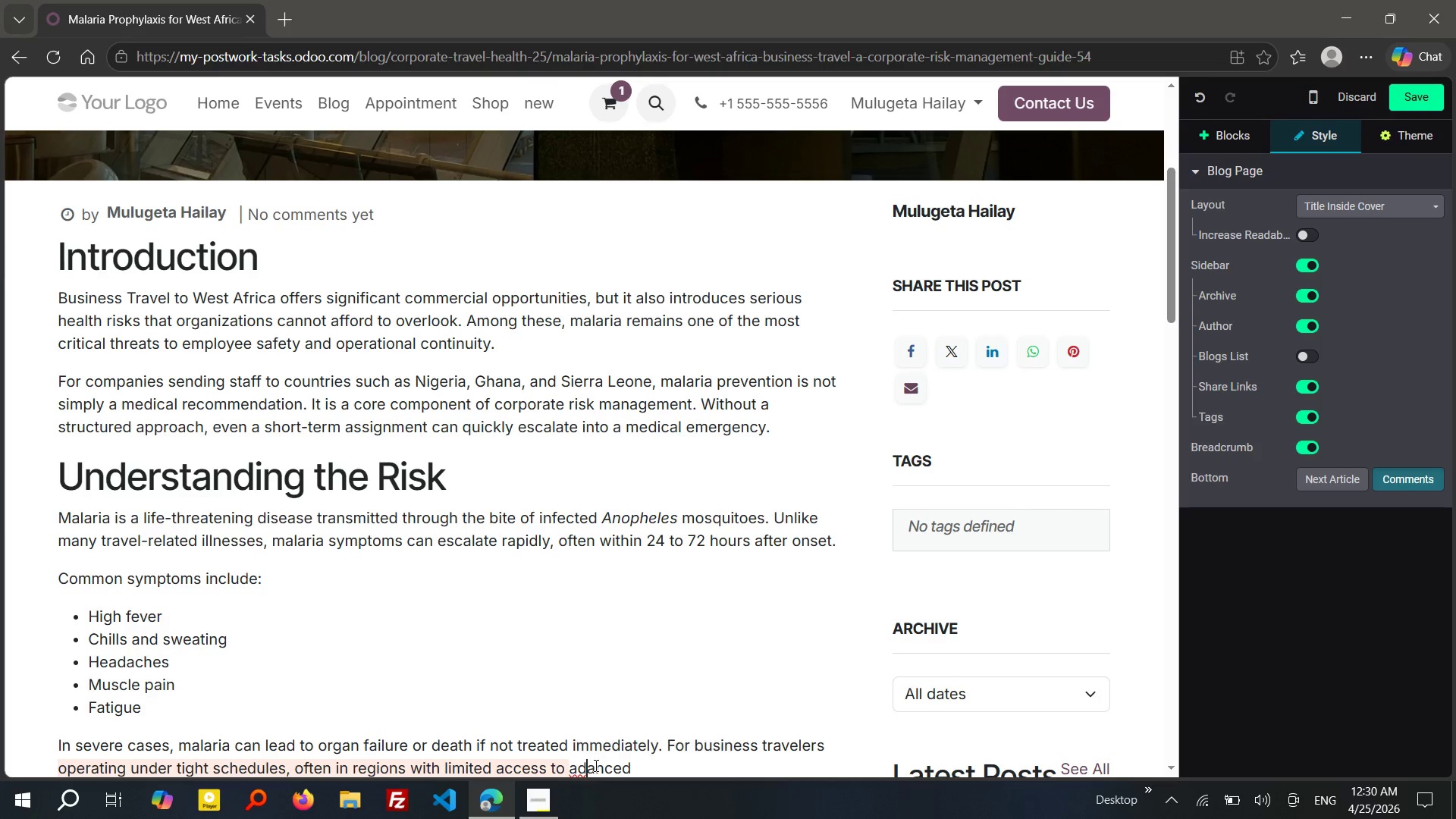 
key(Backspace)
 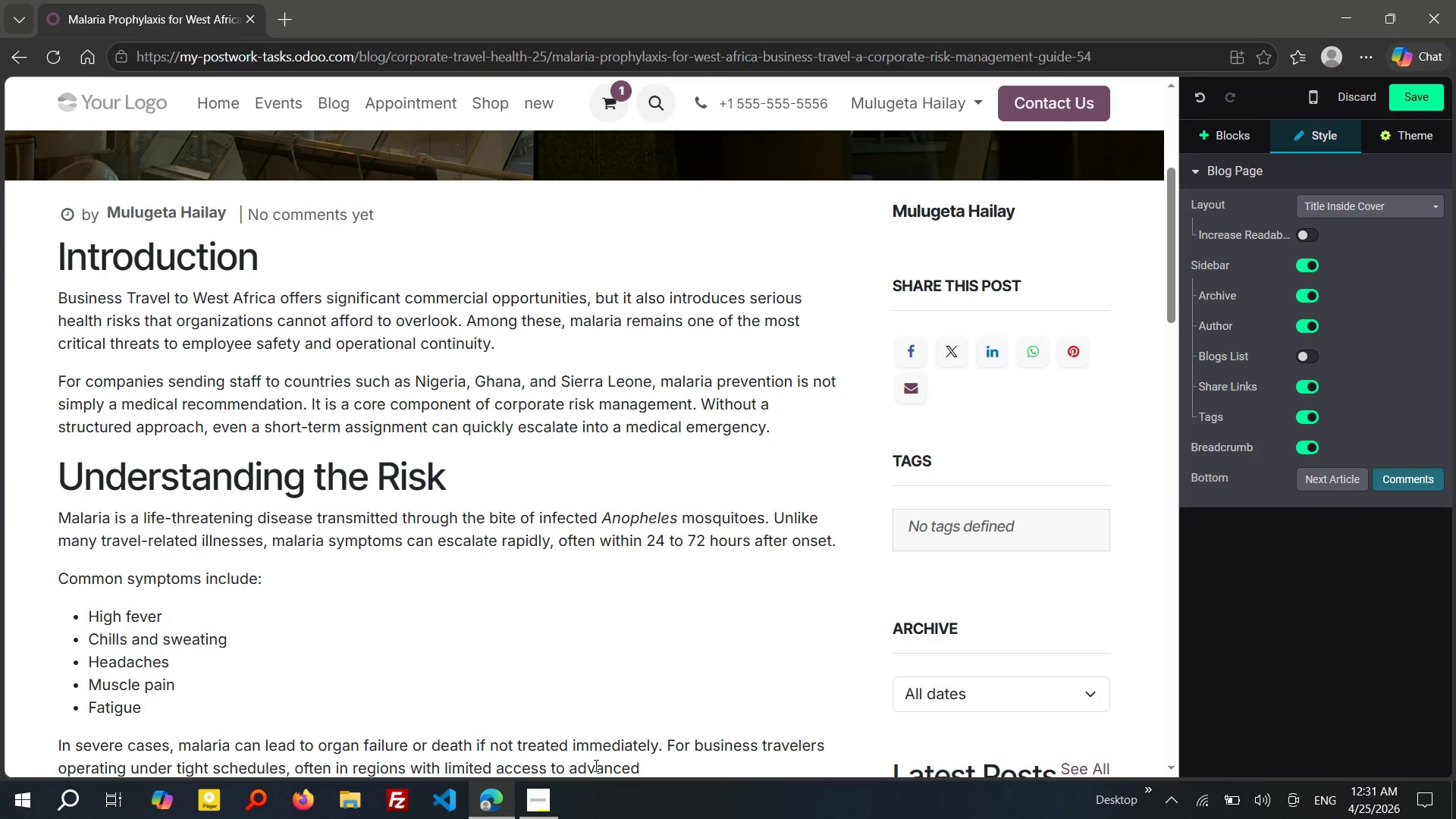 
key(V)
 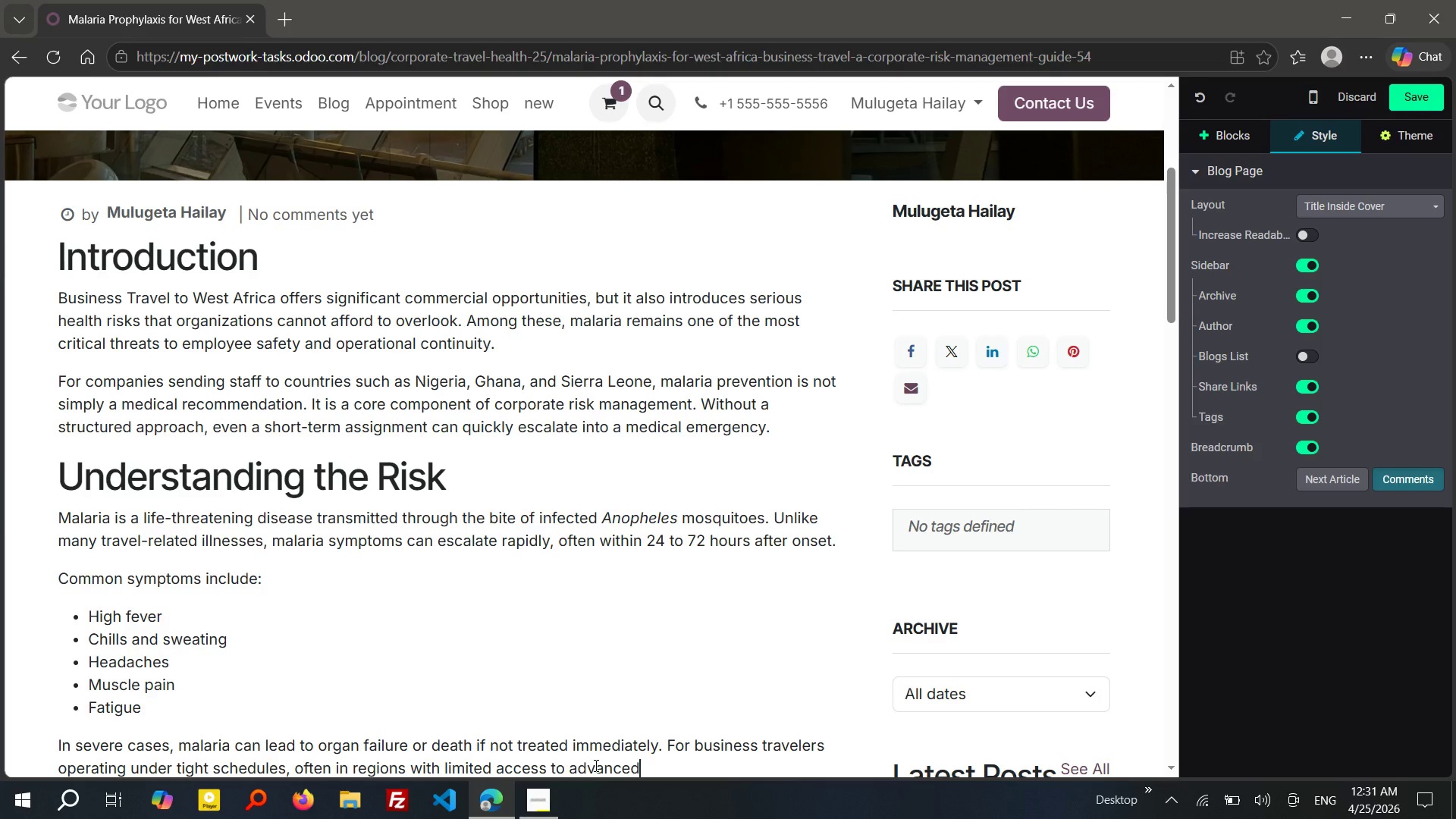 
key(Control+ArrowRight)
 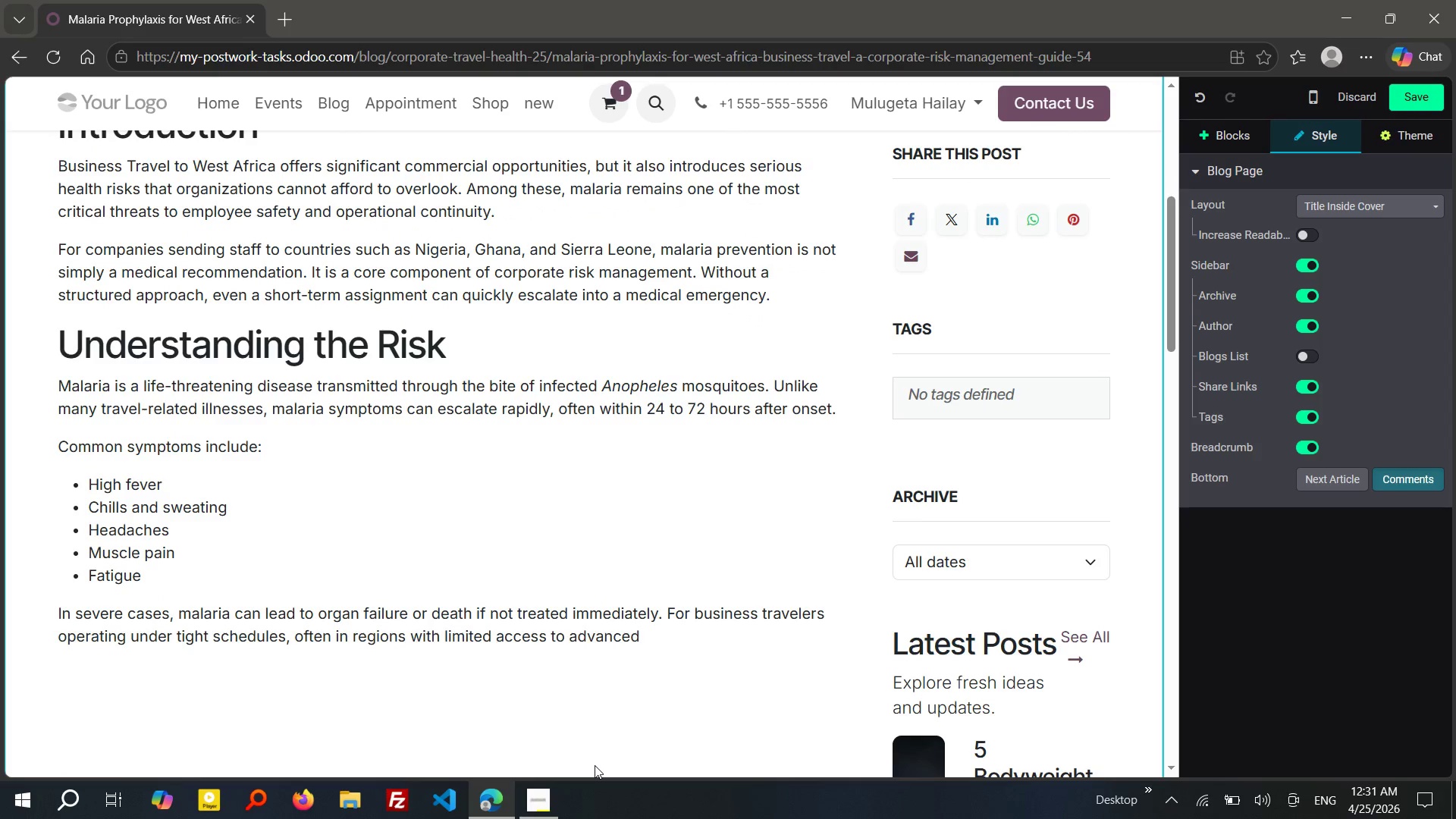 
wait(5.84)
 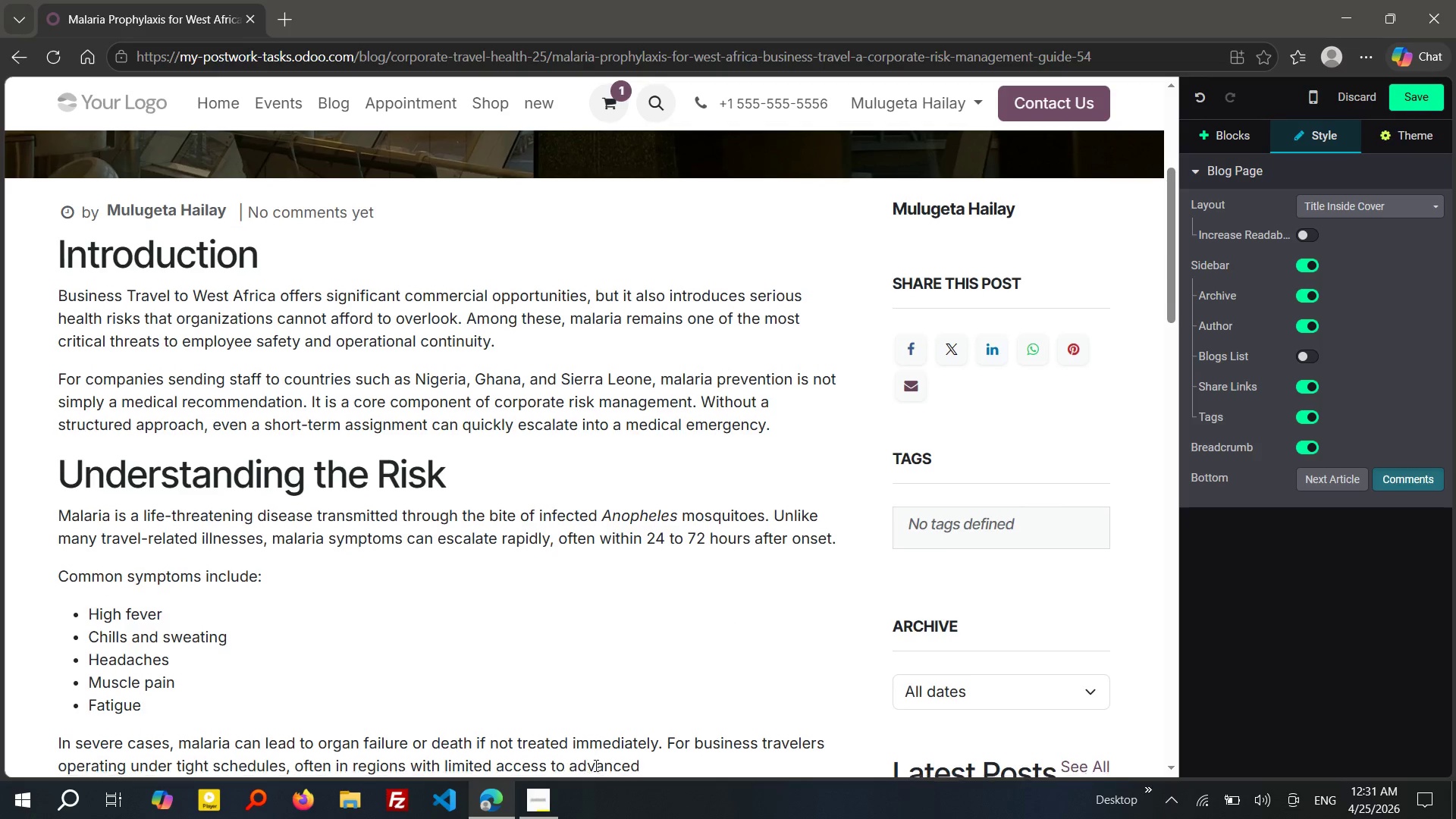 
type( healthcare,)
 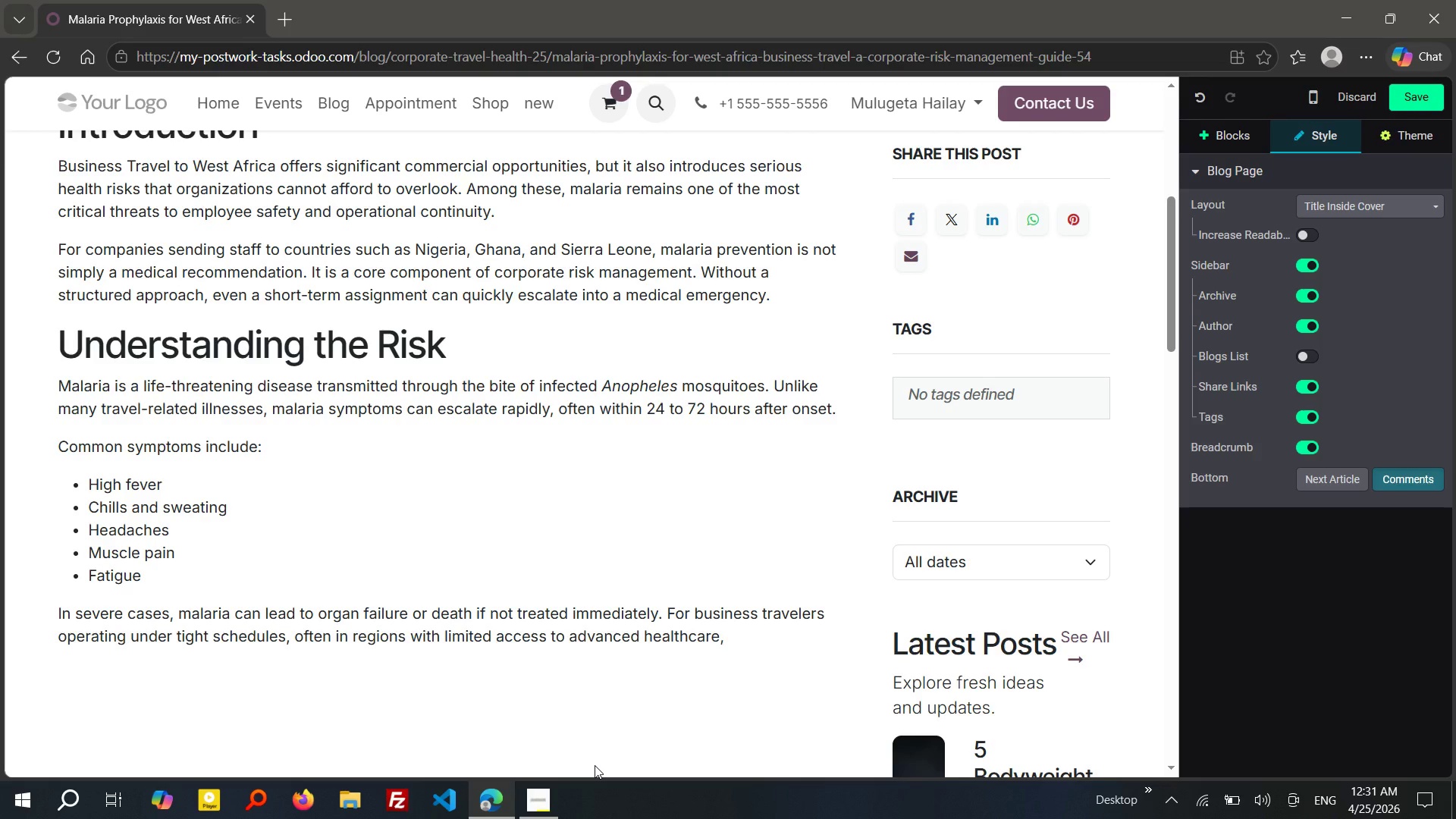 
type( the risk v)
key(Backspace)
type(becomes even more prononced.)
 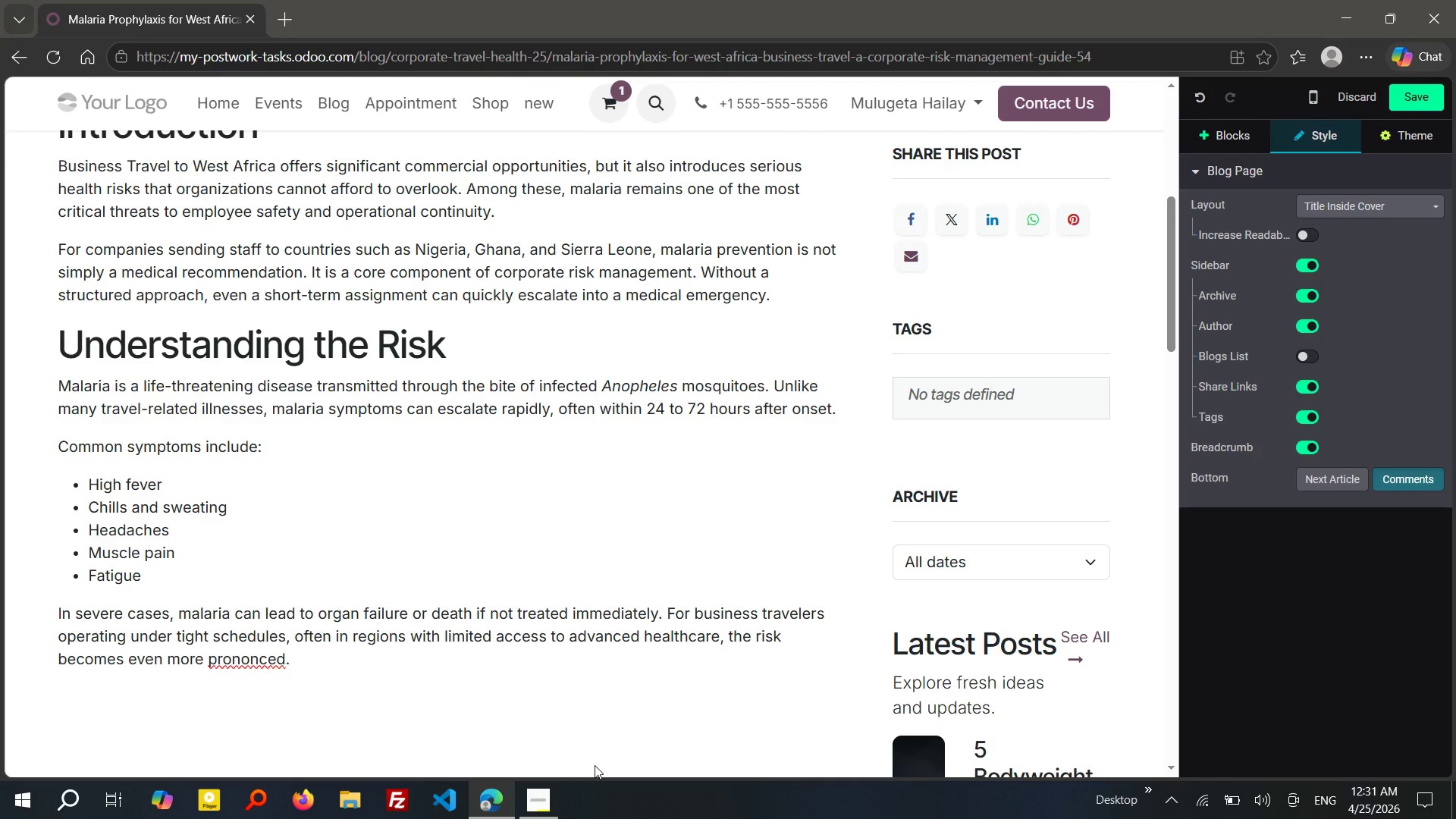 
wait(20.05)
 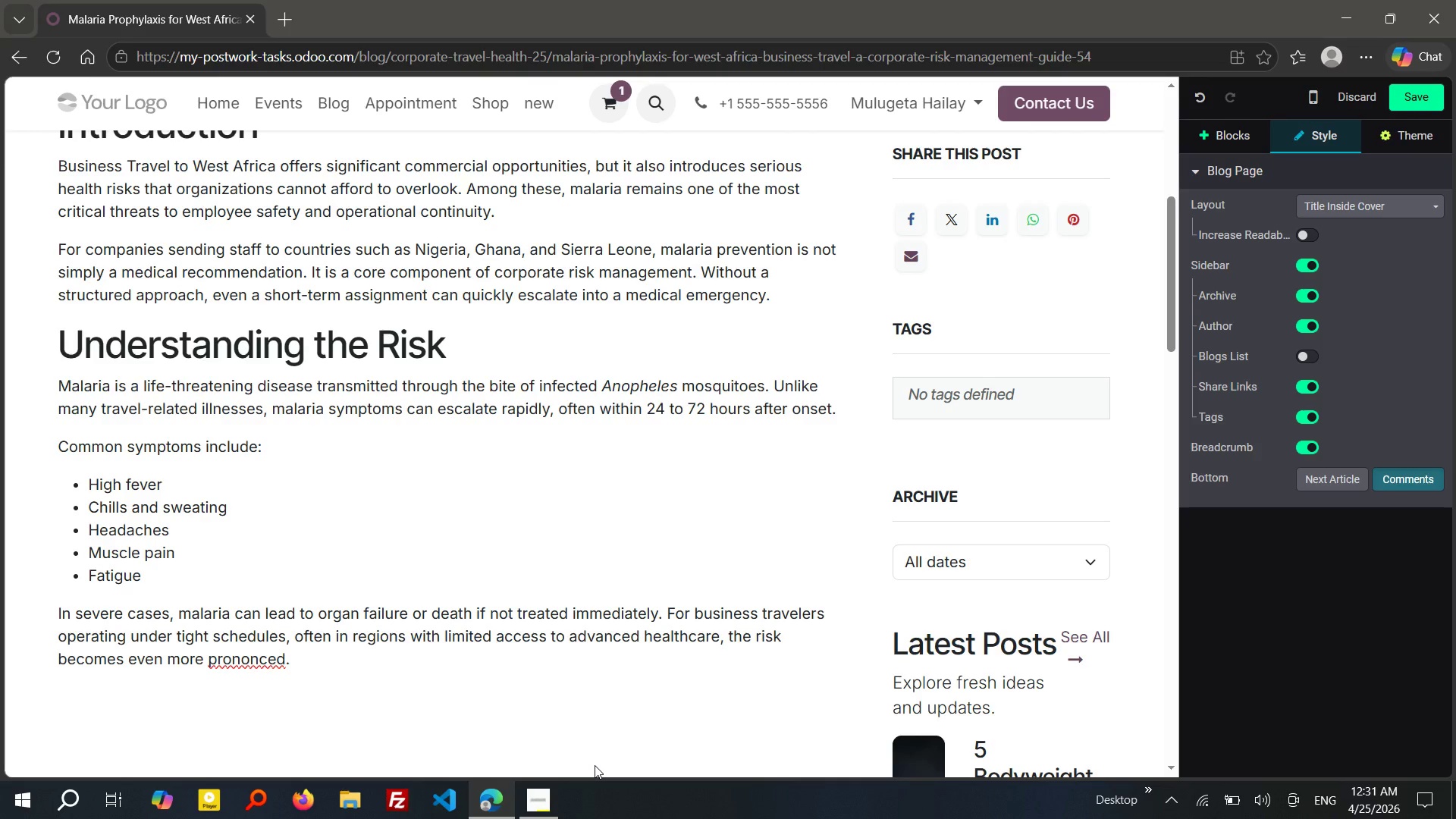 
left_click([237, 662])
 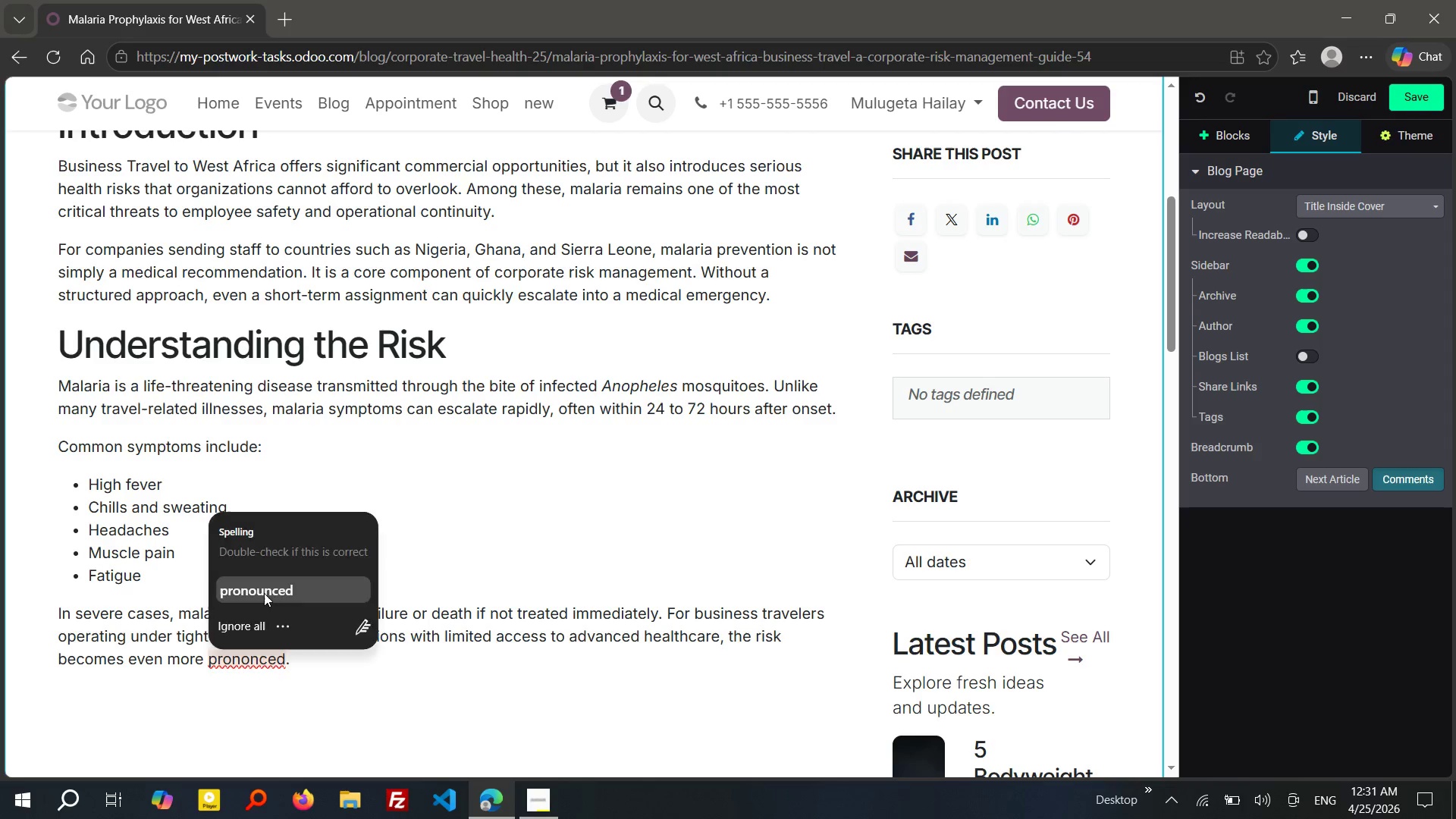 
left_click([264, 593])
 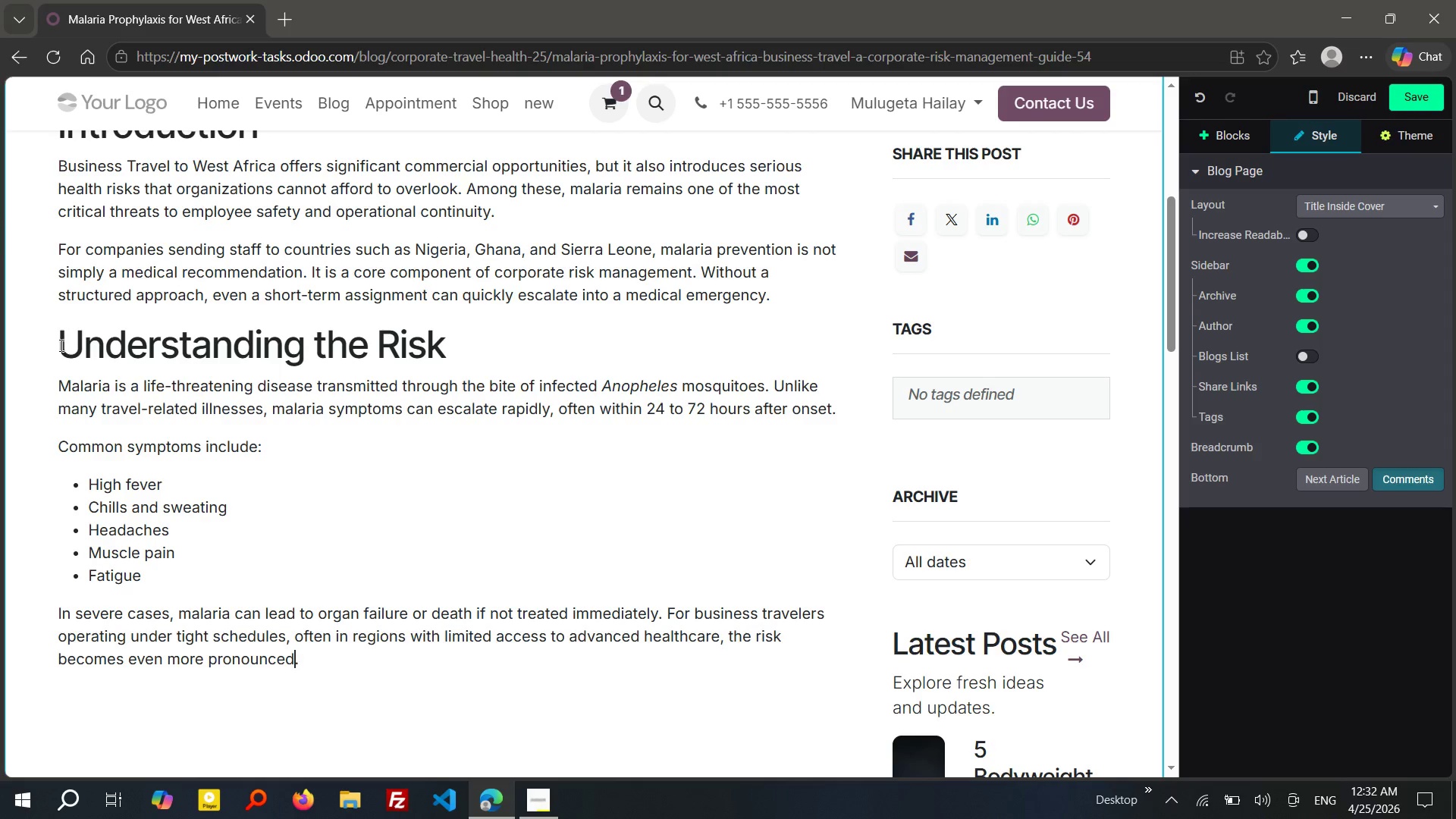 
left_click([60, 345])
 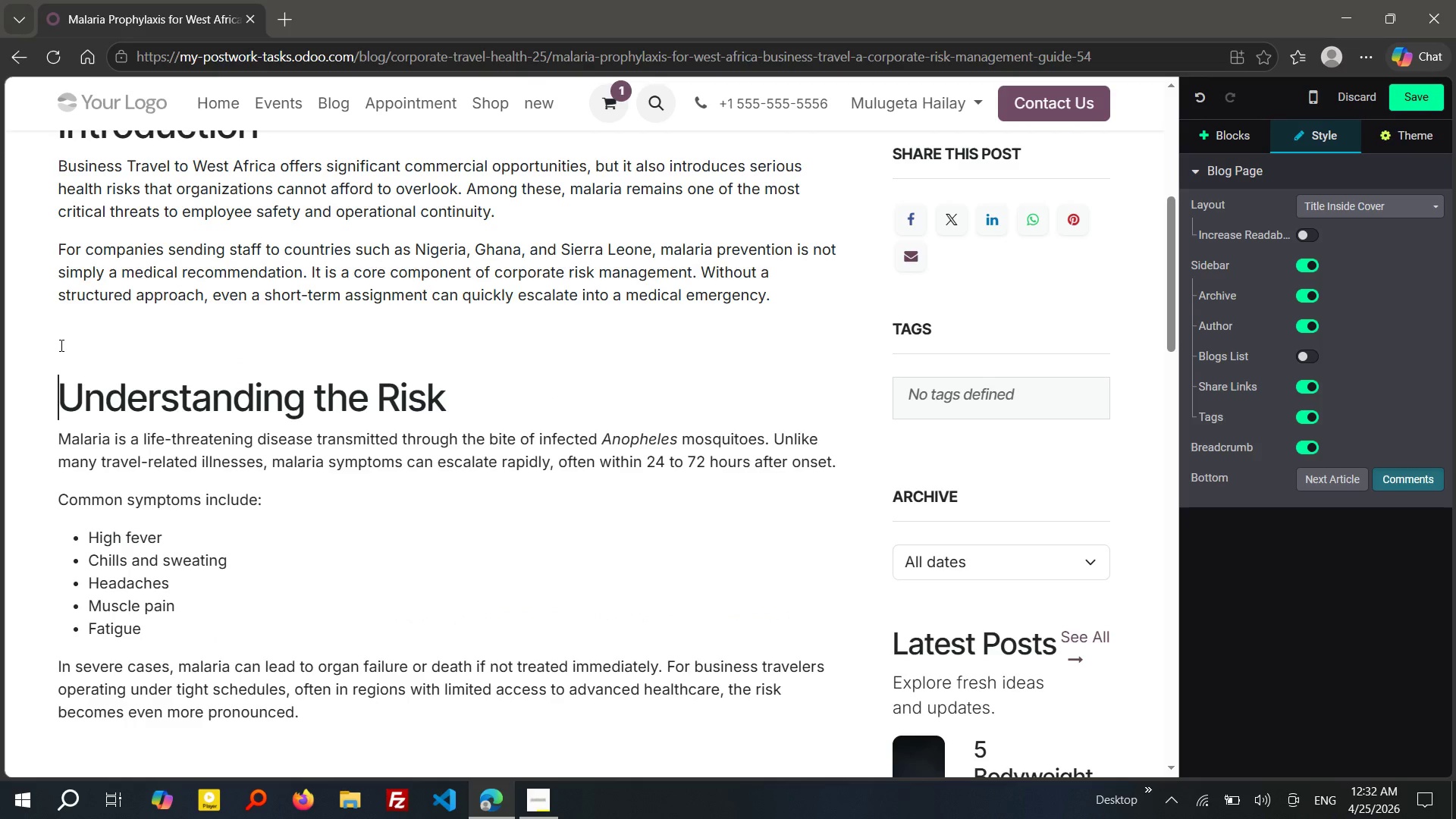 
key(Enter)
 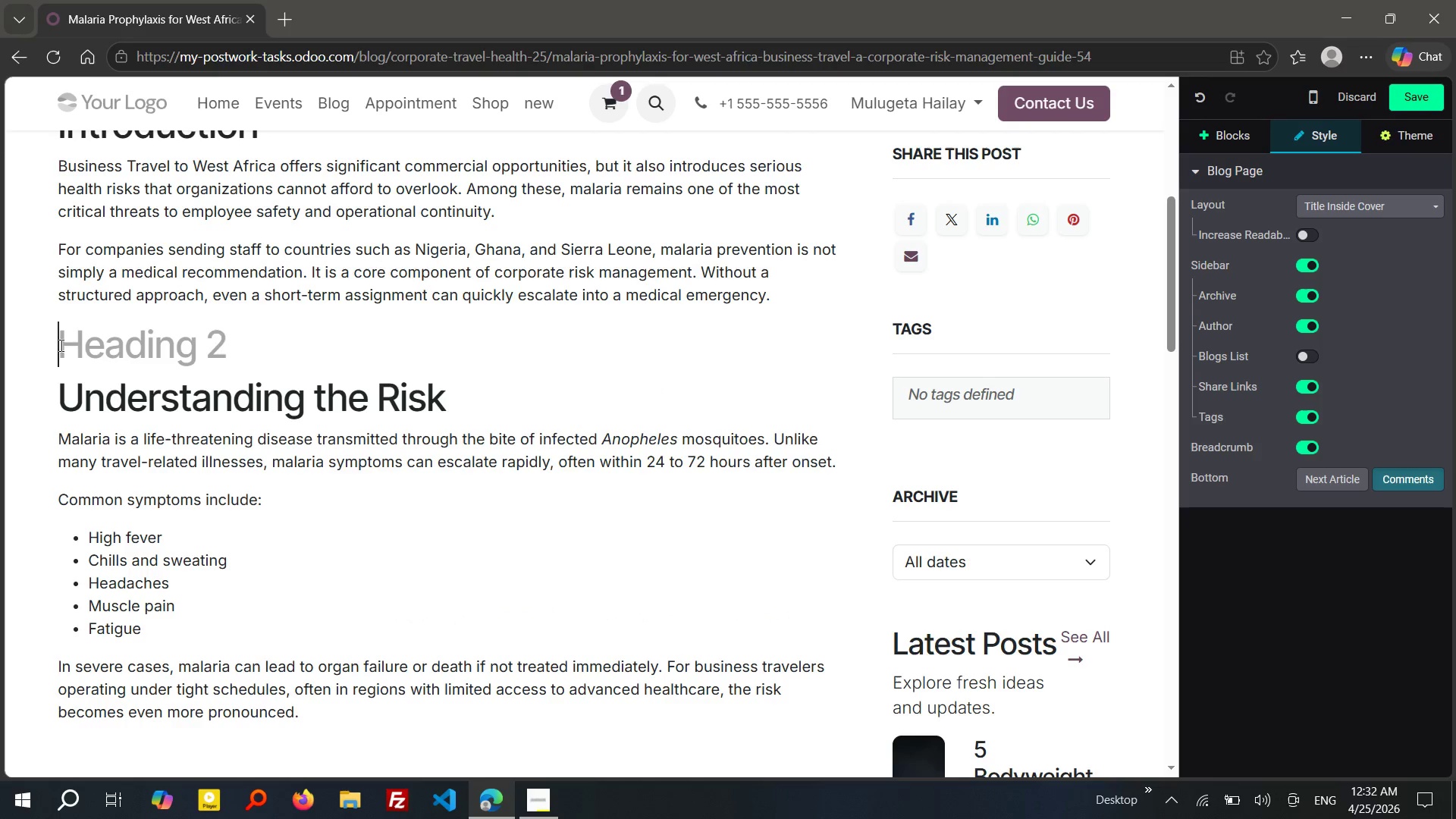 
key(ArrowUp)
 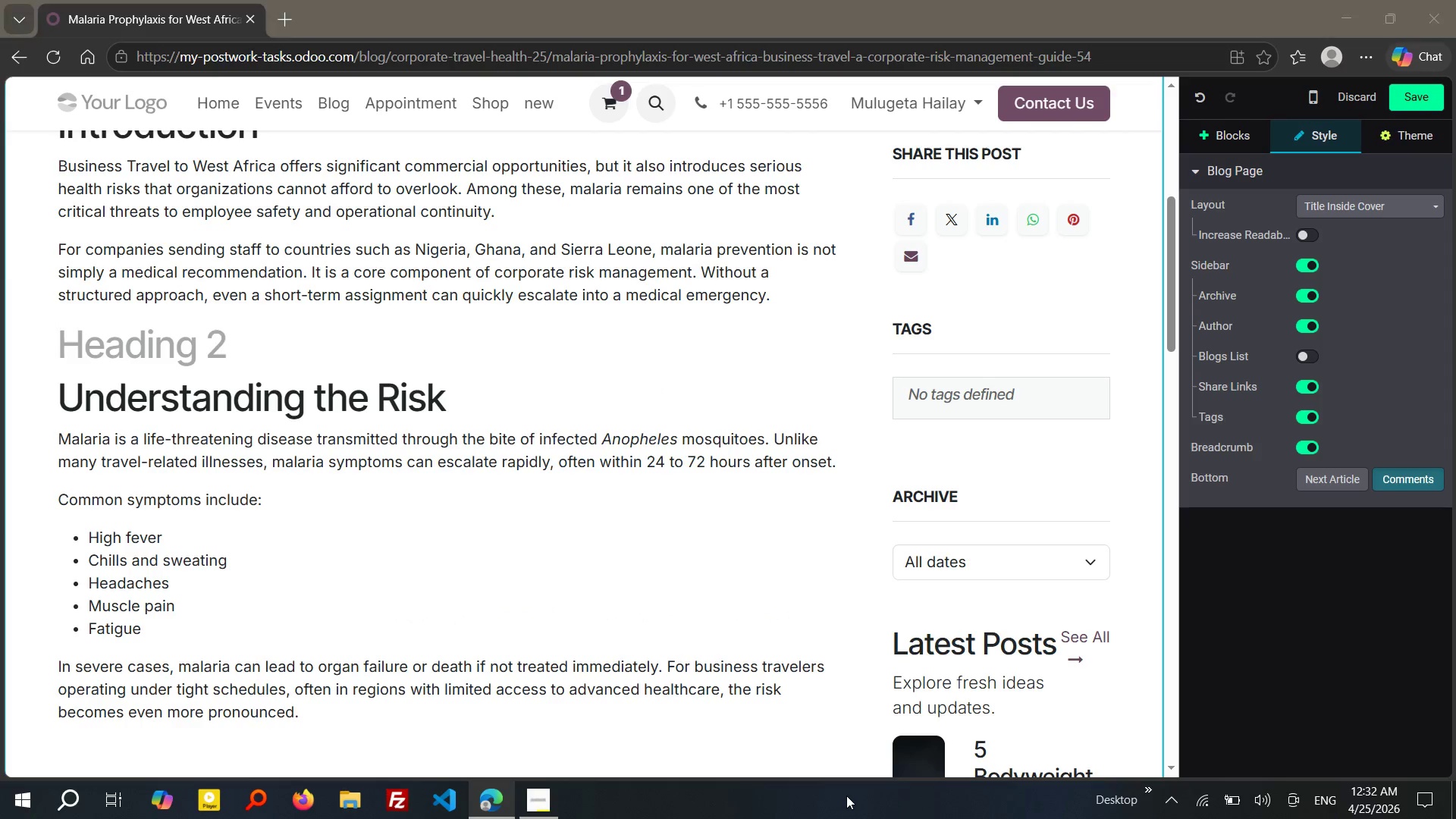 
left_click([846, 795])
 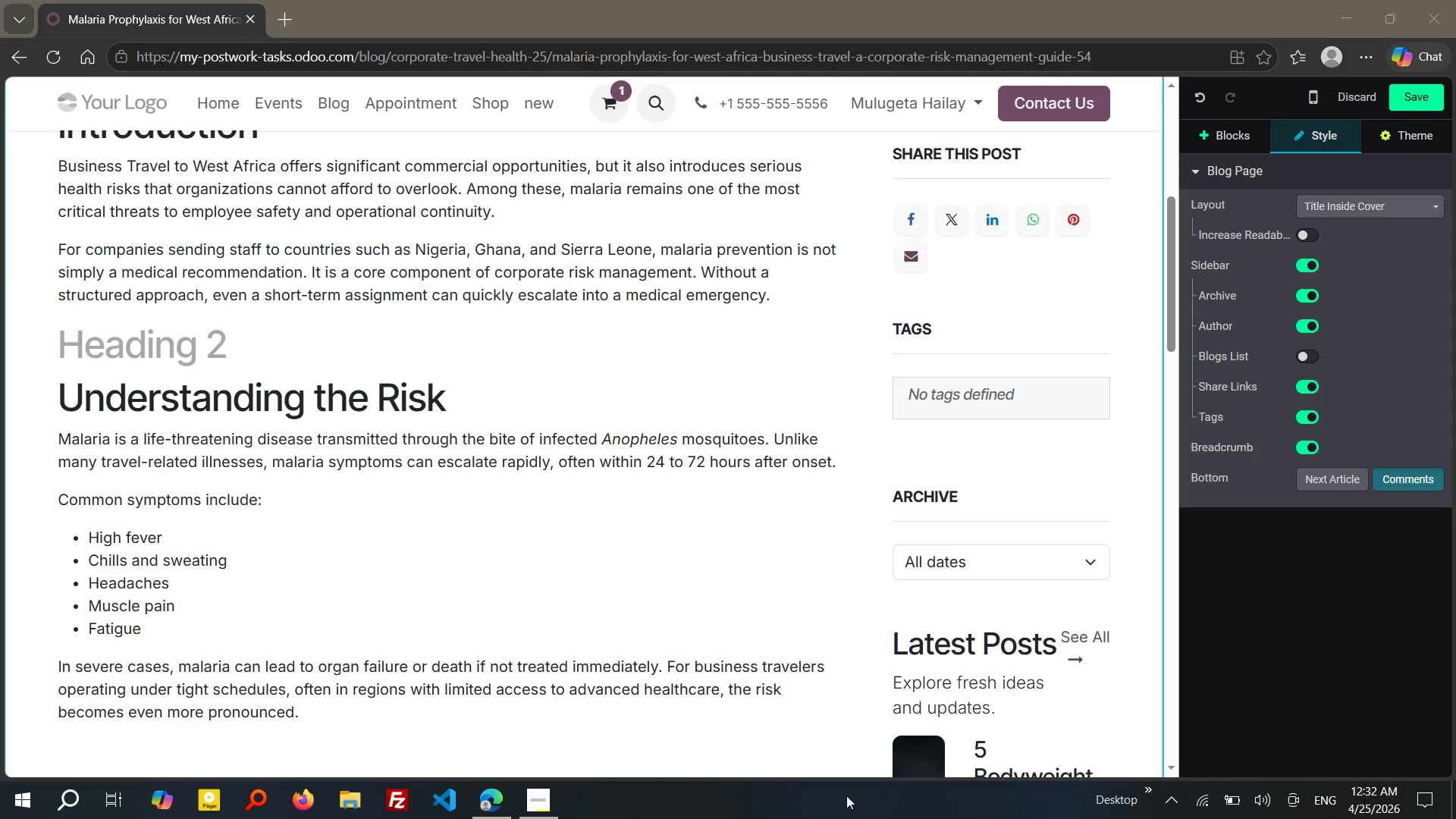 
key(Control+Shift+Escape)
 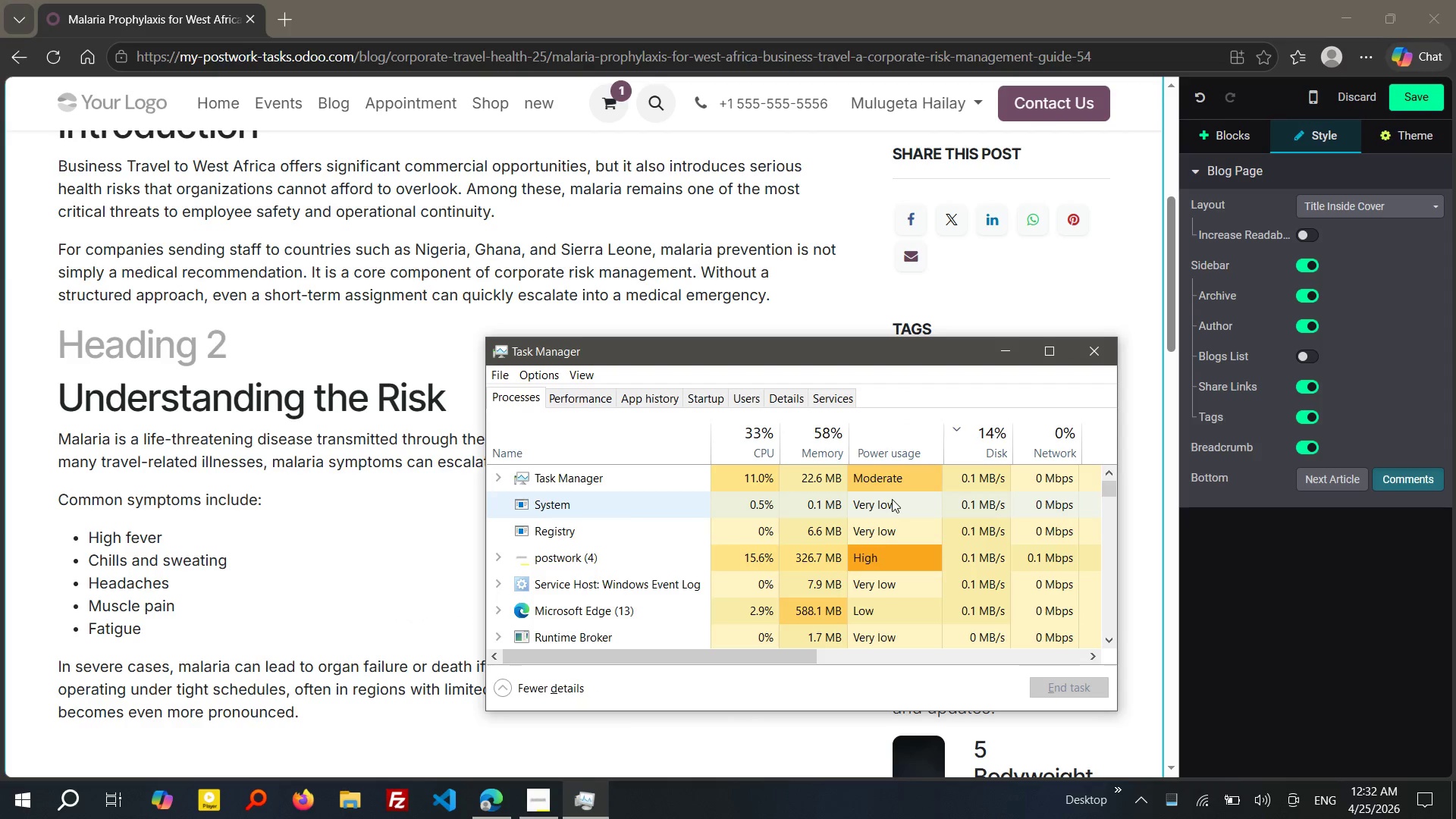 
wait(5.58)
 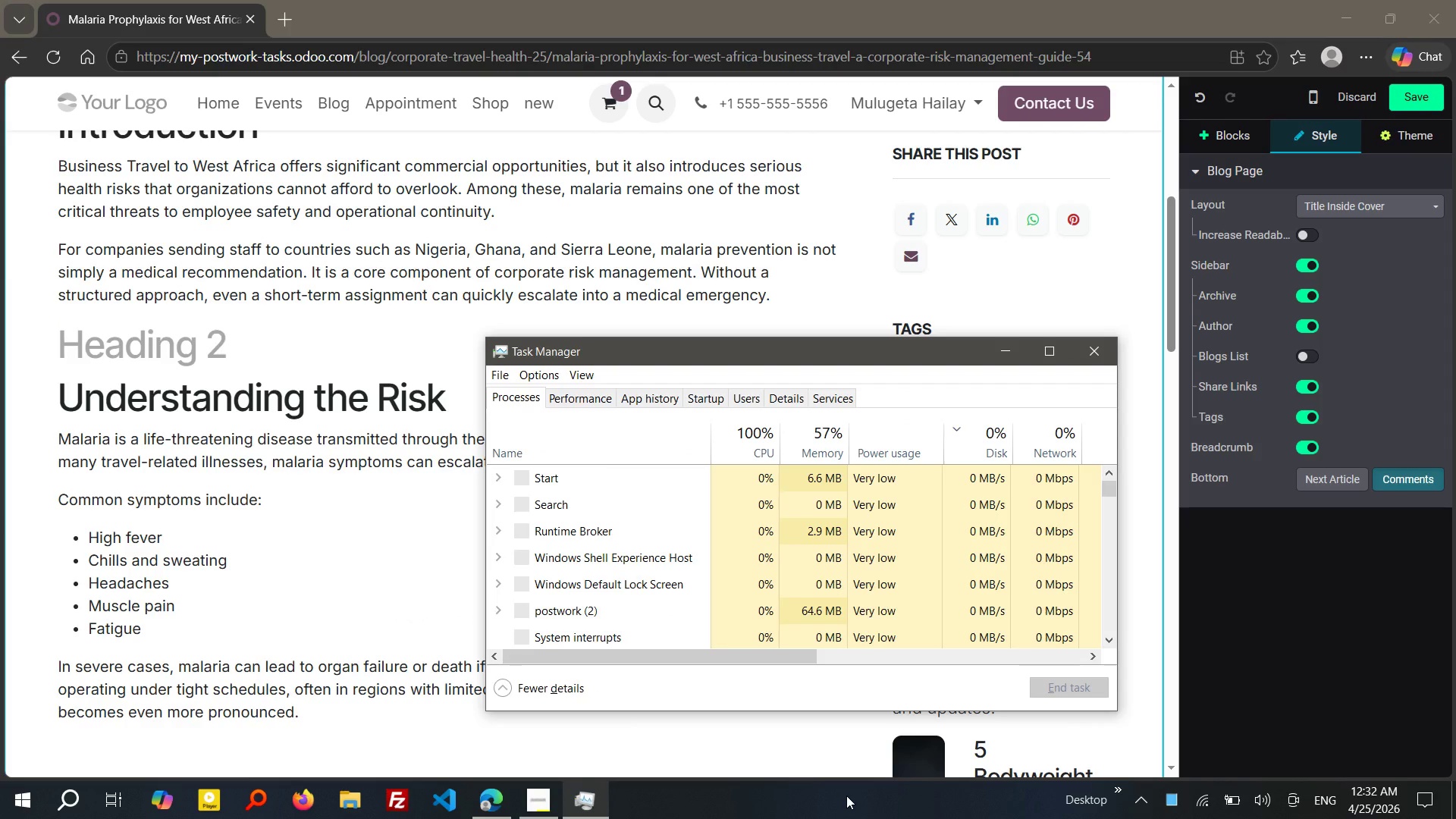 
left_click([792, 440])
 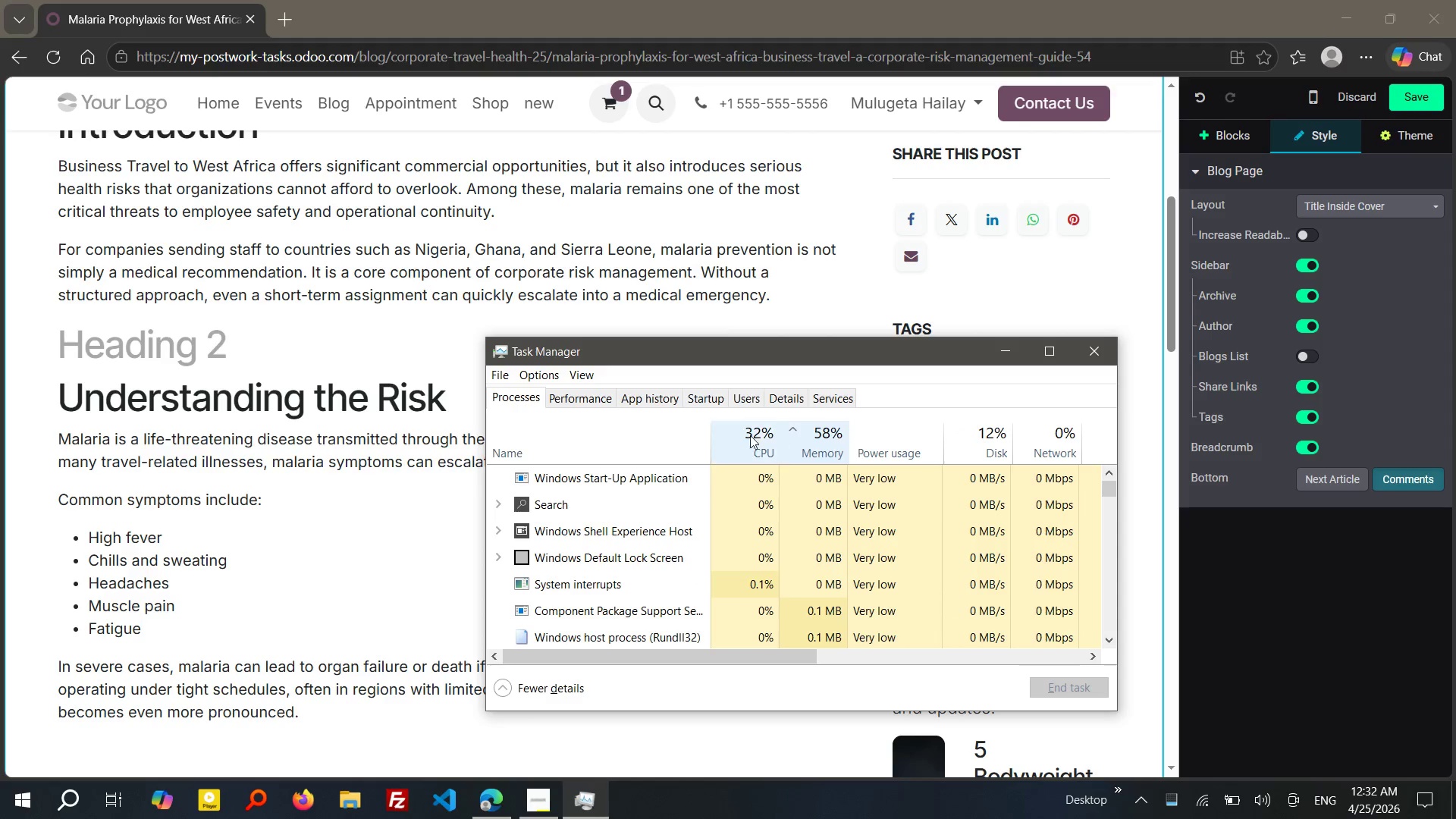 
left_click([792, 440])
 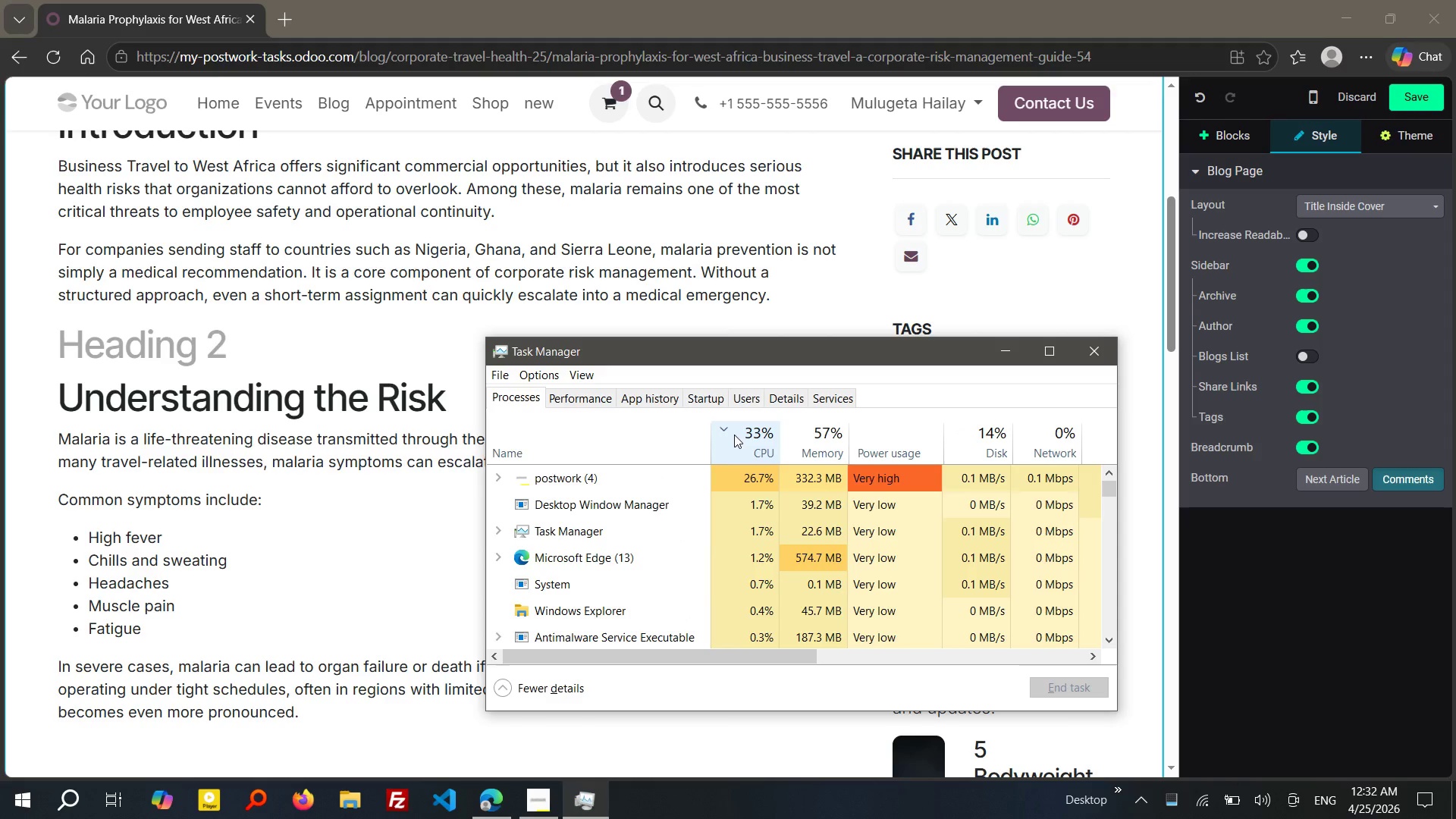 
left_click([734, 435])
 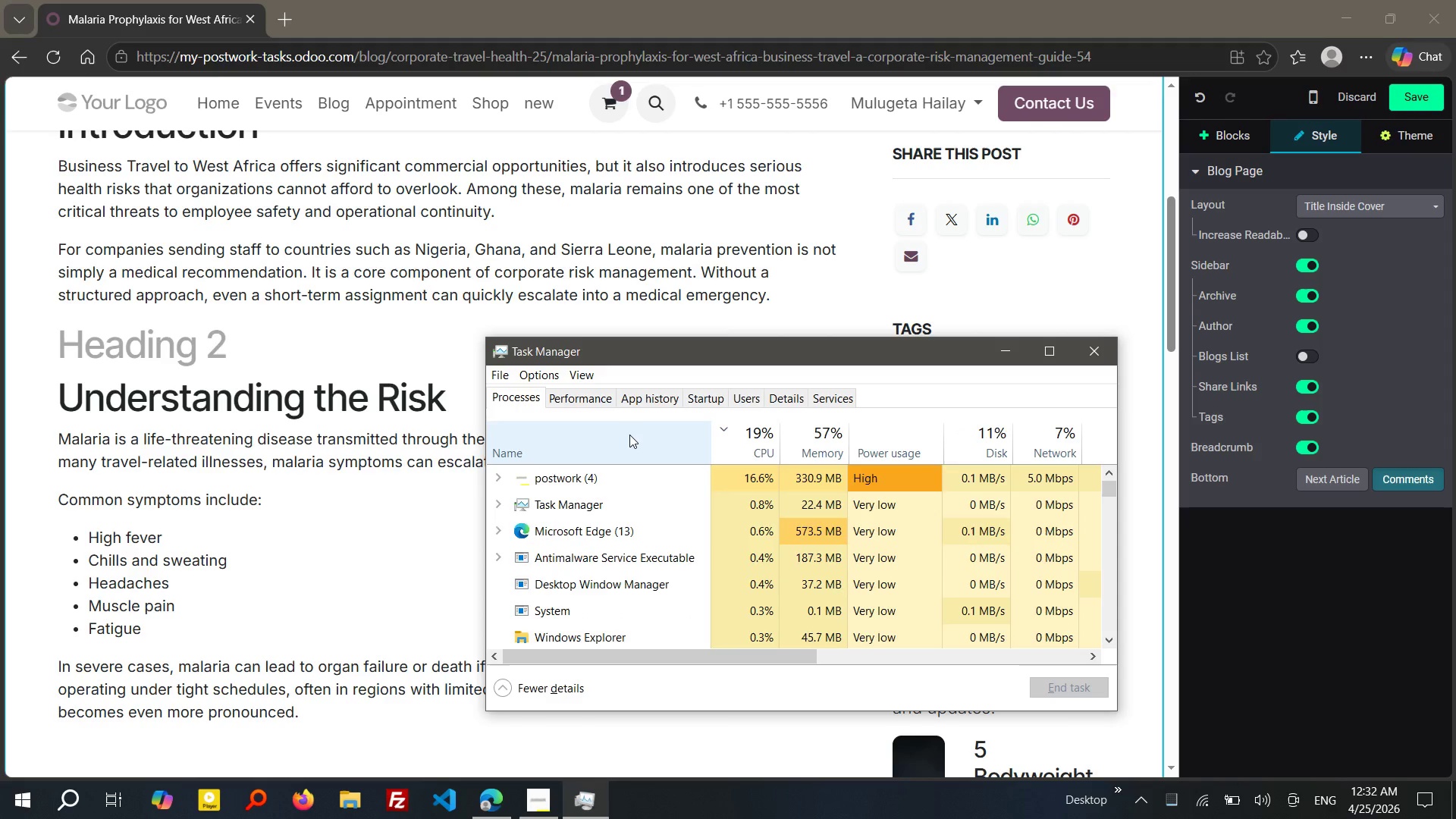 
left_click([629, 435])
 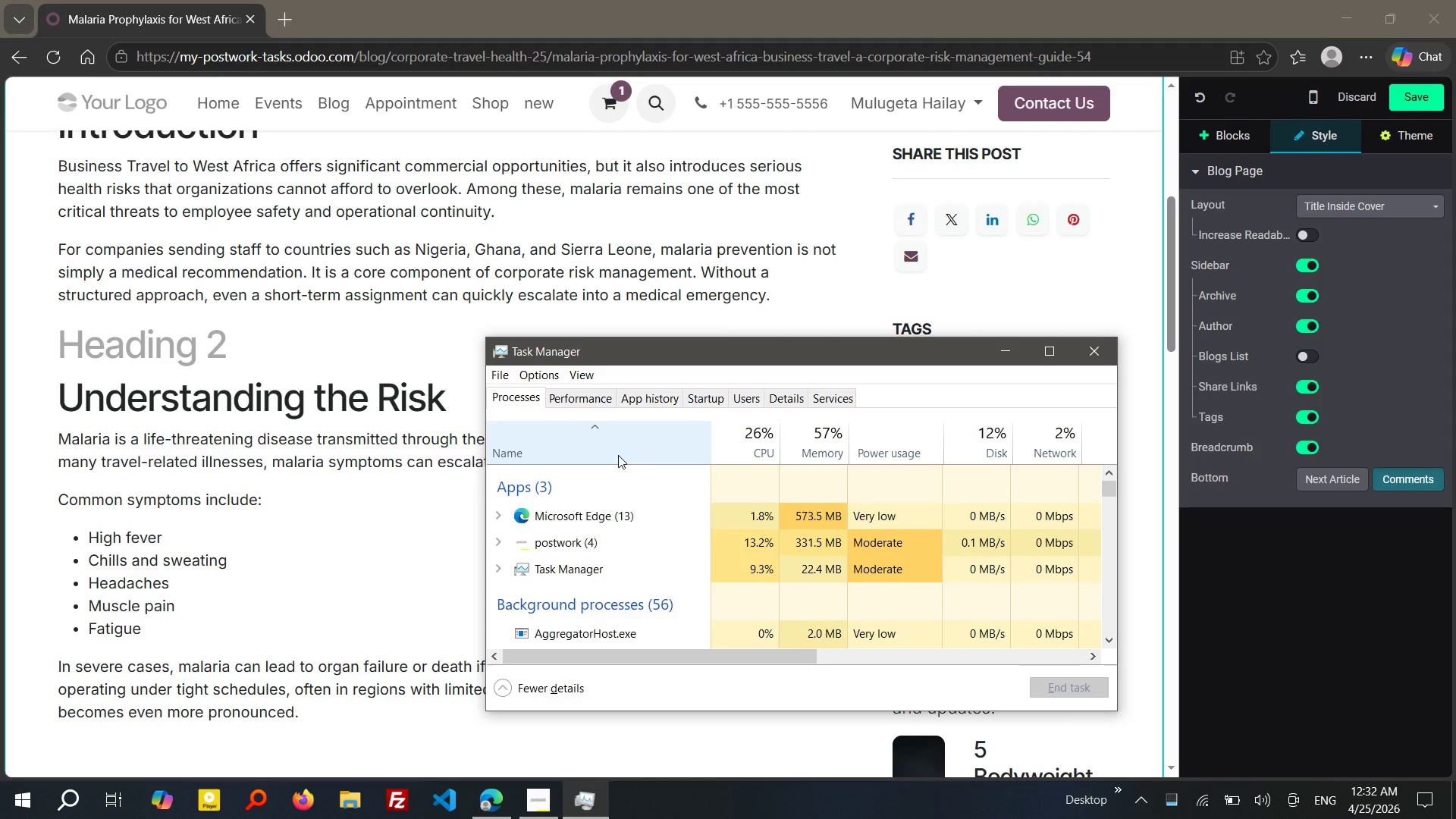 
left_click([618, 455])
 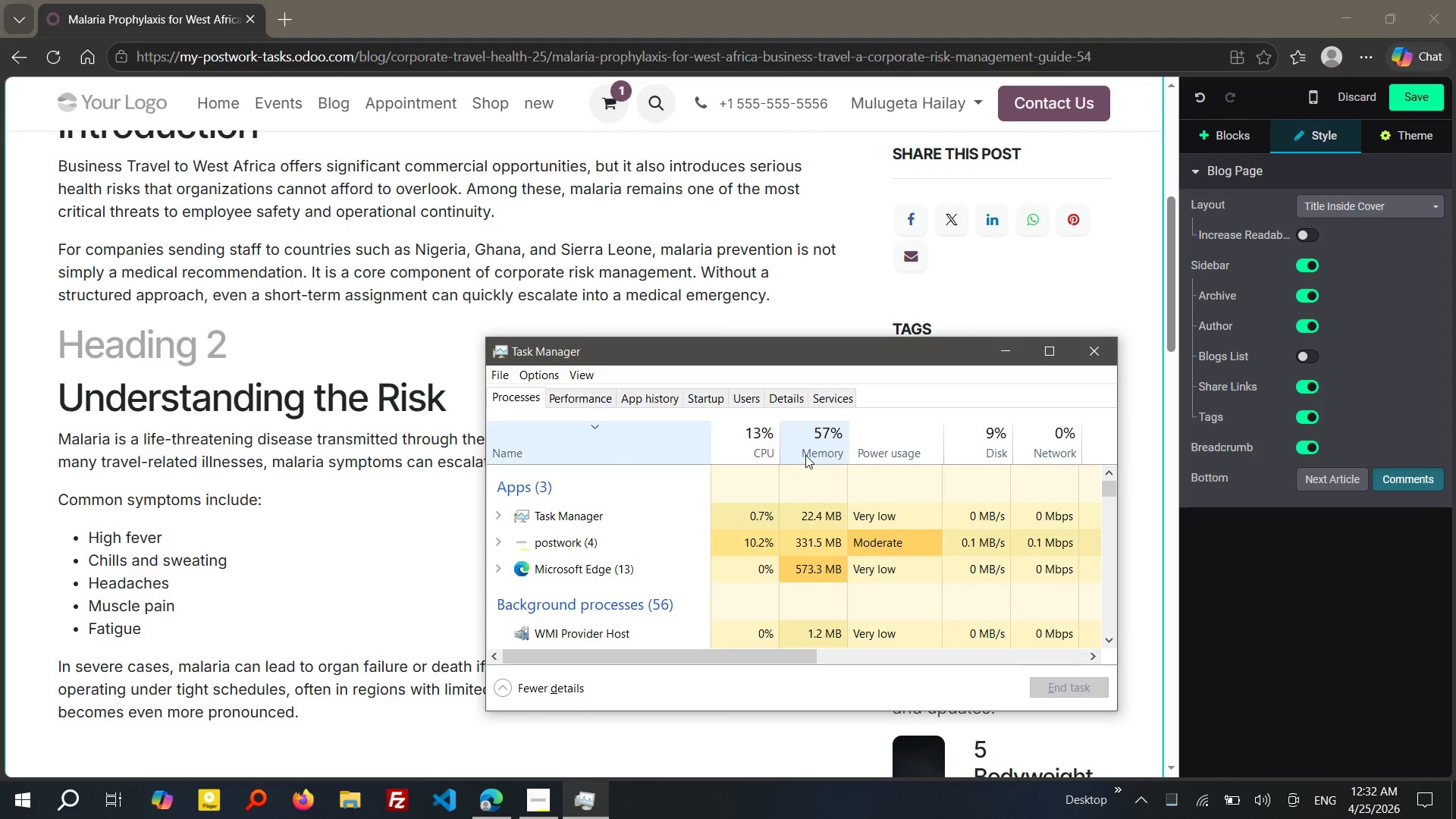 
left_click([805, 455])
 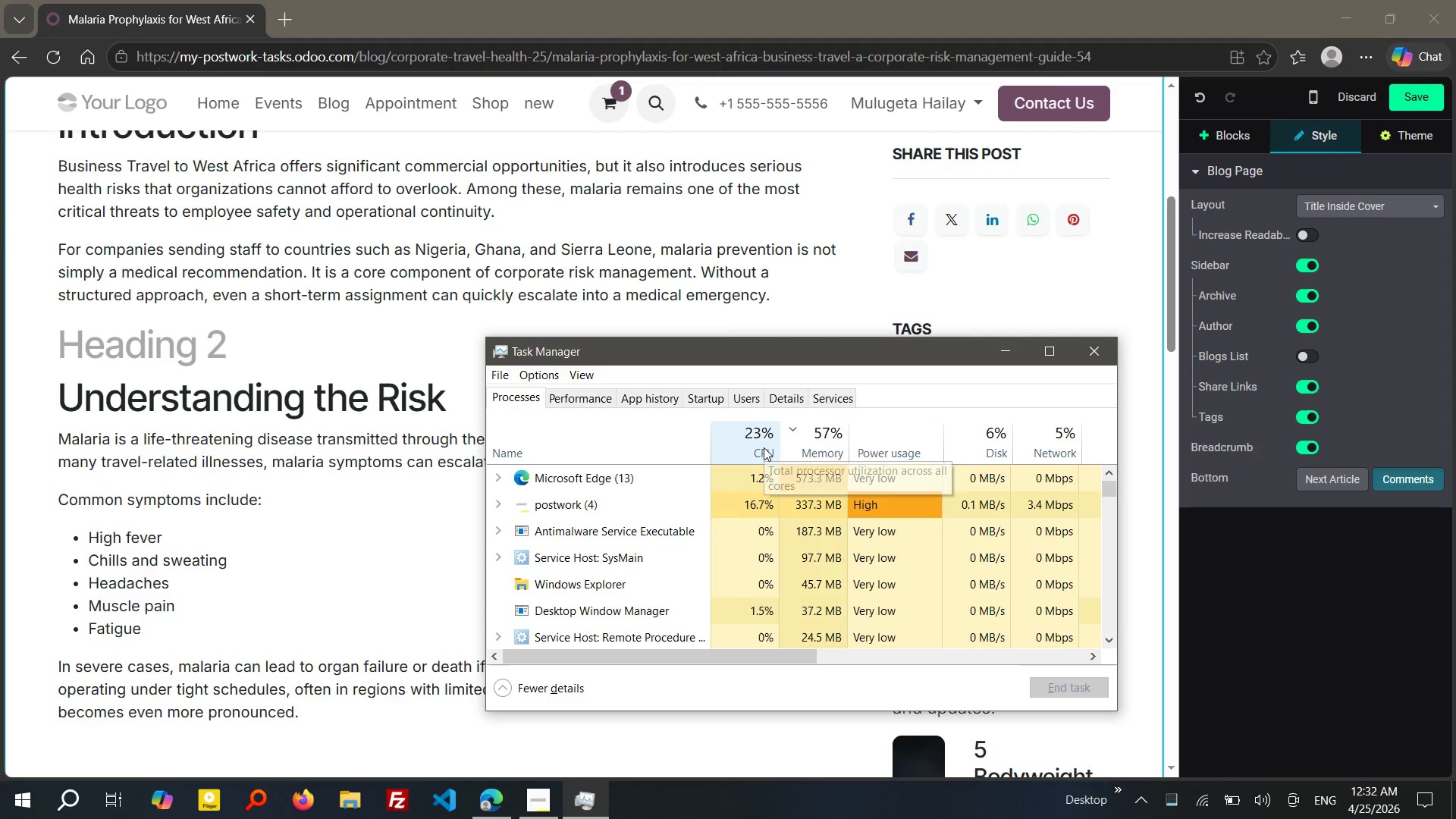 
left_click([764, 447])
 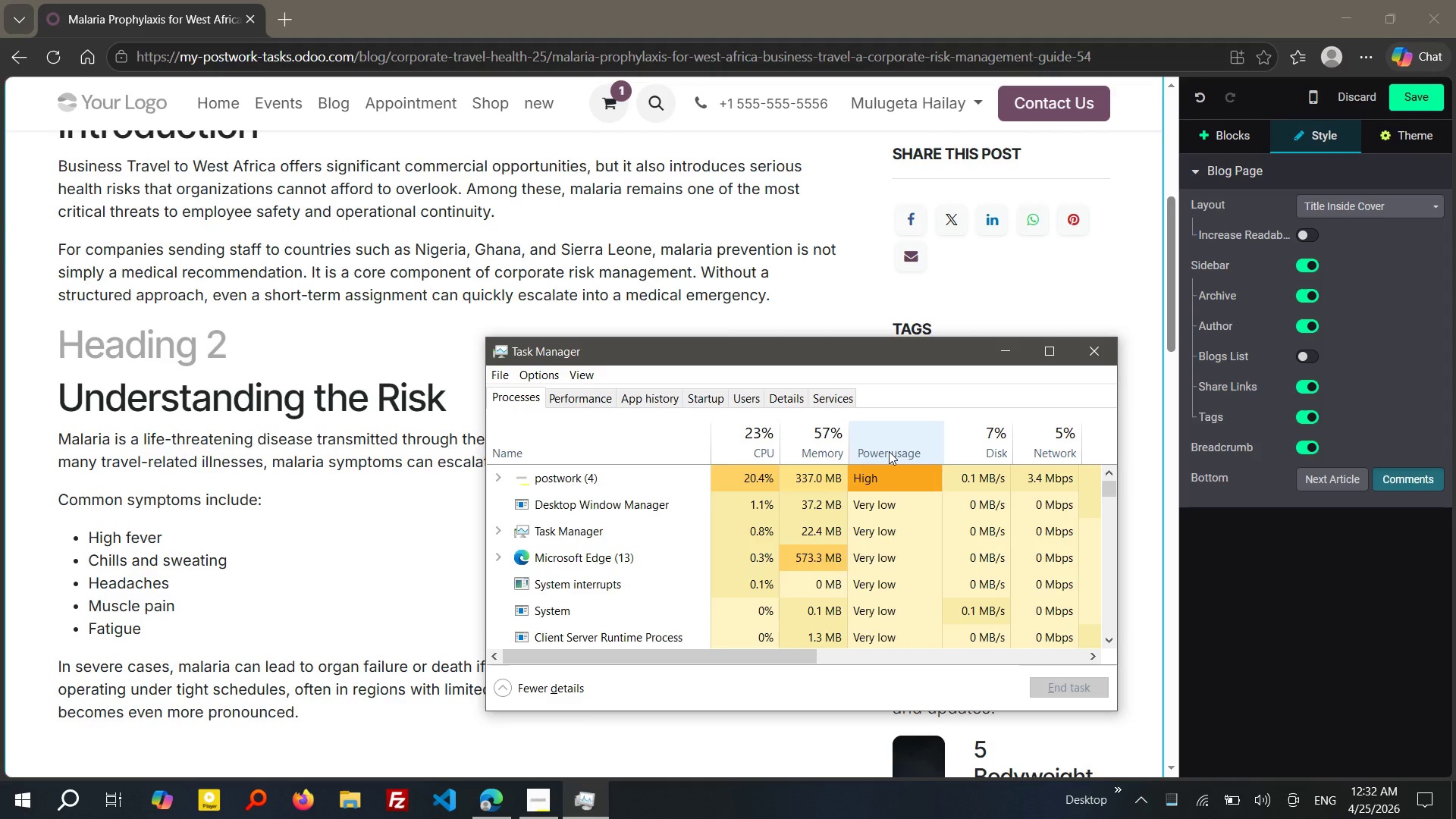 
left_click([889, 451])
 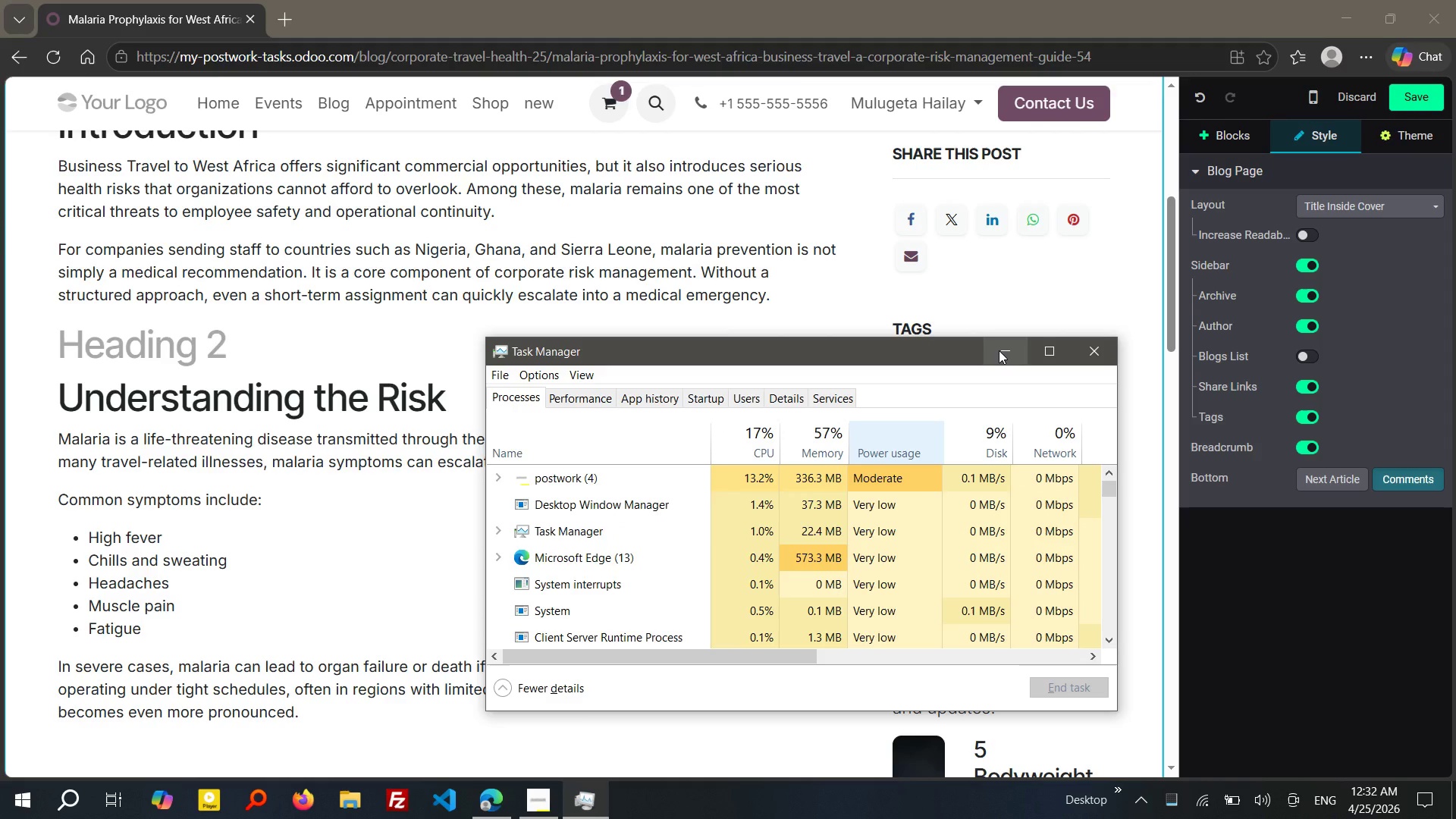 
left_click([999, 350])
 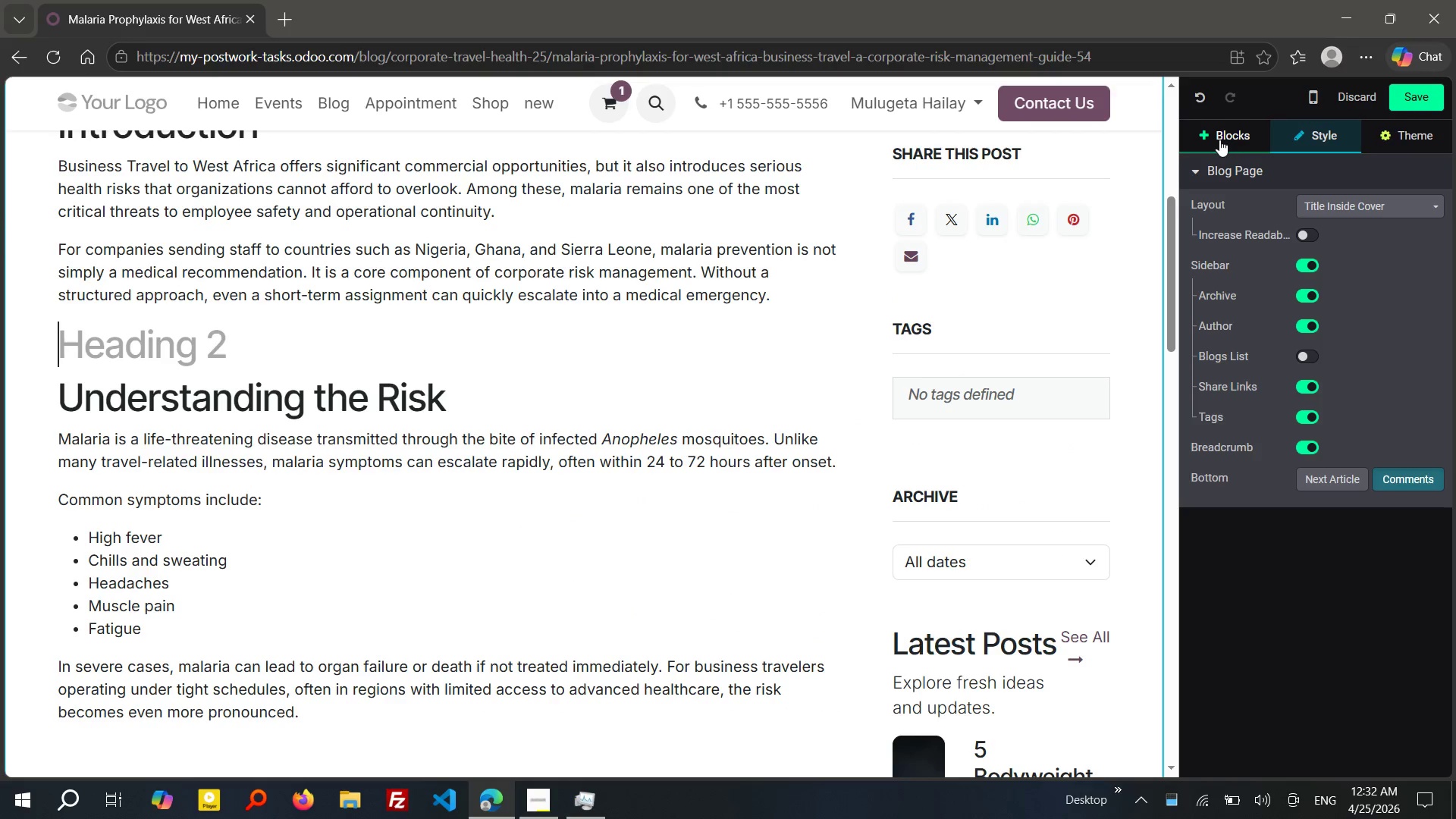 
left_click([1219, 140])
 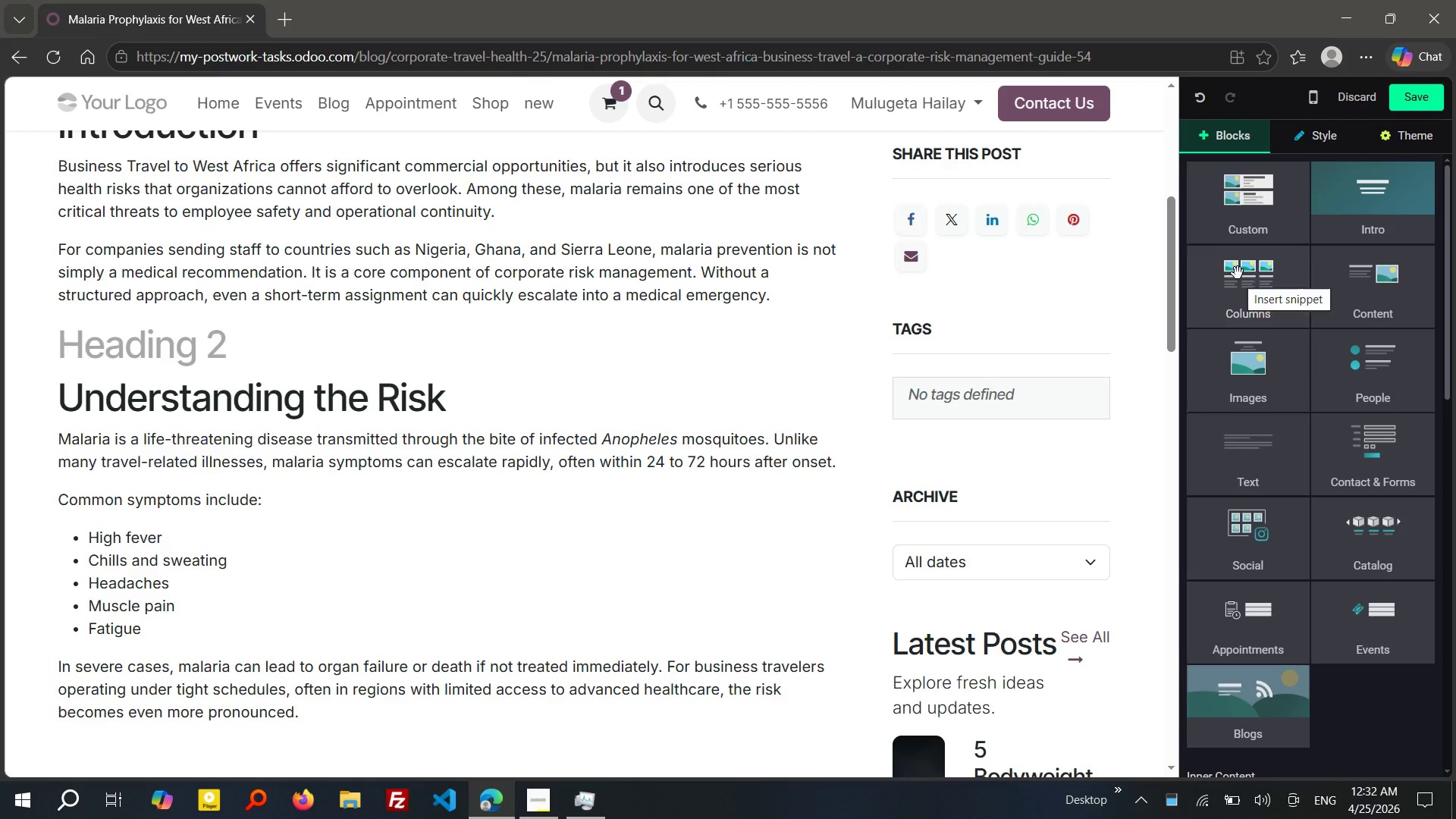 
left_click([1238, 273])
 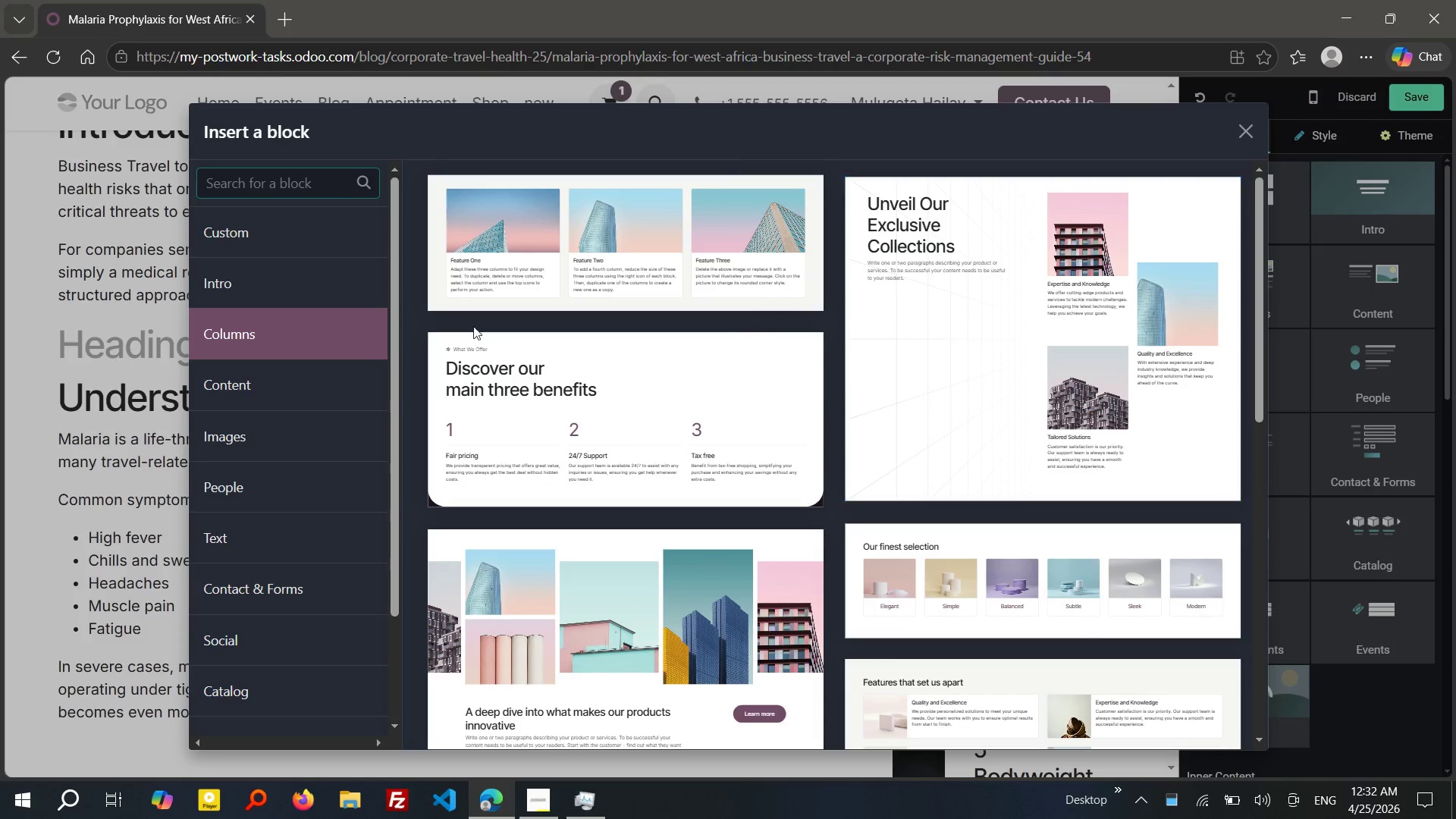 
wait(5.98)
 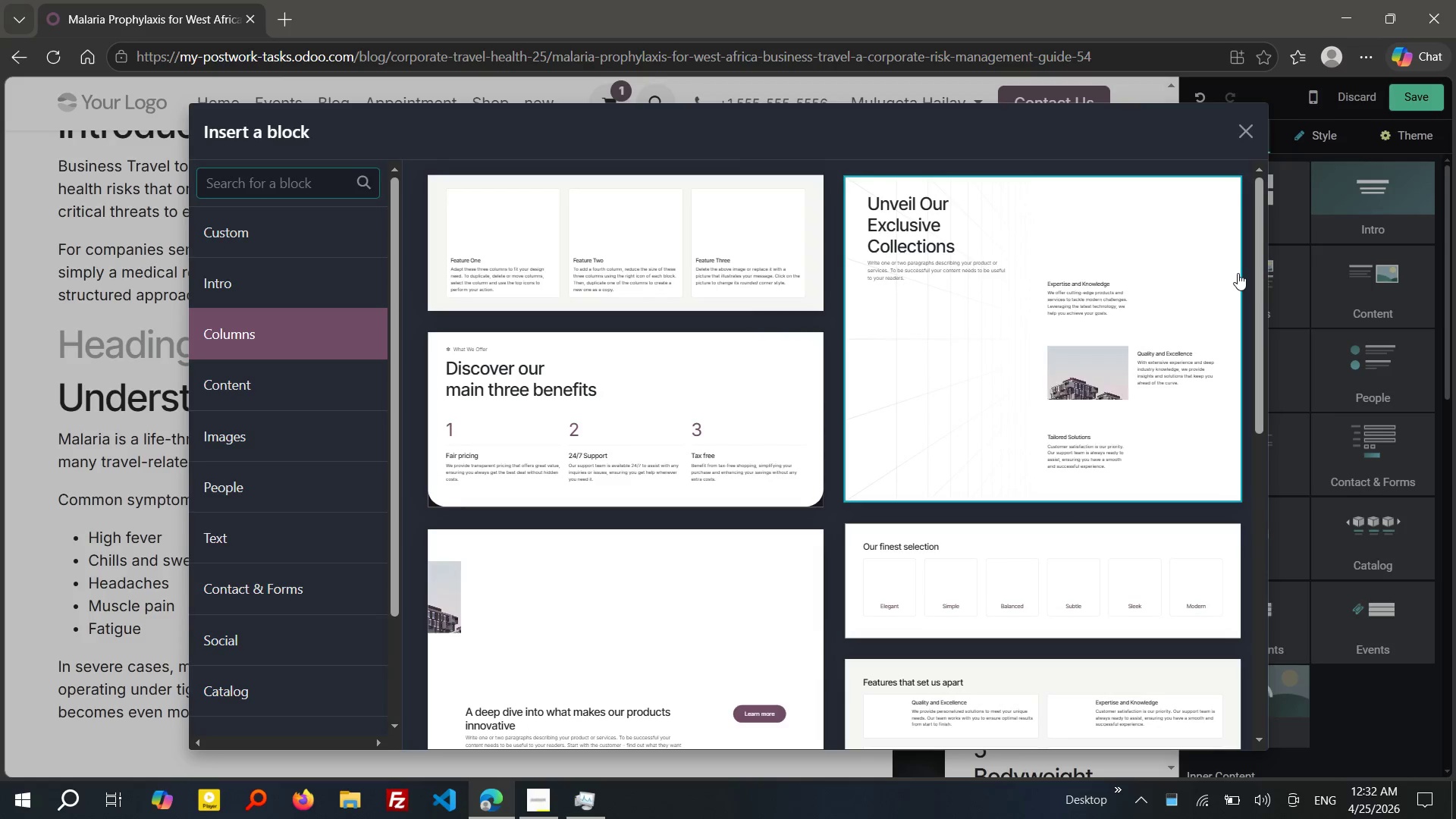 
left_click([262, 370])
 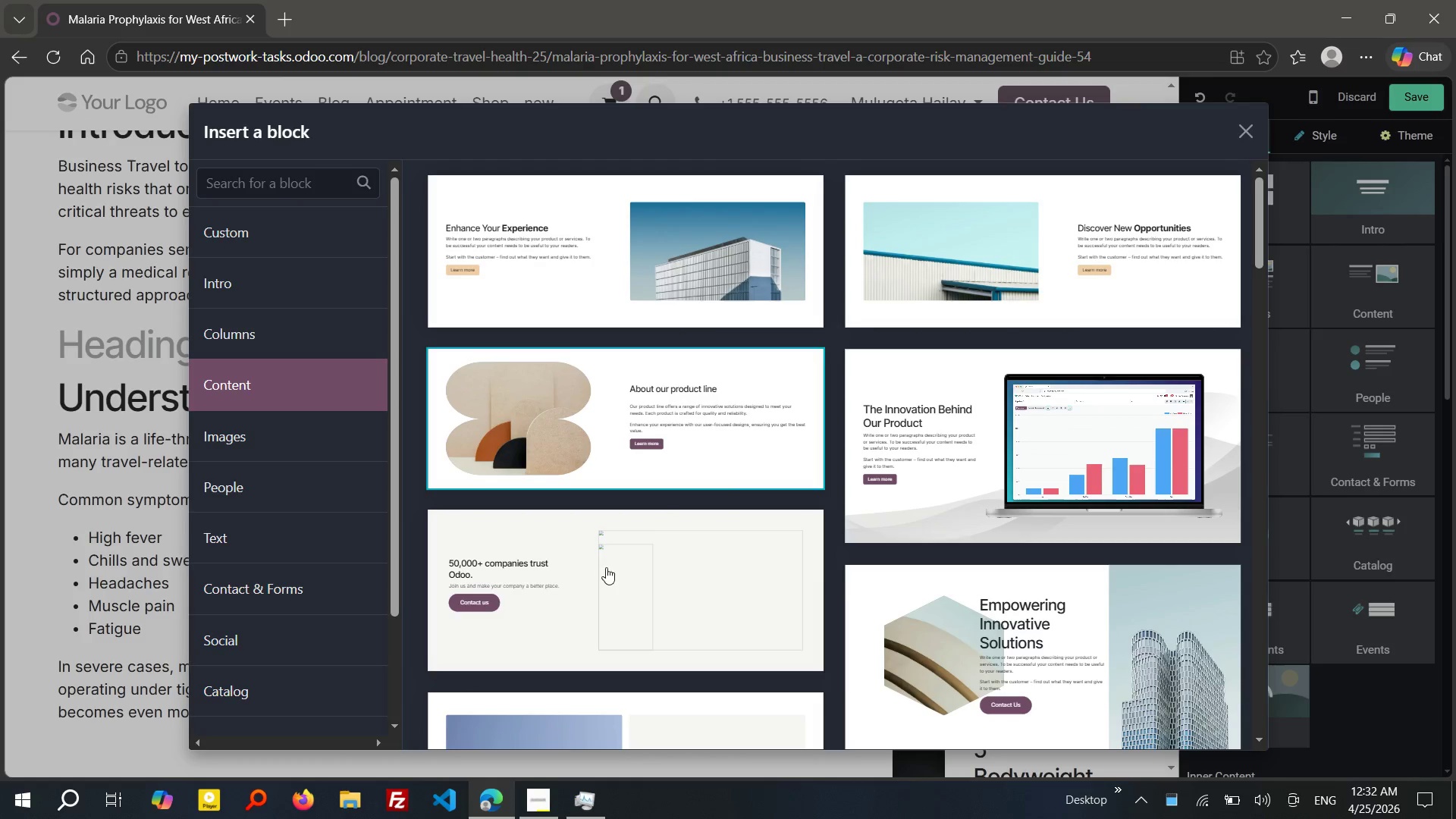 
wait(6.5)
 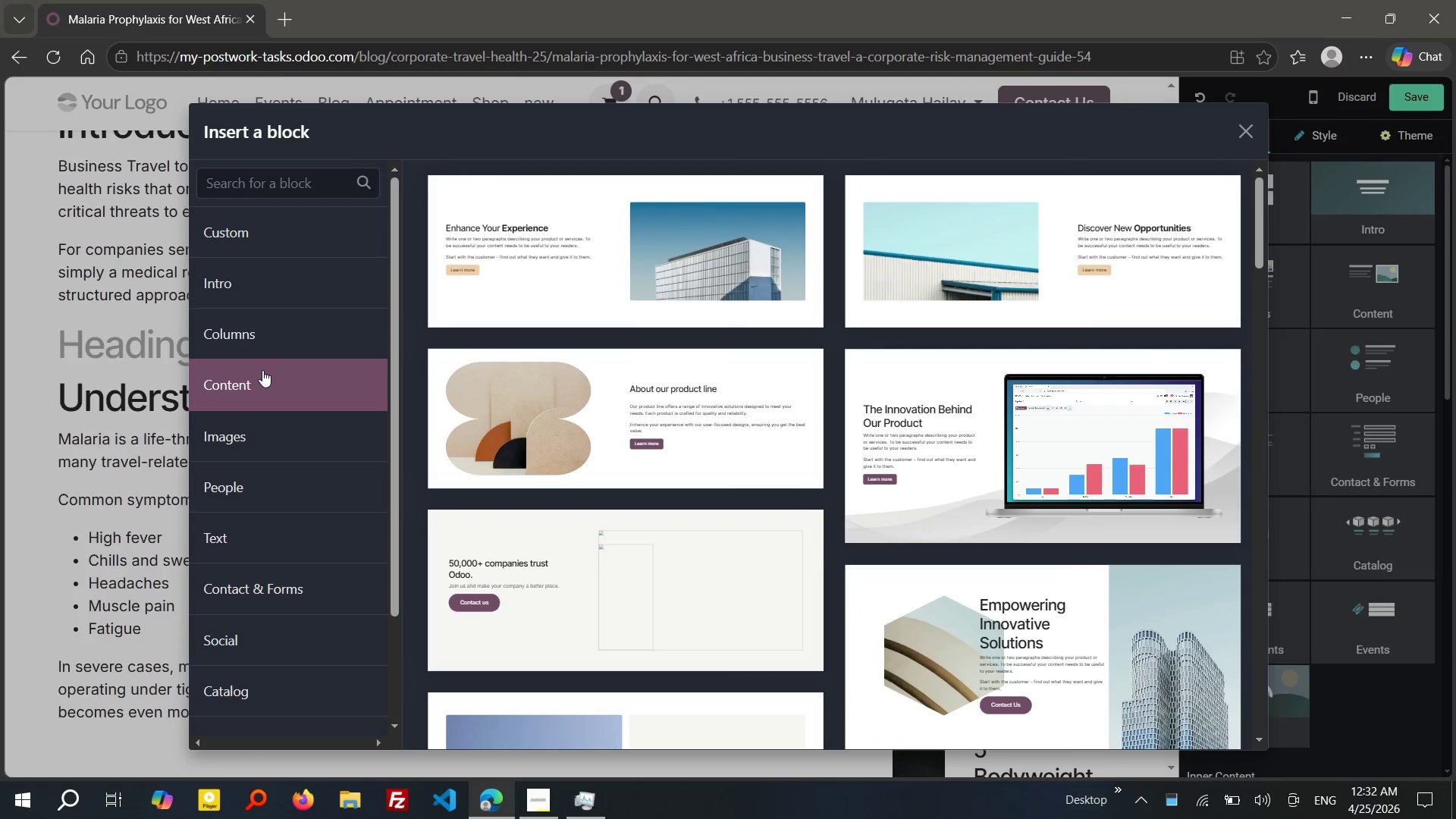 
left_click([1036, 645])
 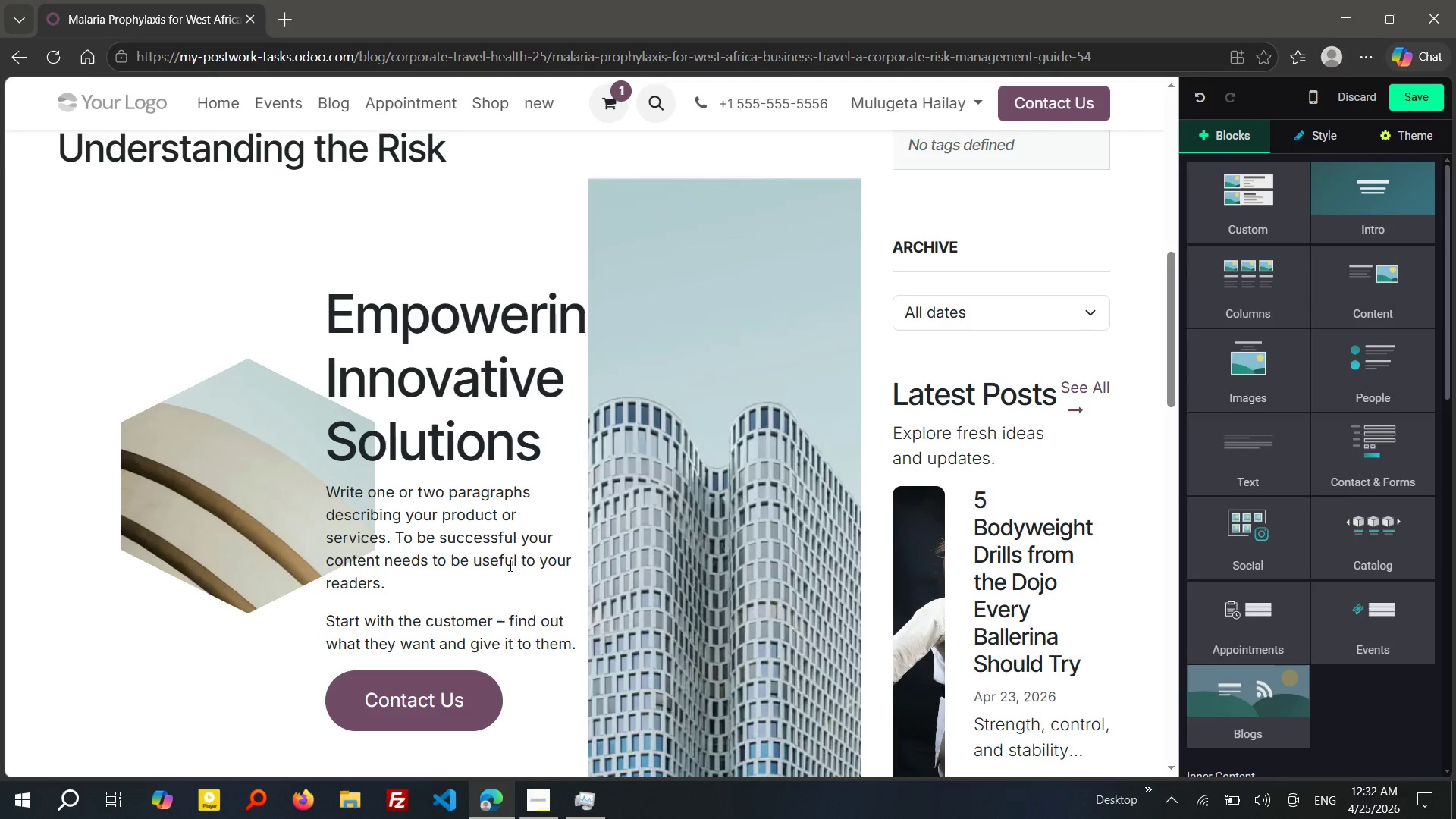 
wait(6.33)
 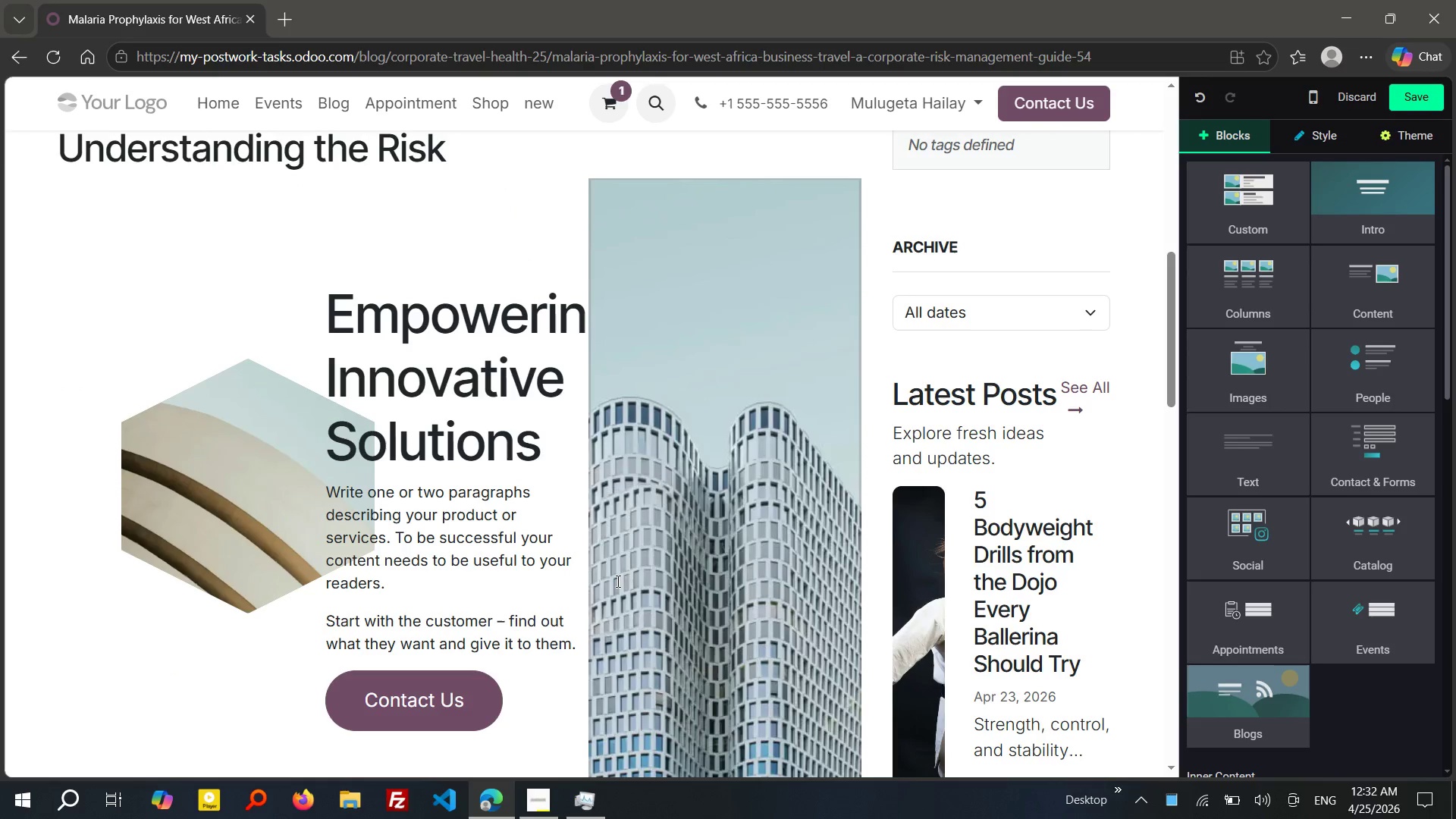 
left_click([230, 491])
 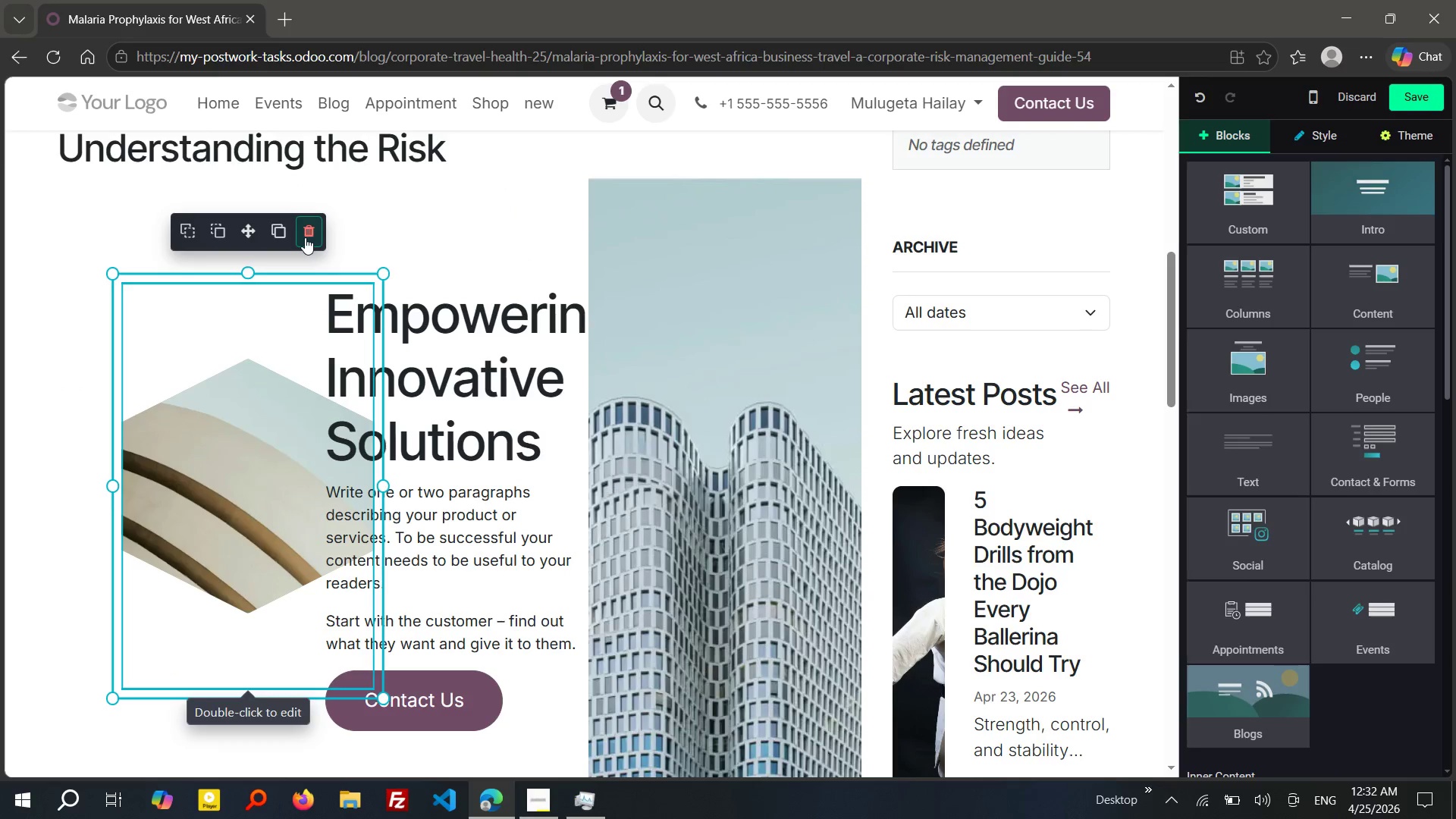 
left_click([305, 237])
 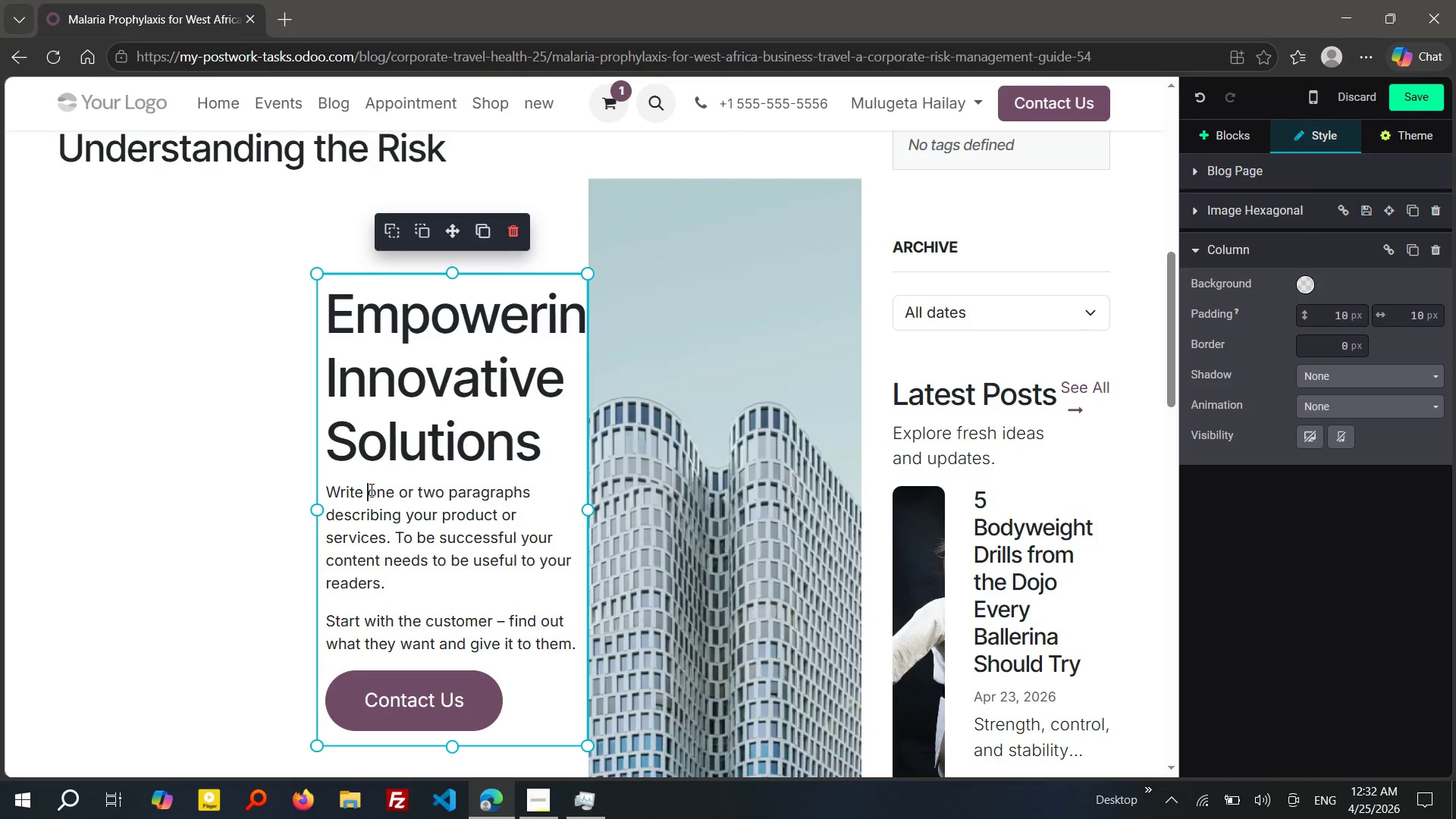 
left_click([370, 489])
 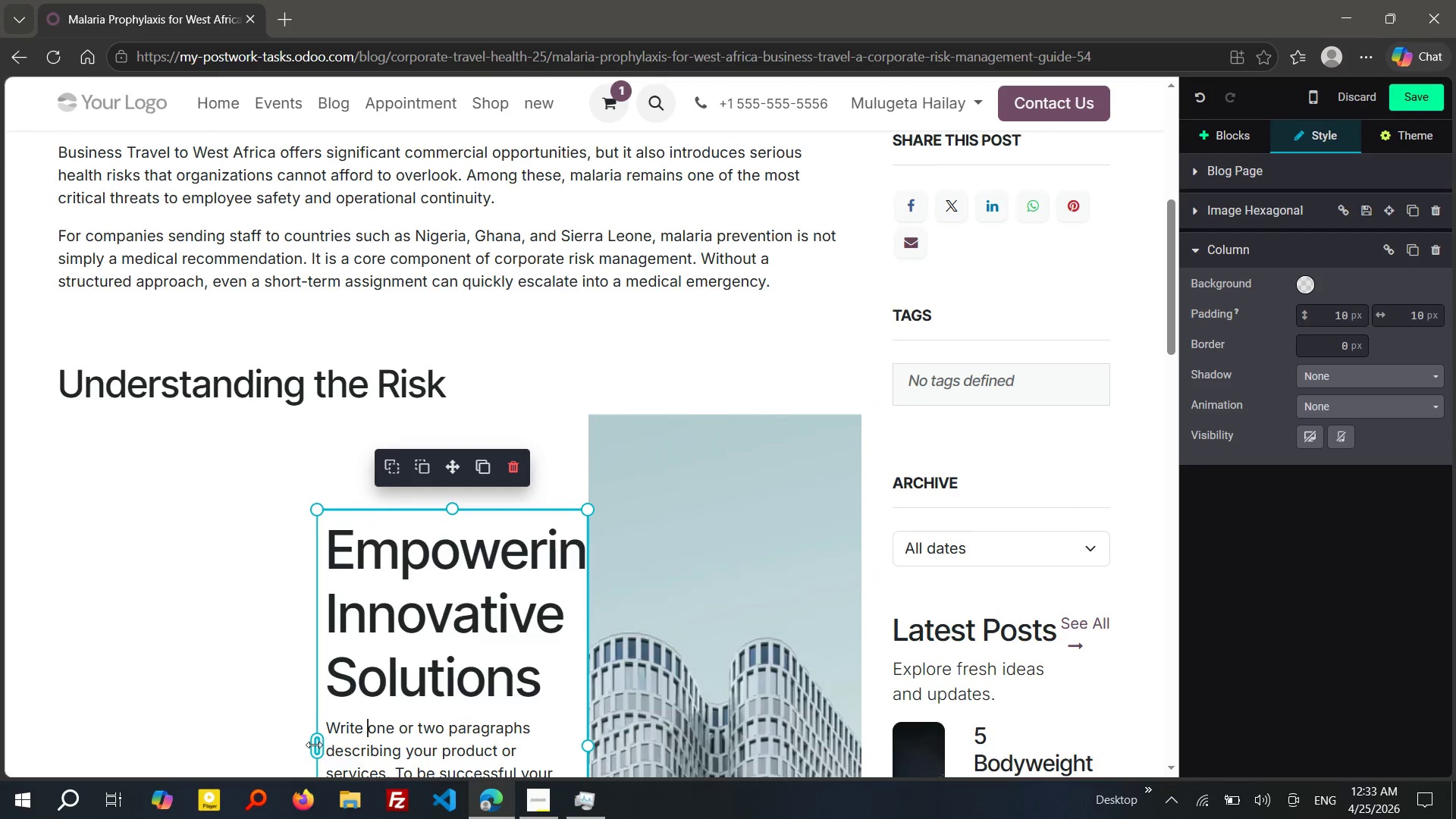 
wait(7.64)
 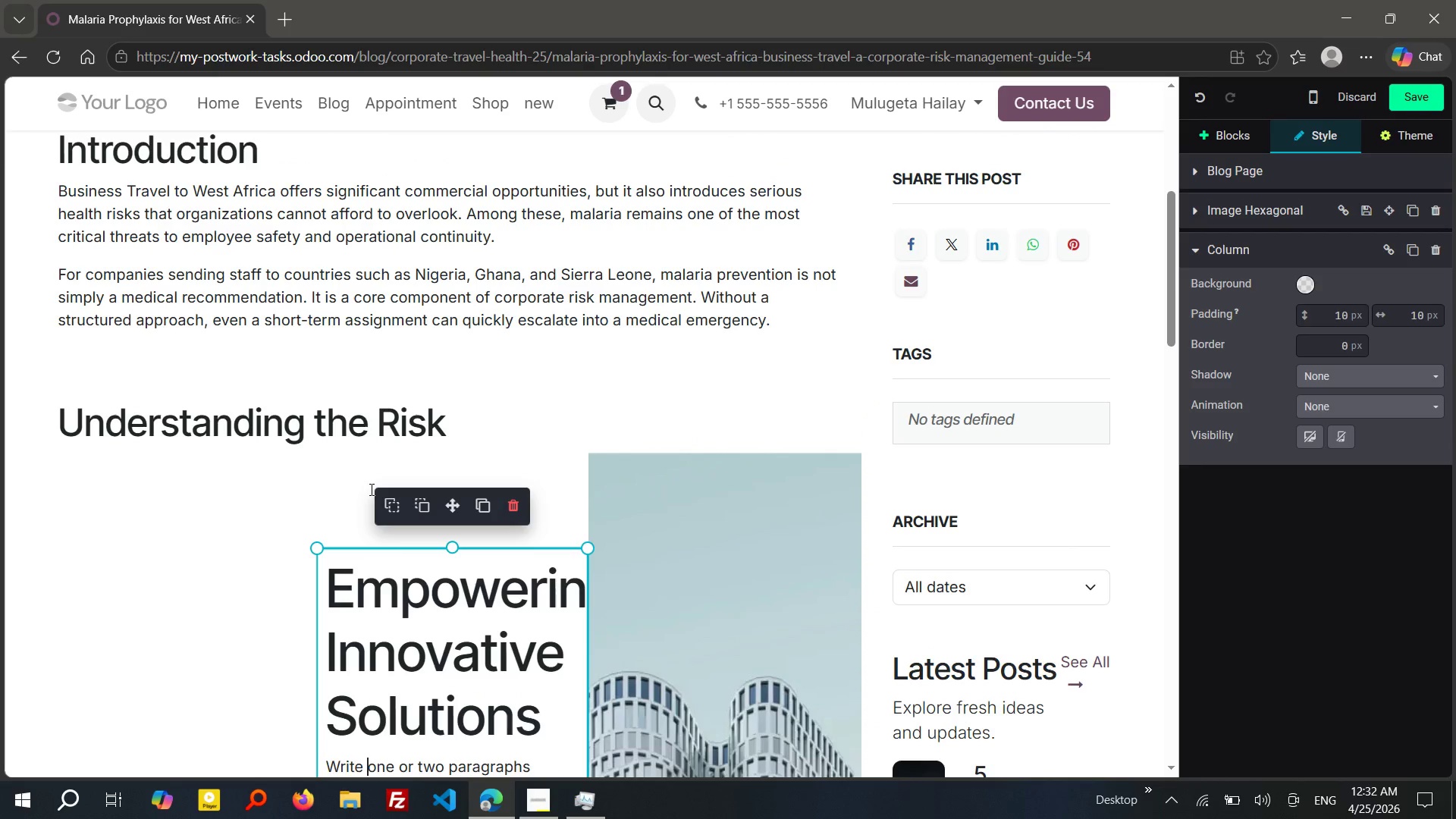 
left_click_drag(start_coordinate=[457, 473], to_coordinate=[190, 439])
 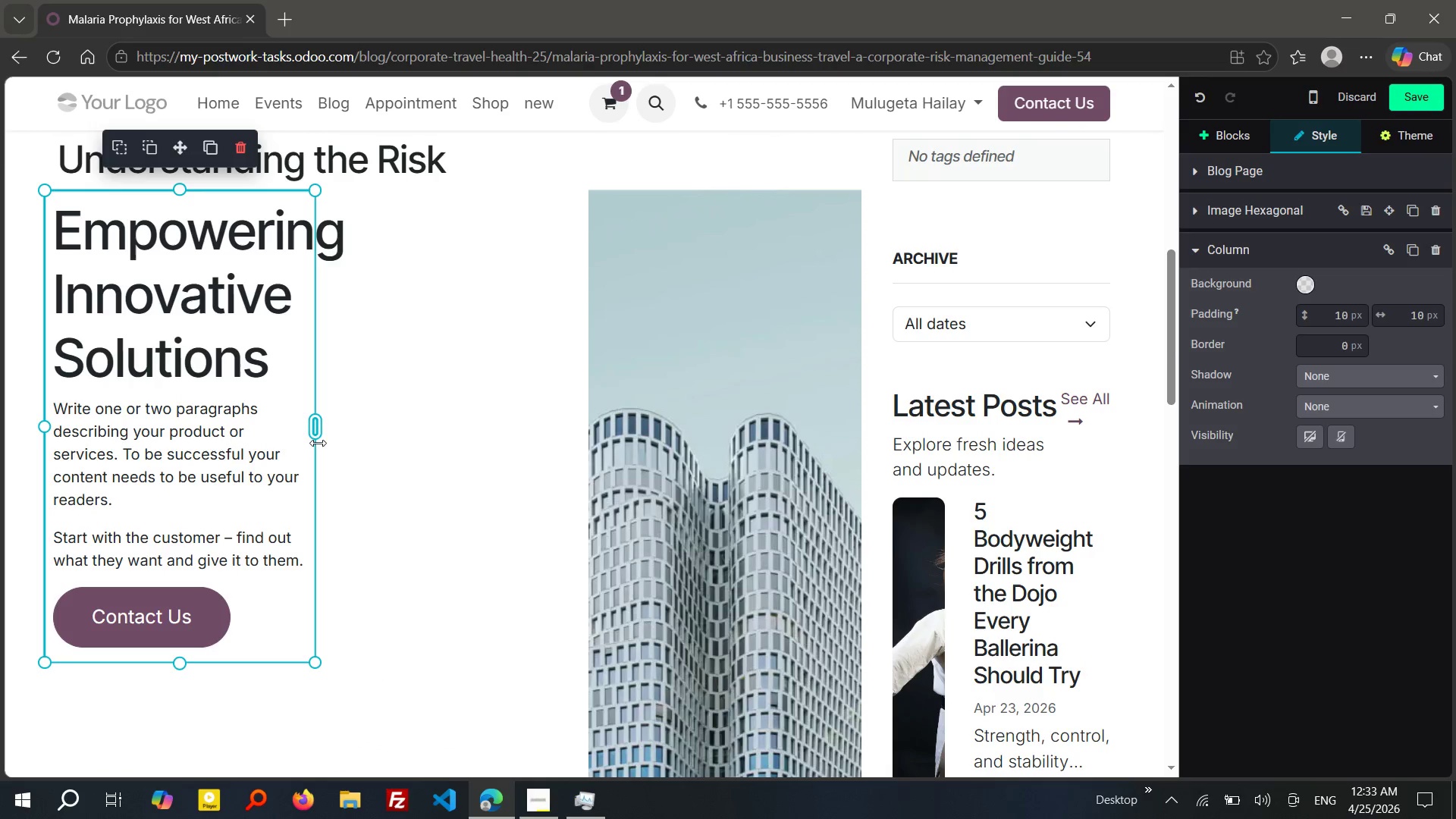 
left_click_drag(start_coordinate=[318, 435], to_coordinate=[443, 460])
 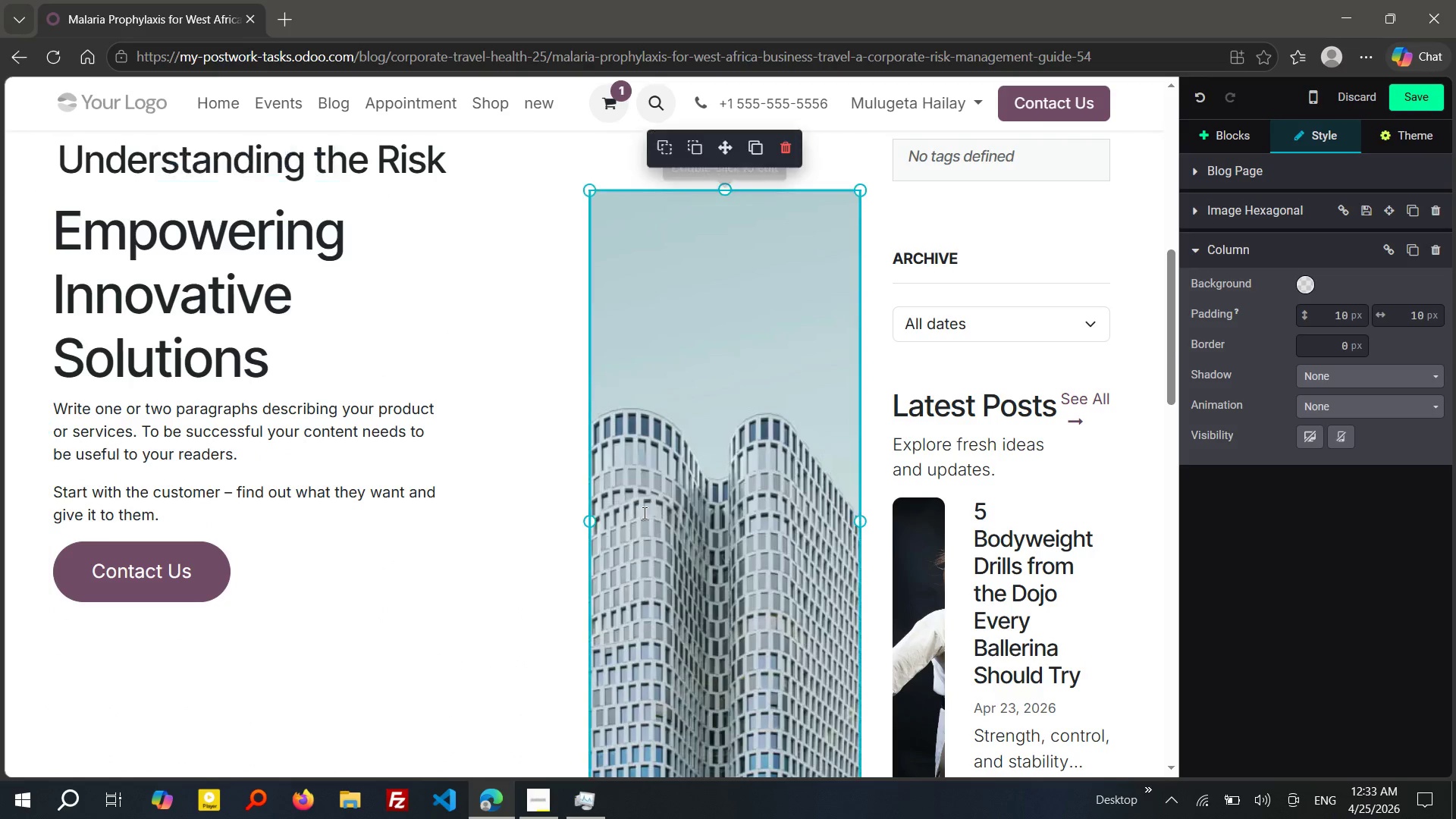 
left_click([643, 513])
 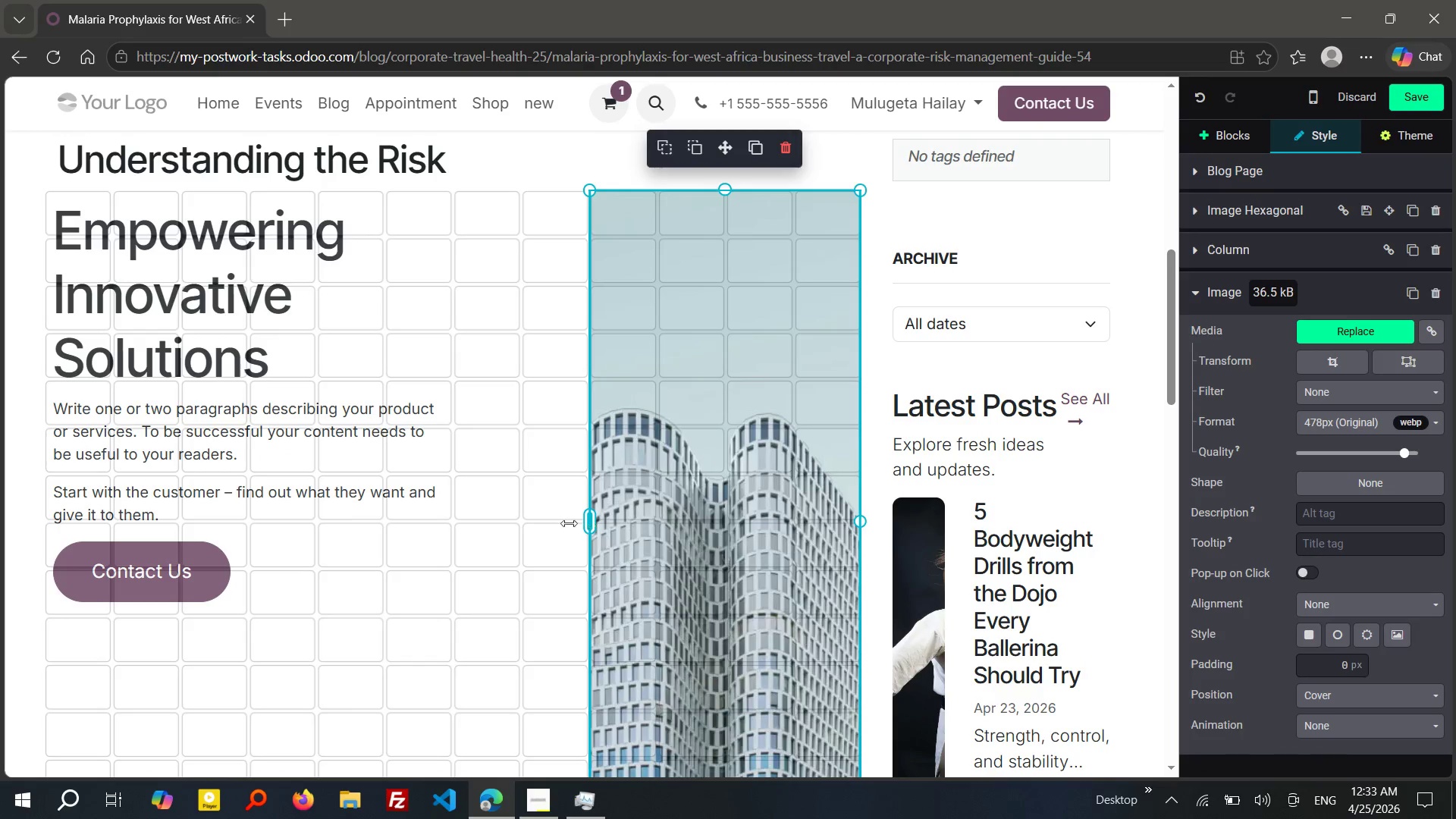 
left_click_drag(start_coordinate=[588, 526], to_coordinate=[471, 509])
 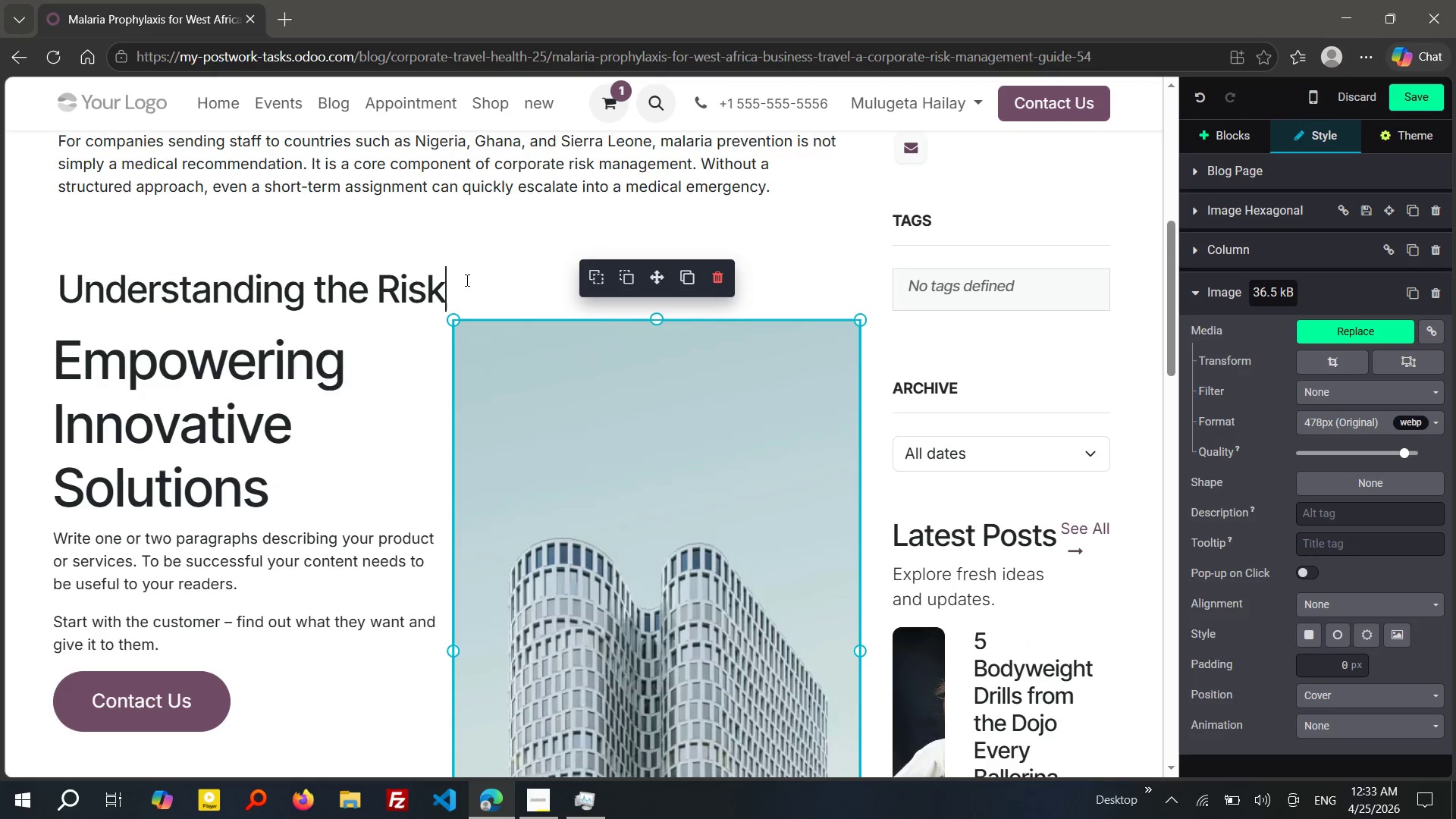 
left_click_drag(start_coordinate=[466, 280], to_coordinate=[63, 306])
 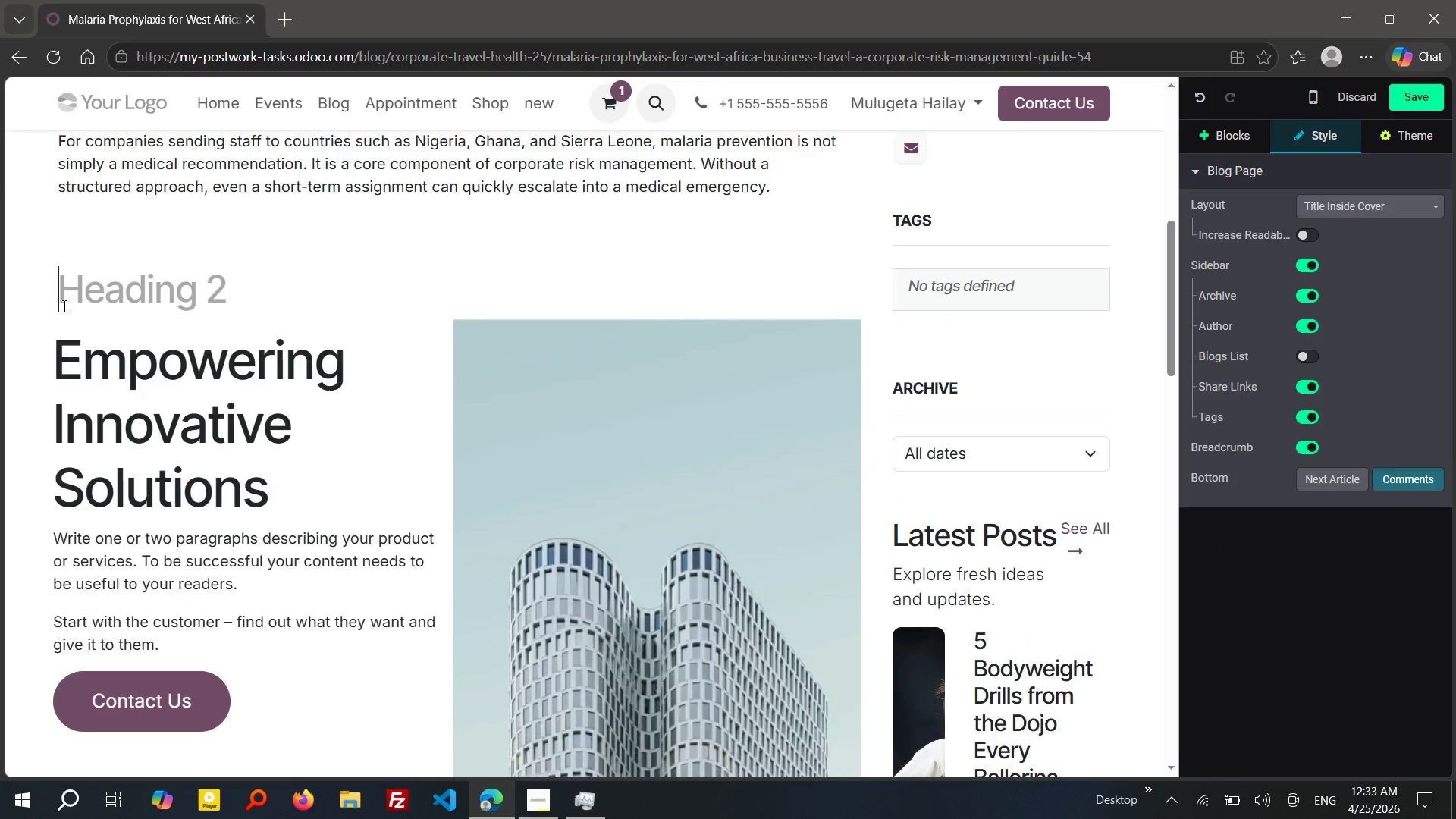 
key(Control+X)
 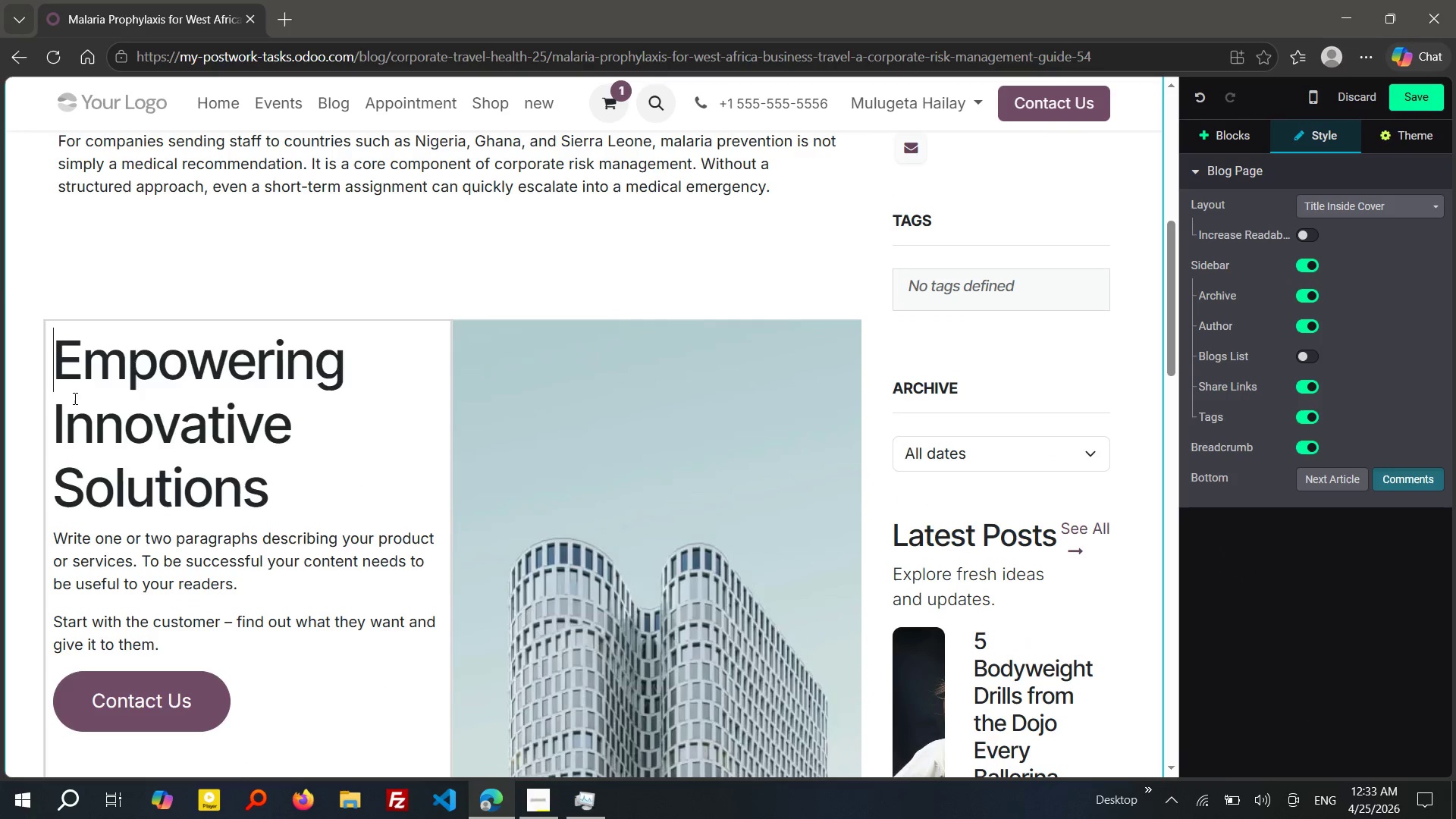 
left_click_drag(start_coordinate=[61, 356], to_coordinate=[209, 720])
 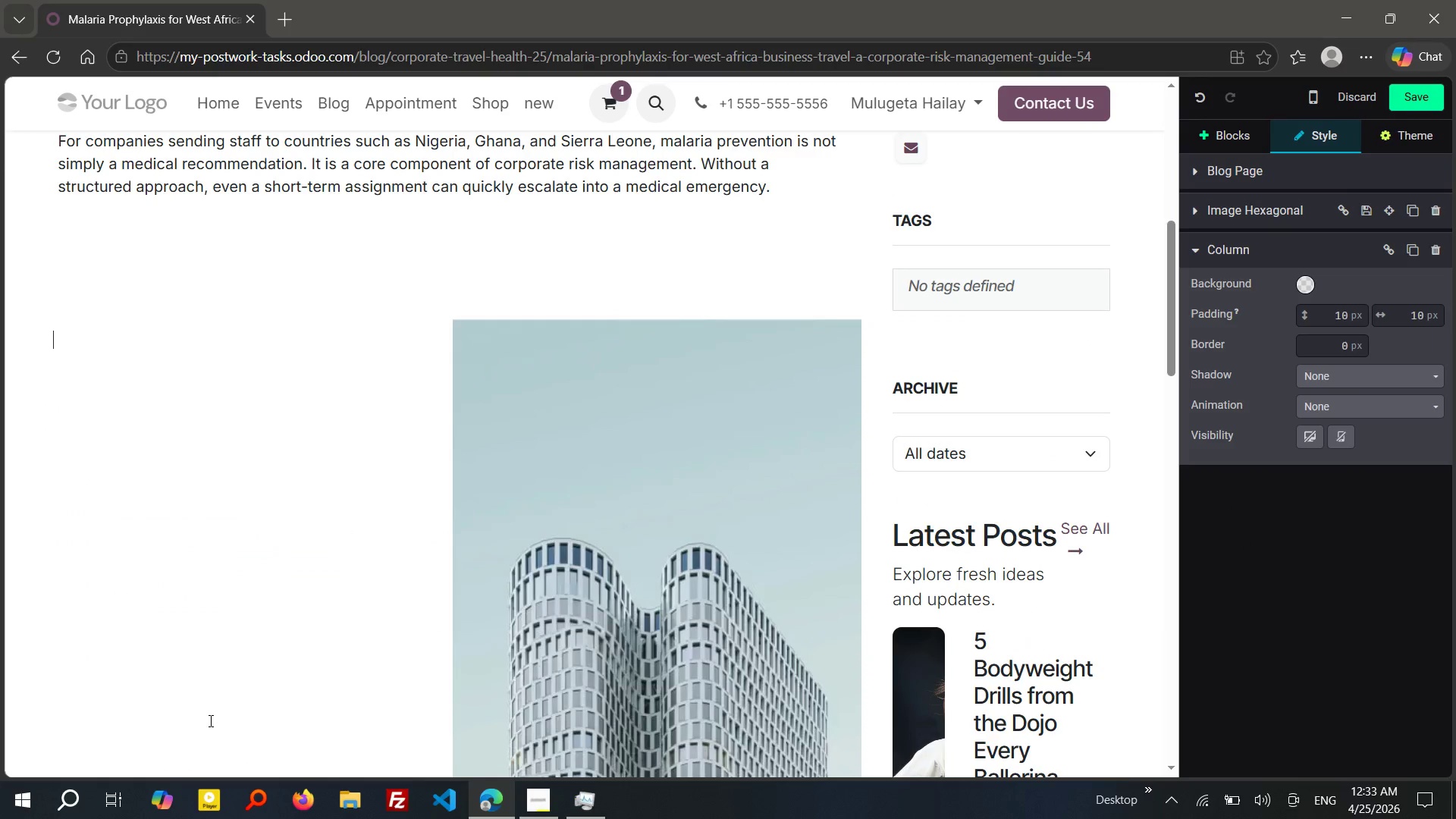 
key(Backspace)
 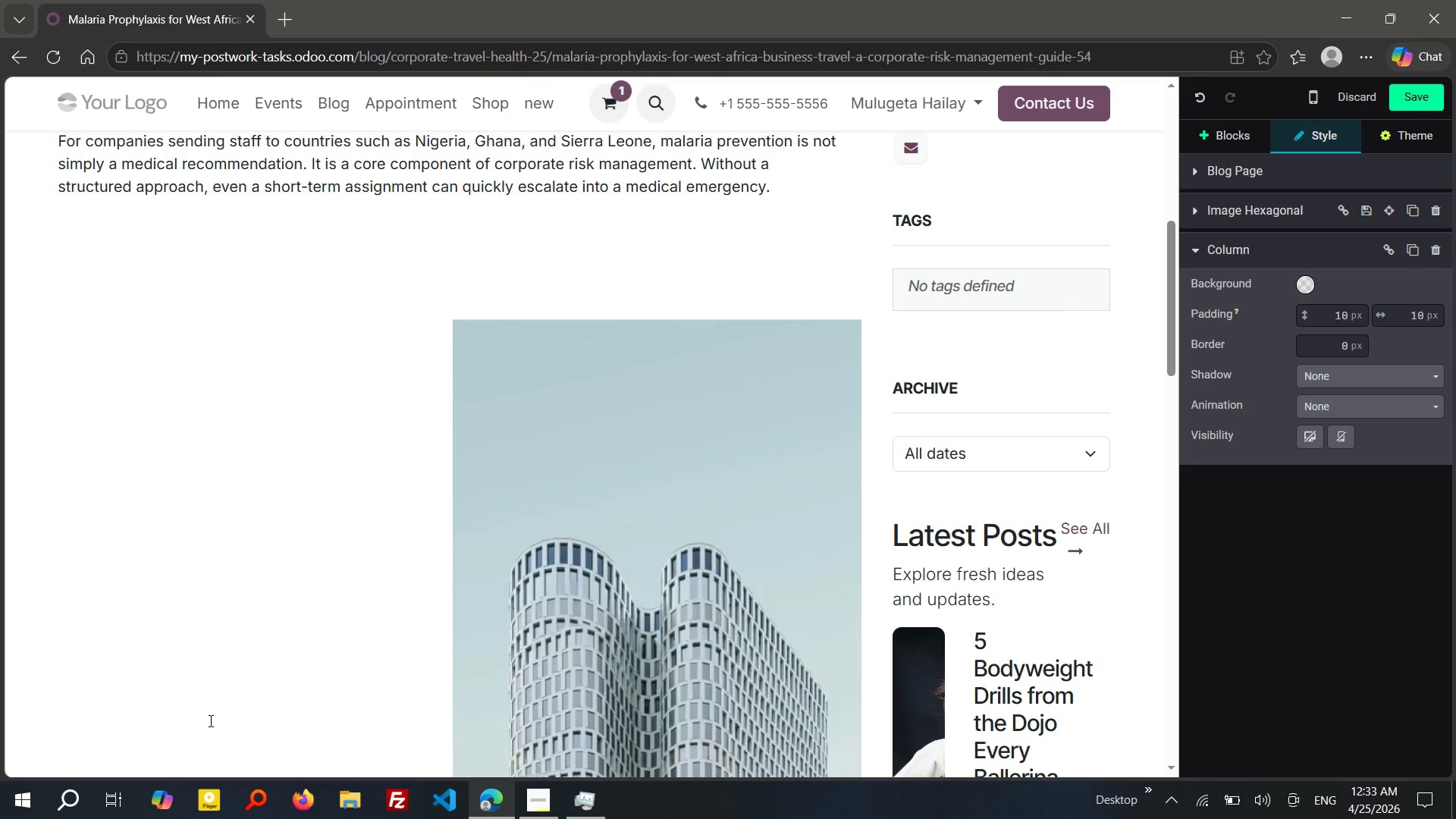 
key(Control+V)
 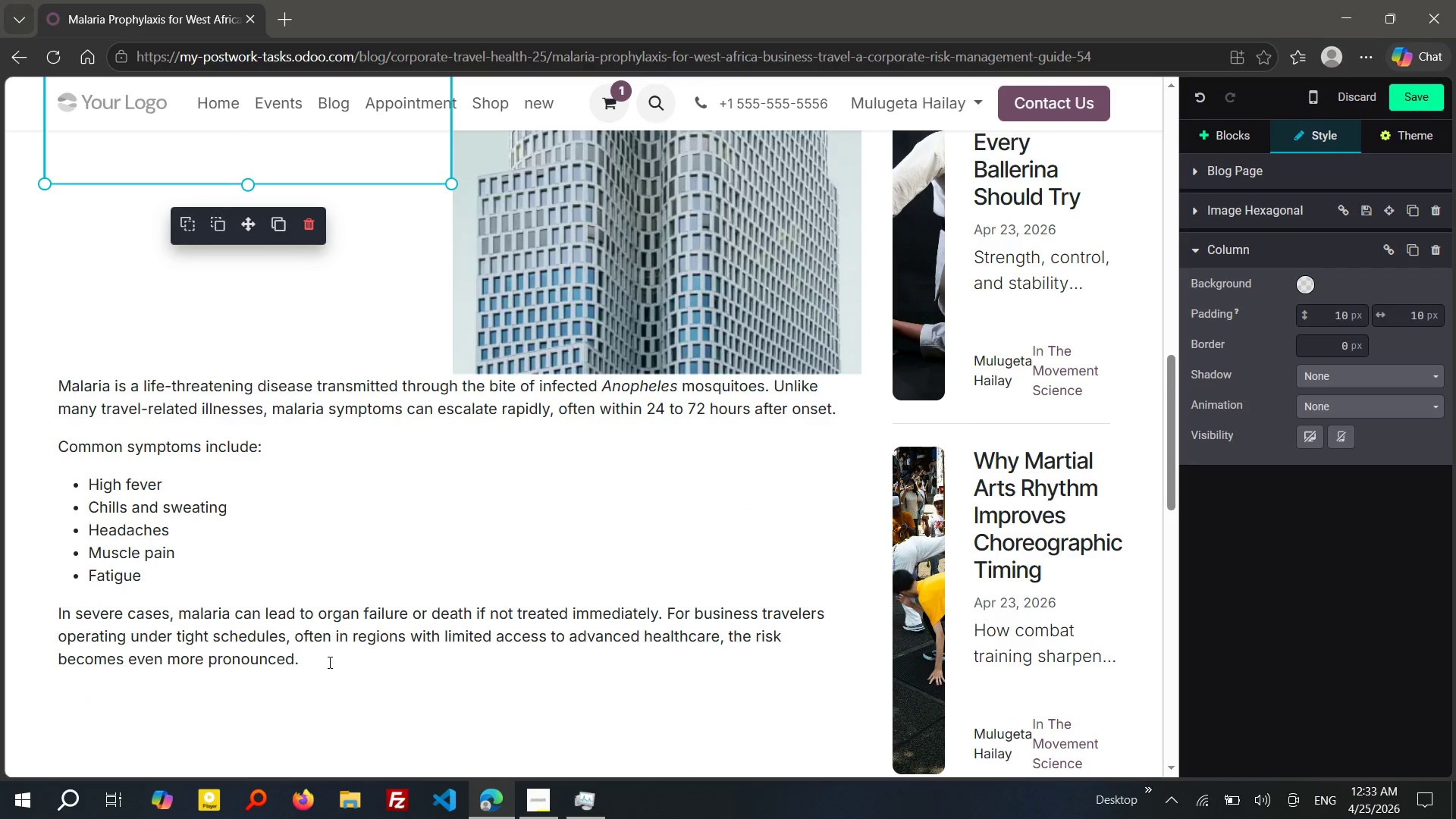 
left_click_drag(start_coordinate=[330, 661], to_coordinate=[52, 397])
 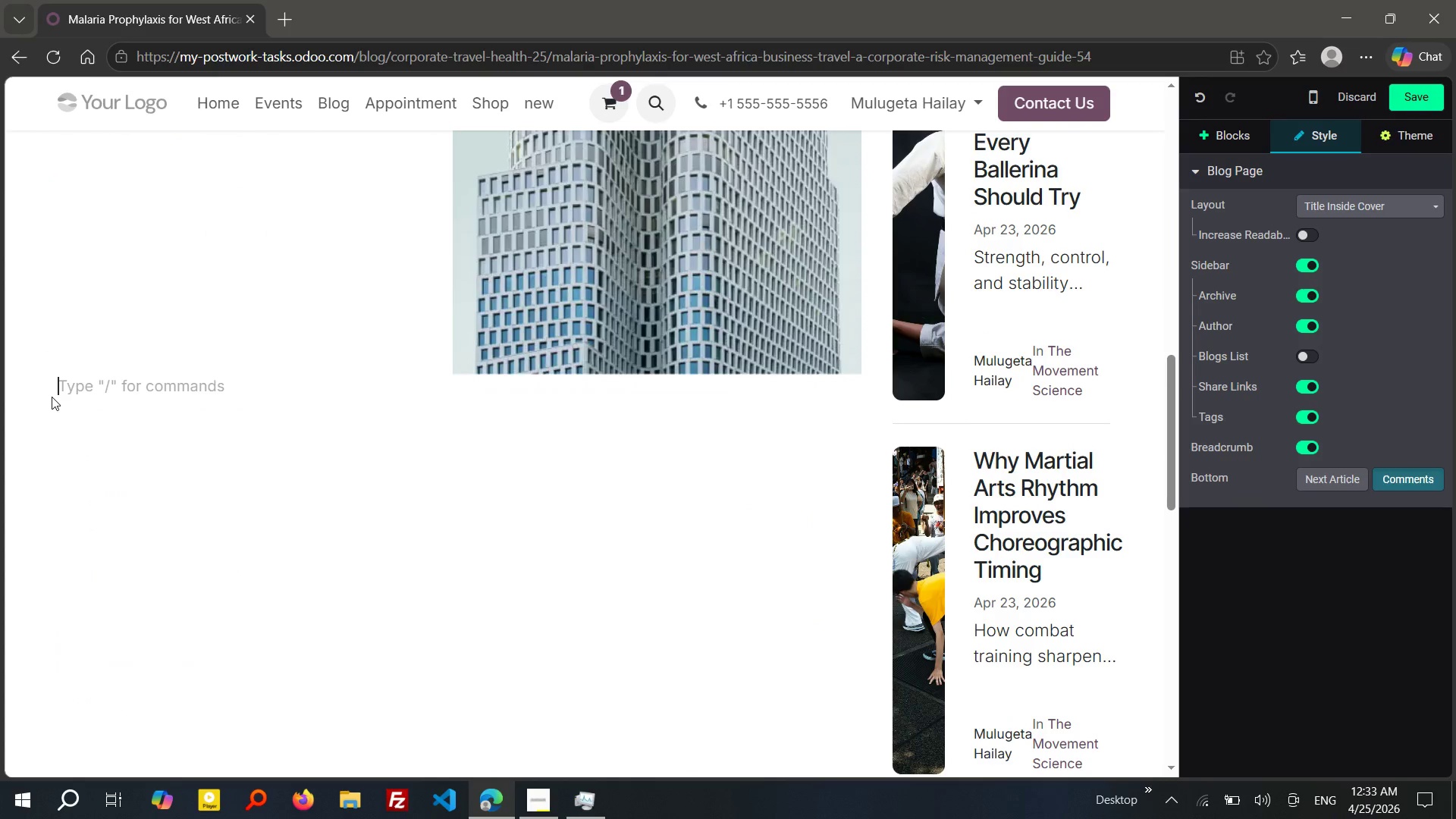 
hold_key(key=ControlLeft, duration=0.55)
 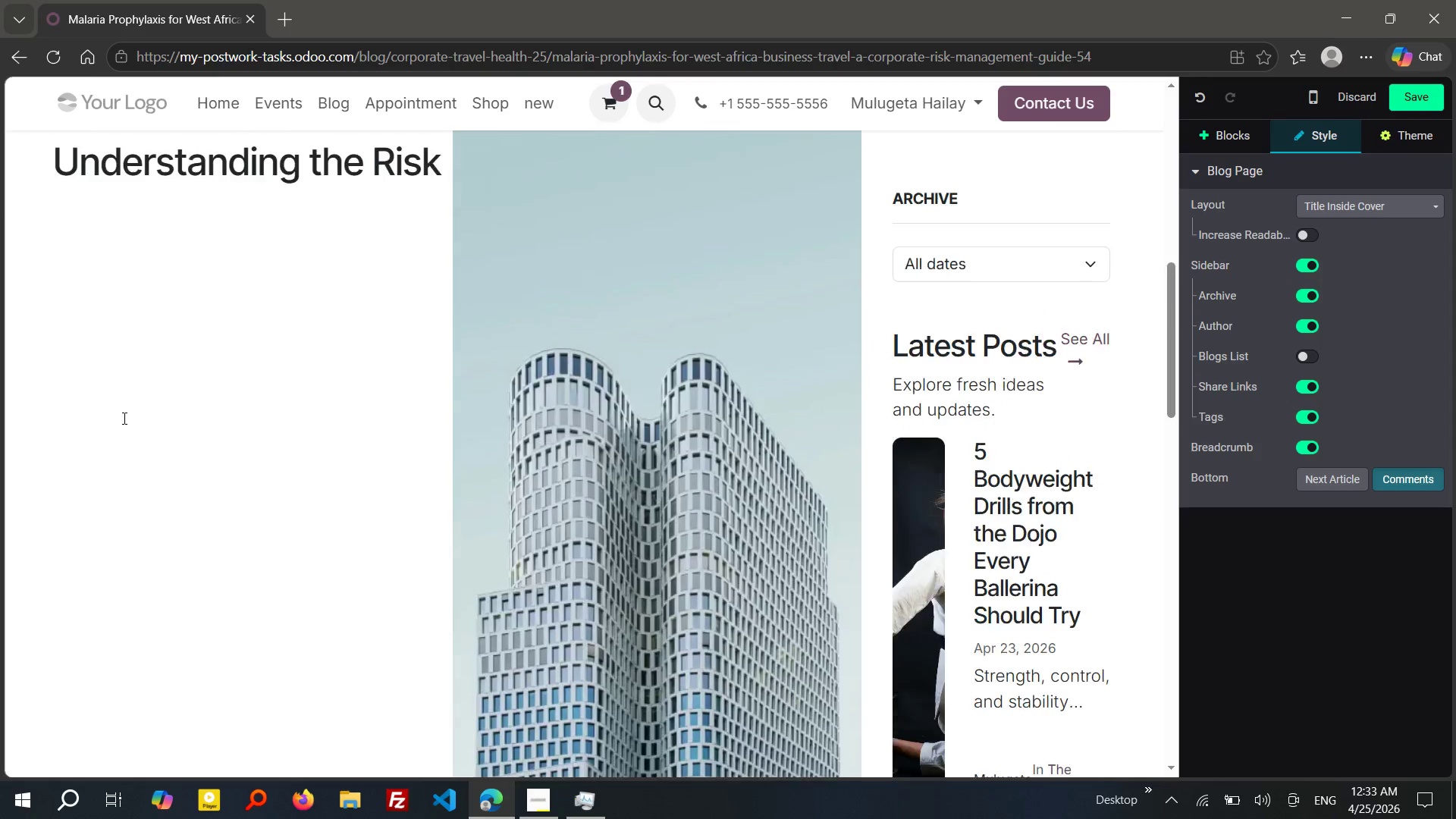 
key(X)
 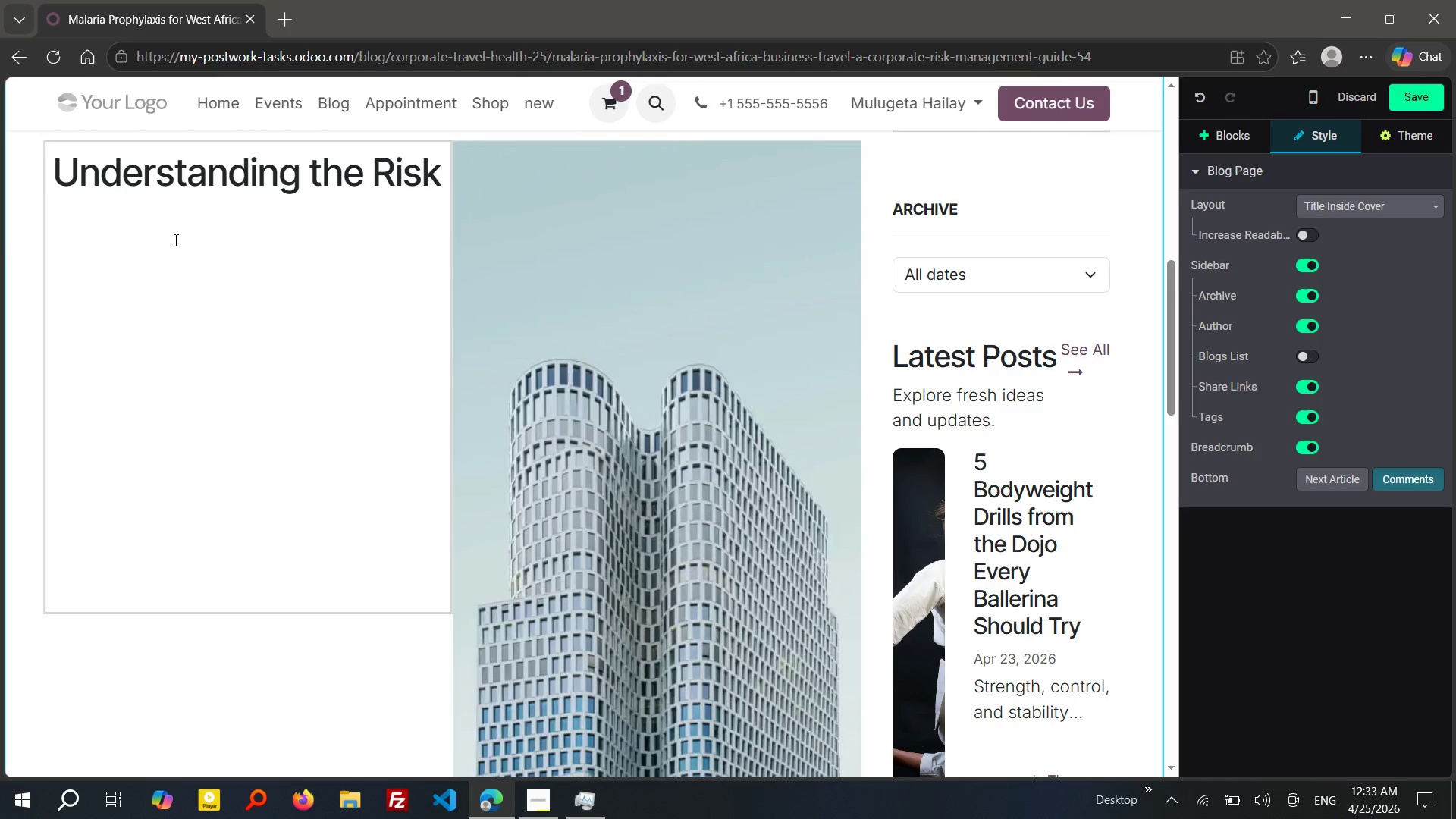 
left_click([174, 240])
 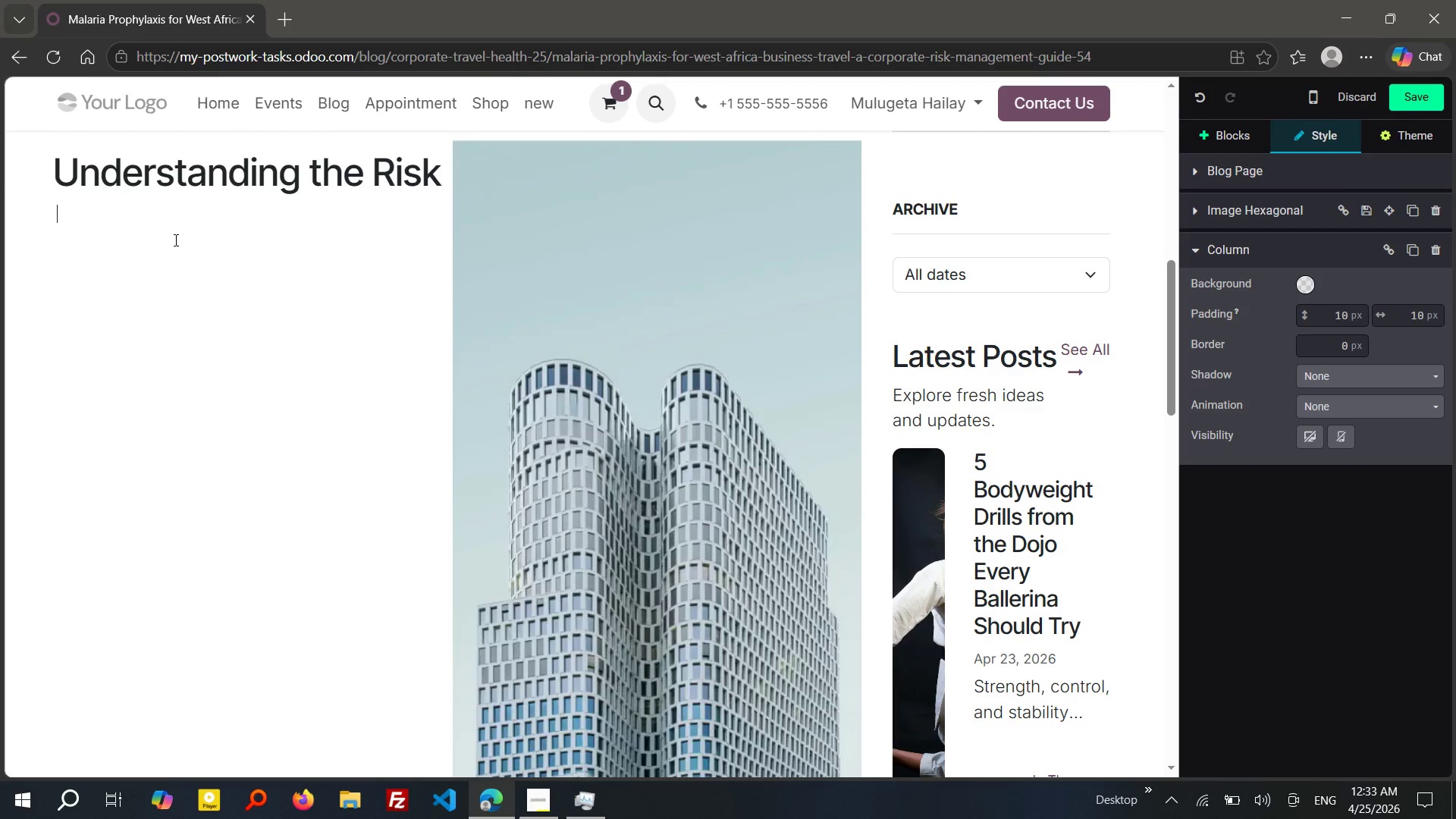 
key(Control+V)
 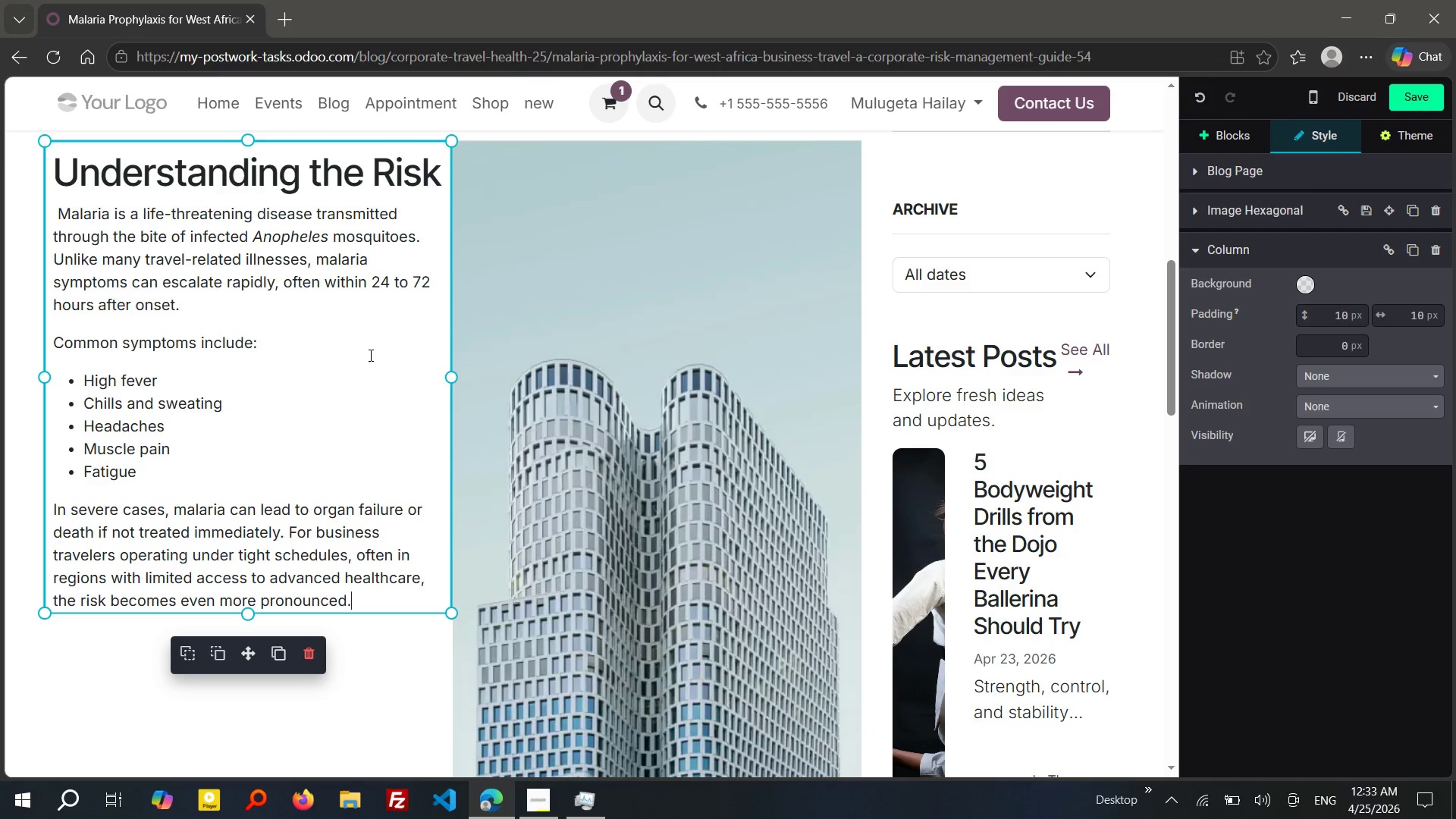 
wait(16.45)
 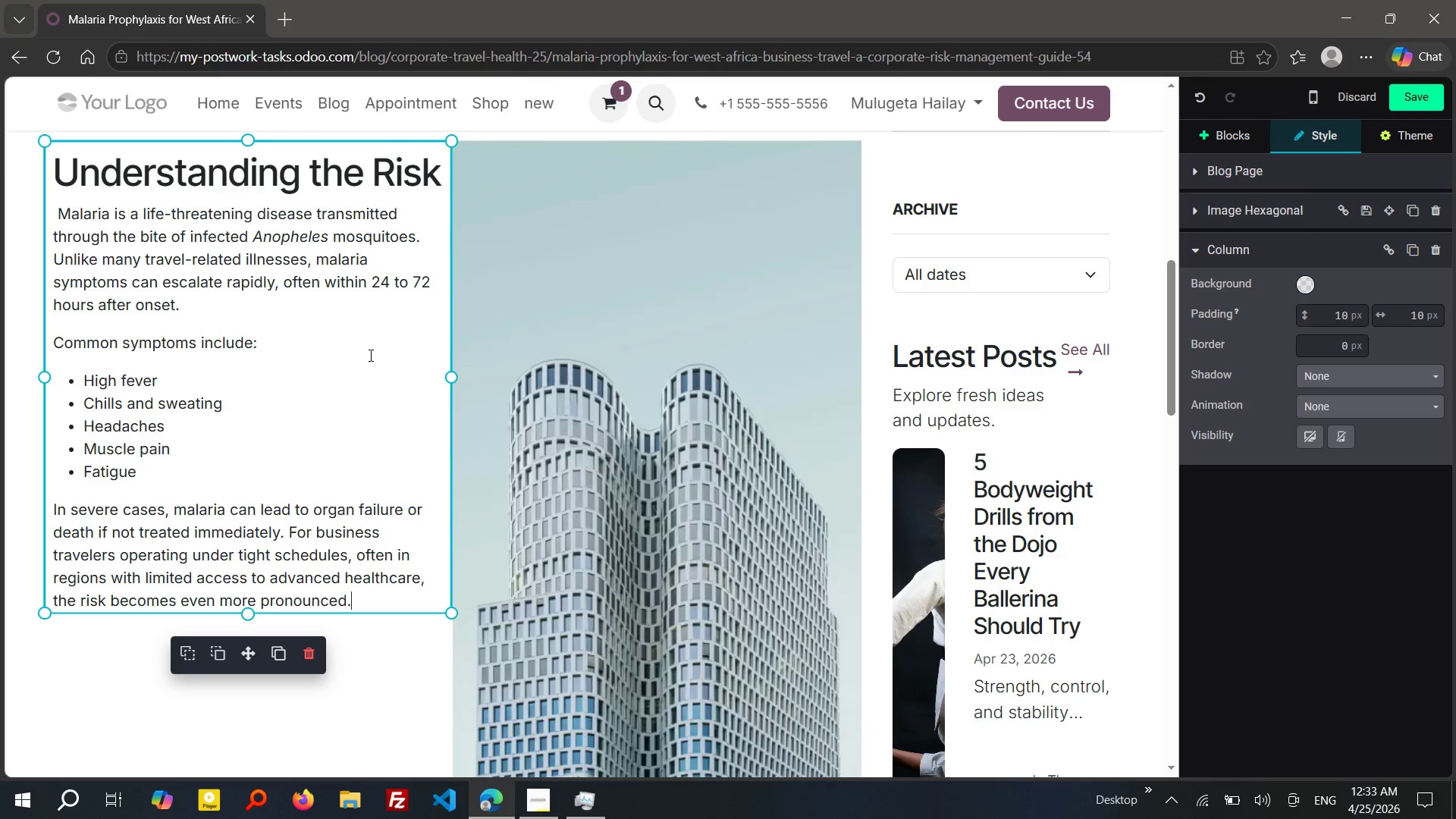 
left_click([587, 562])
 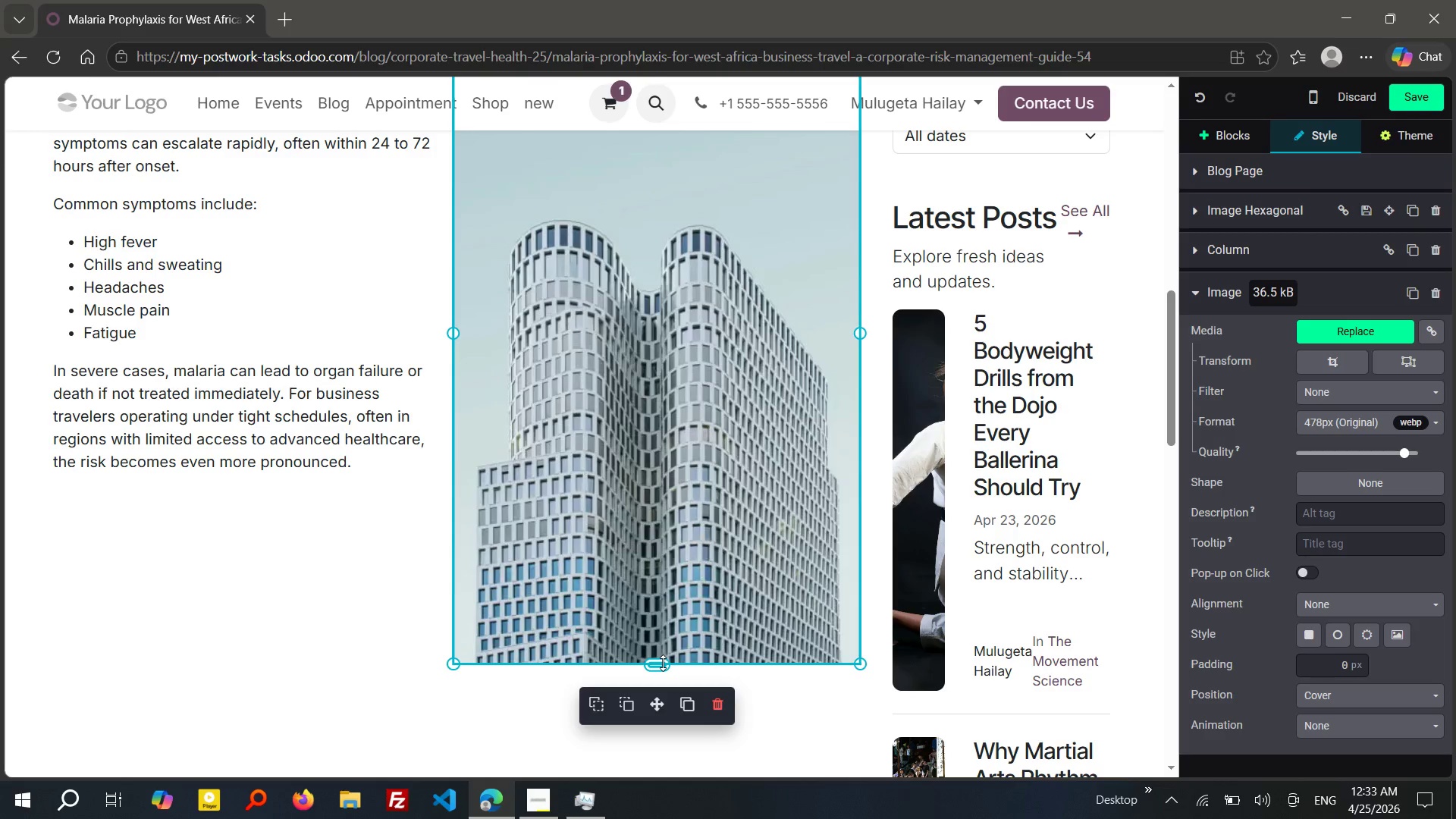 
left_click_drag(start_coordinate=[663, 663], to_coordinate=[644, 500])
 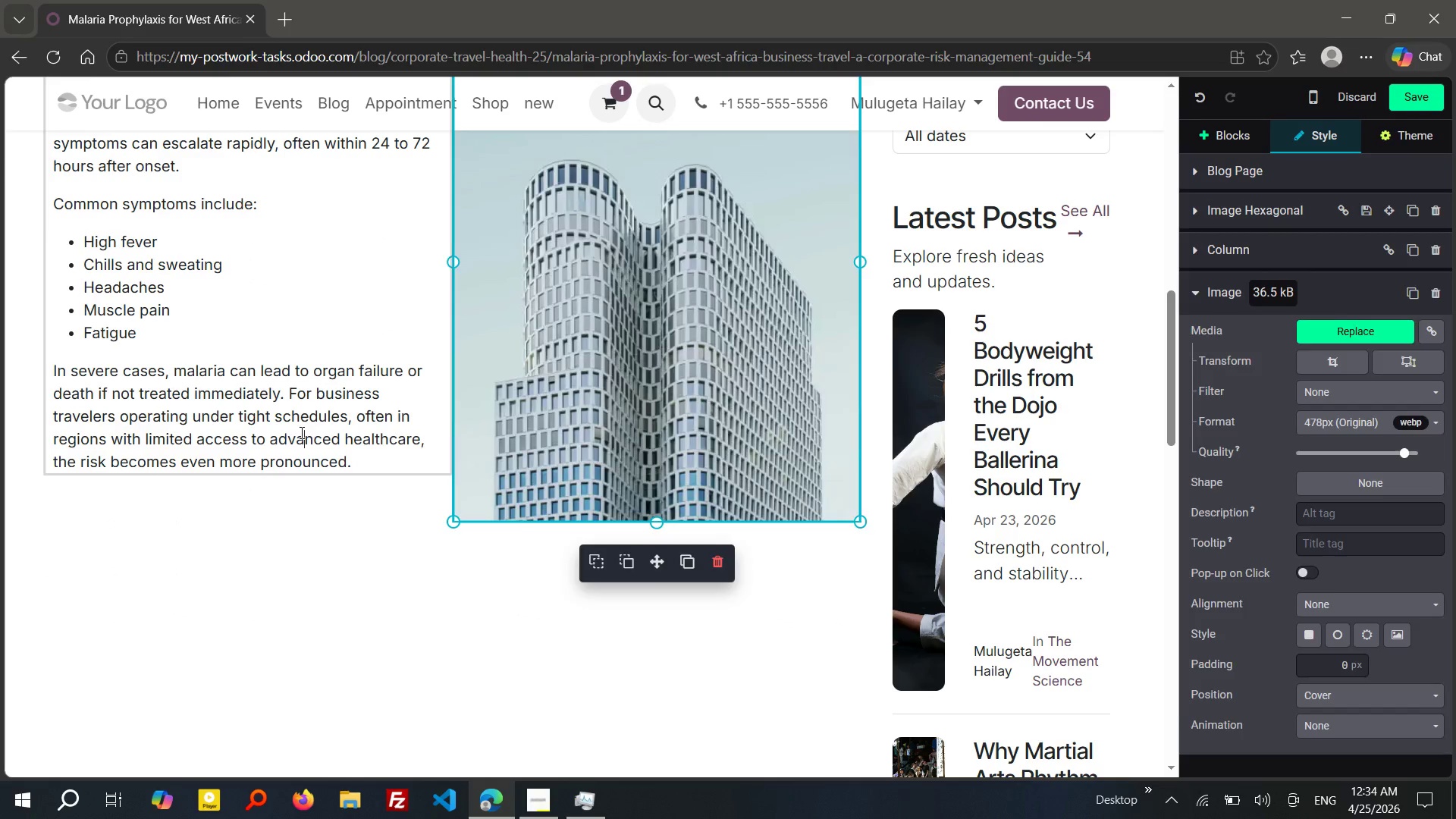 
left_click([300, 432])
 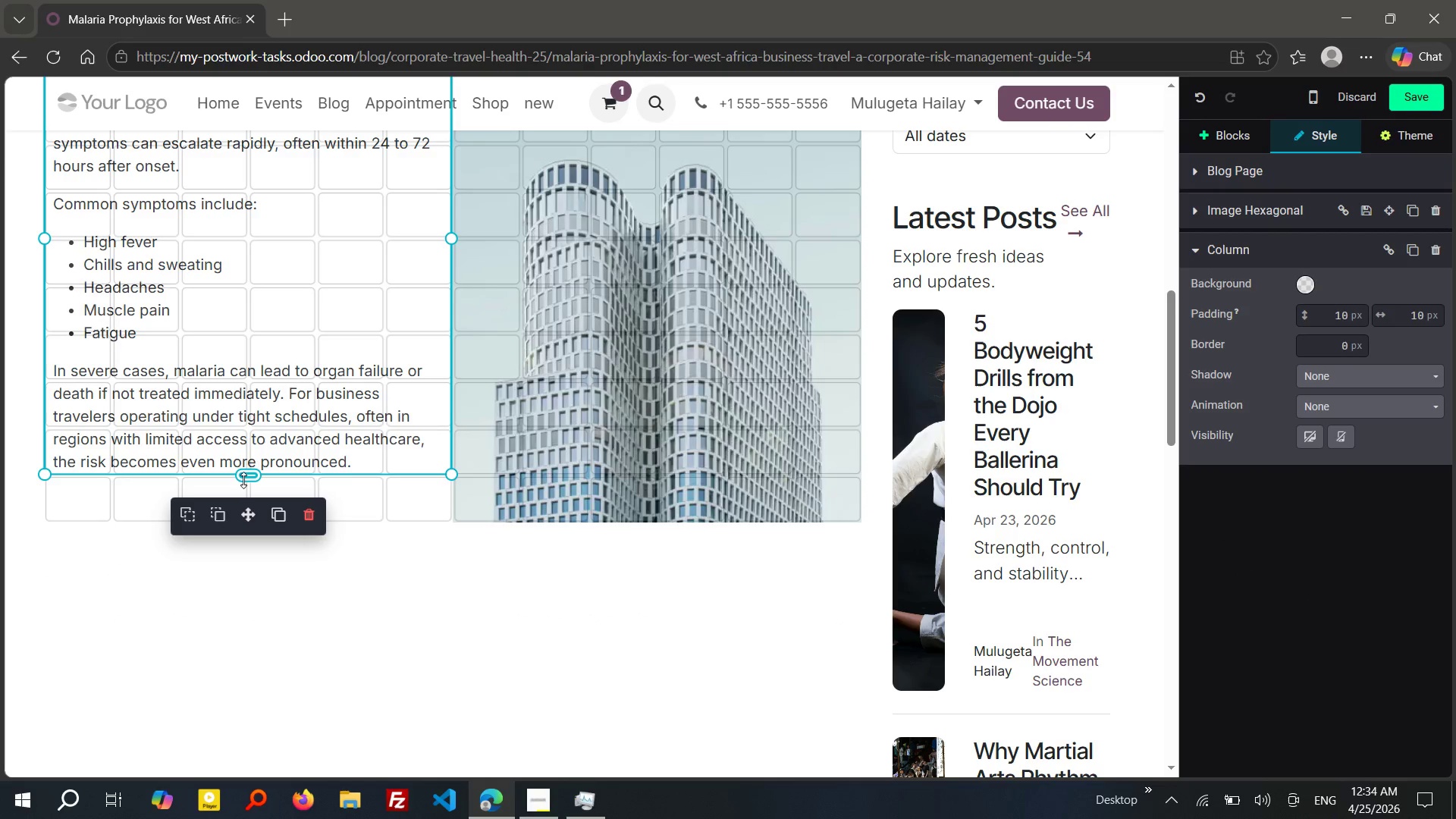 
left_click_drag(start_coordinate=[243, 468], to_coordinate=[243, 504])
 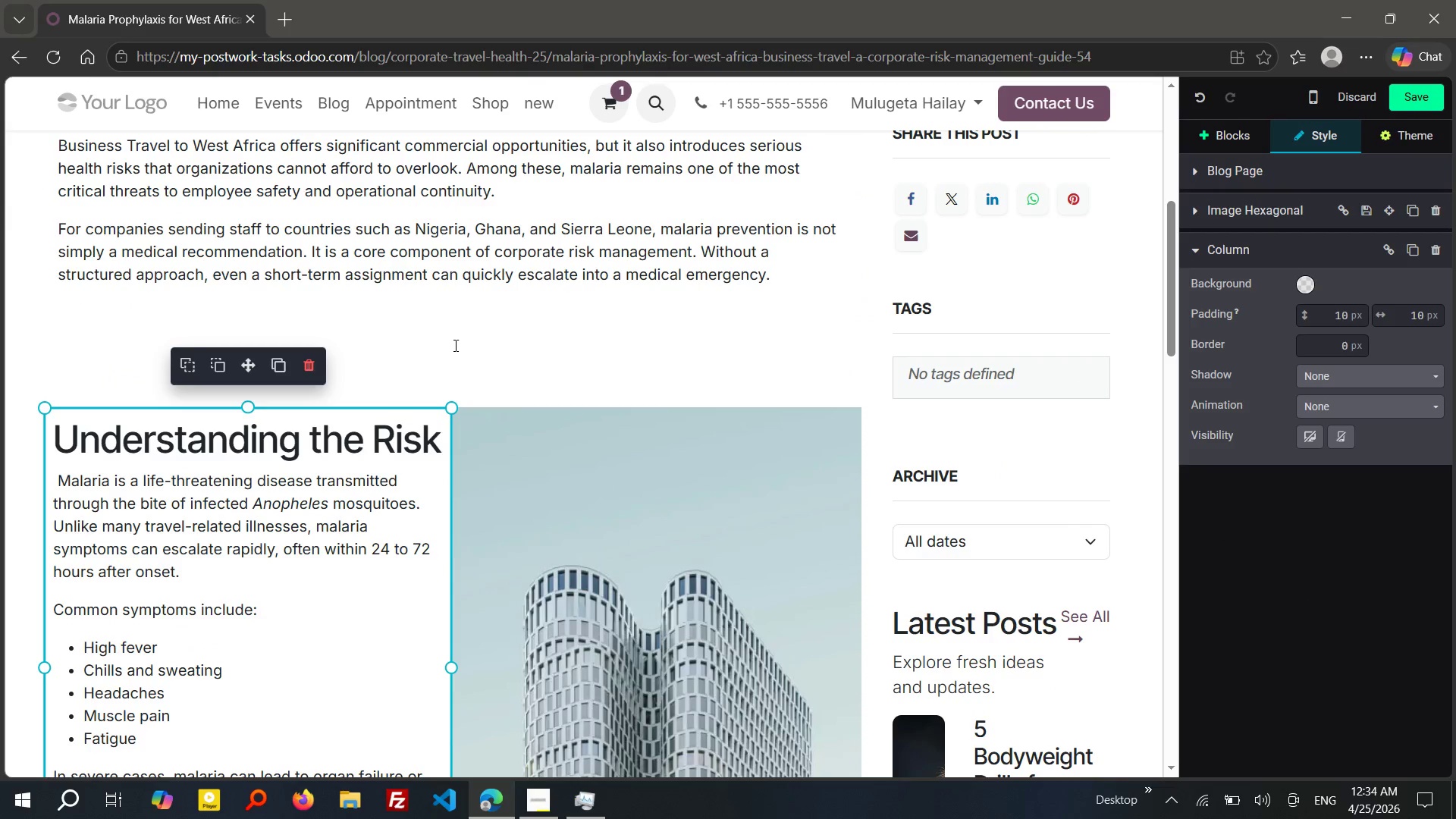 
left_click([454, 345])
 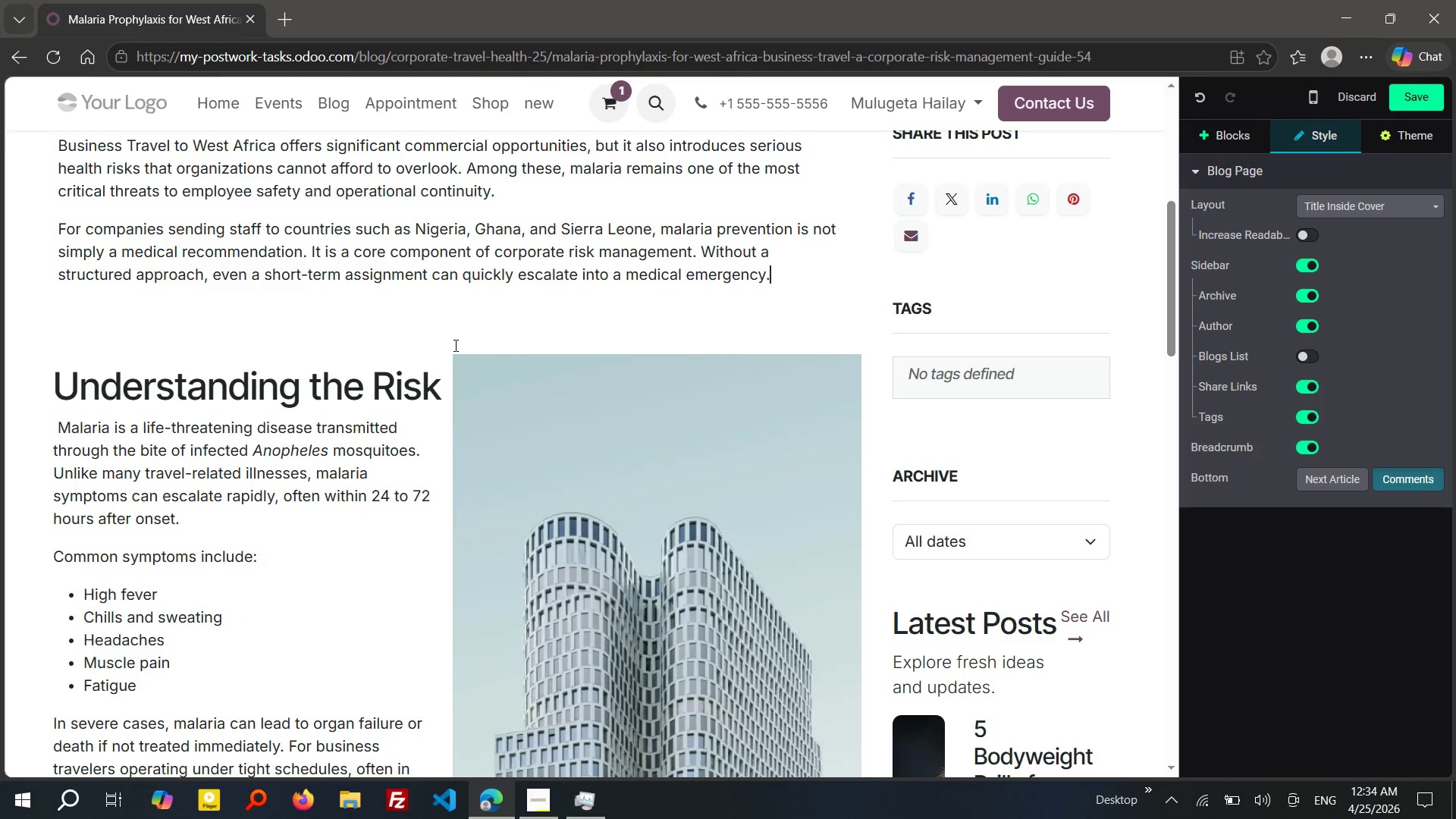 
key(Backspace)
 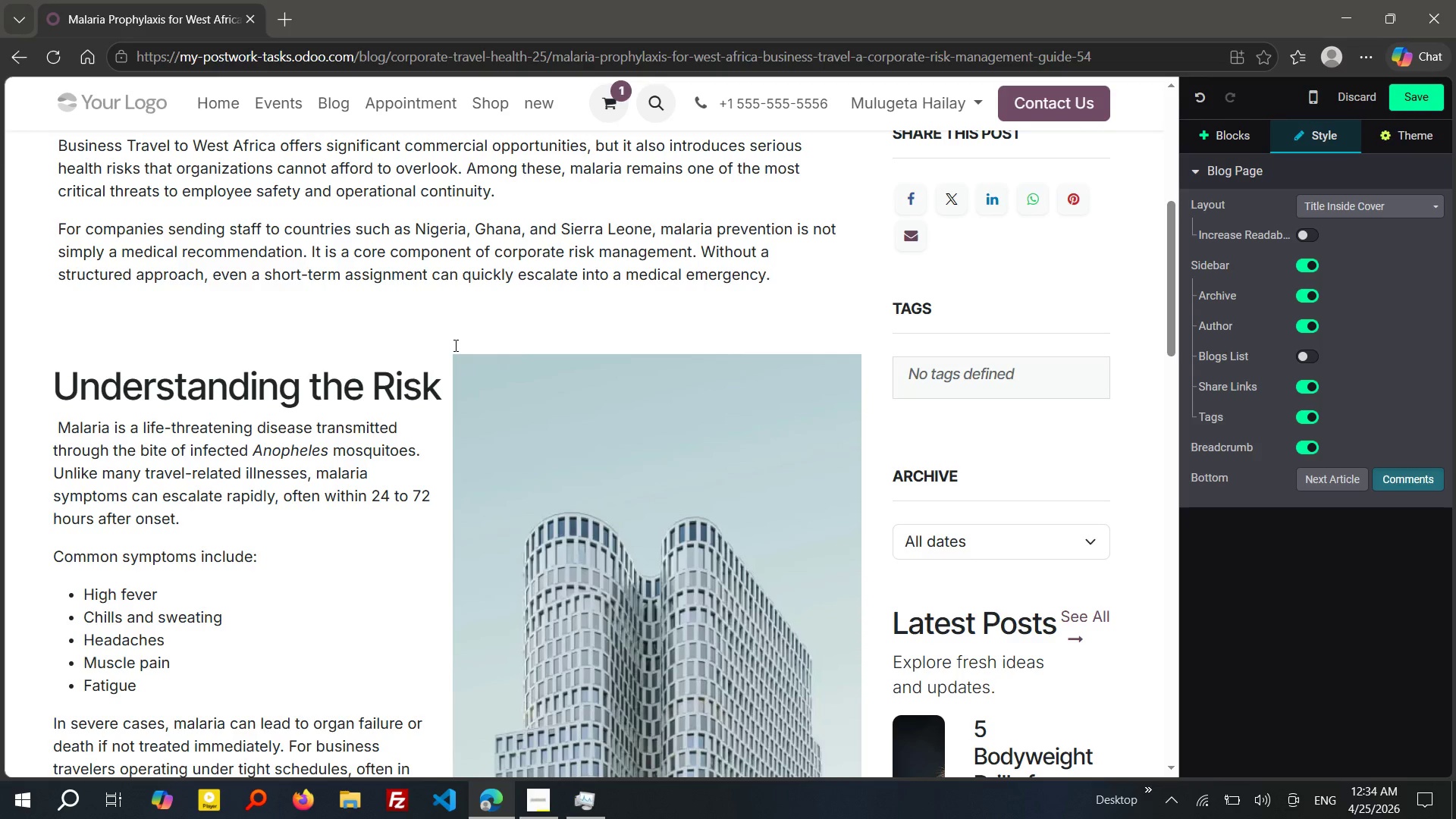 
wait(22.89)
 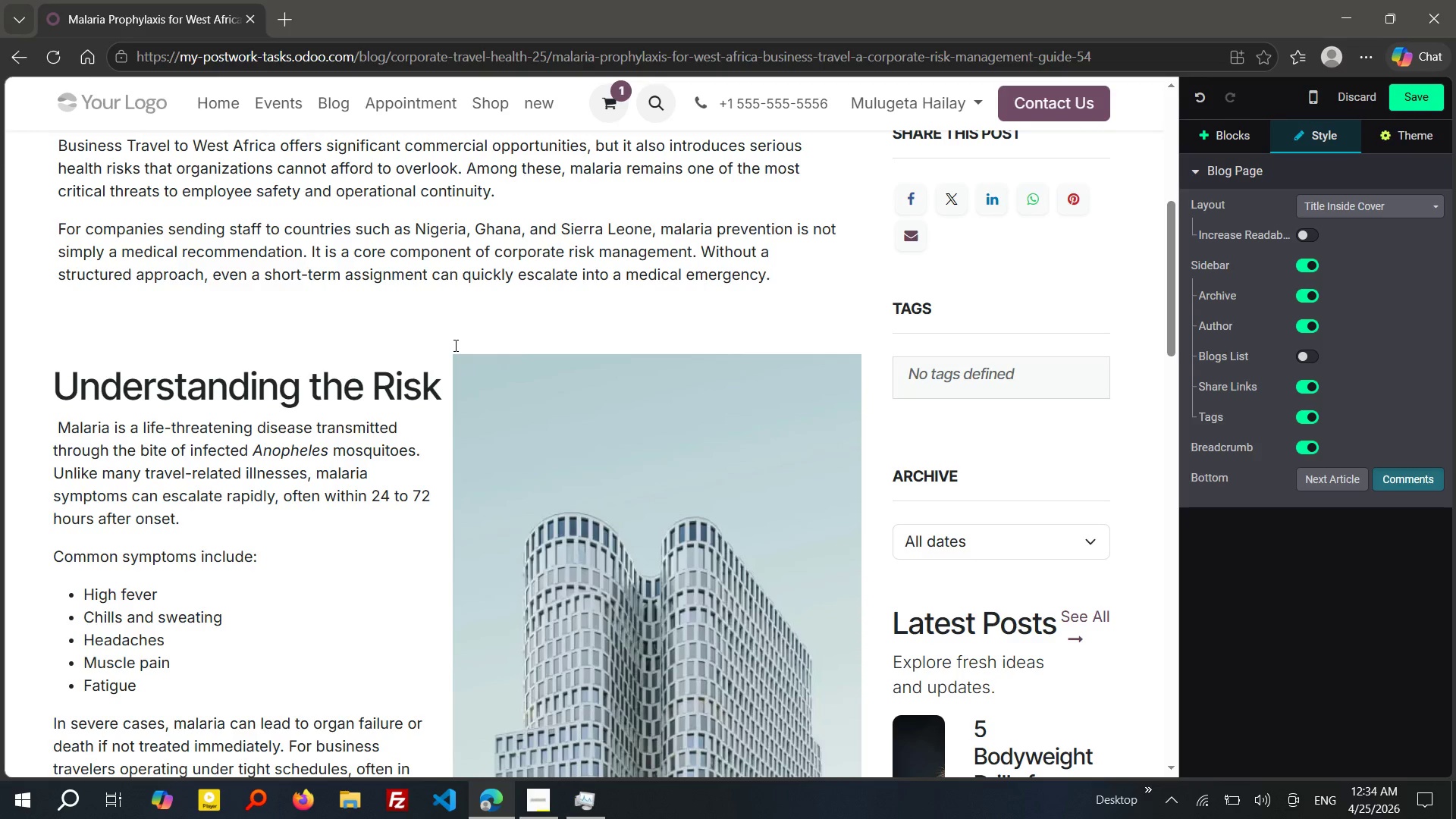 
double_click([591, 484])
 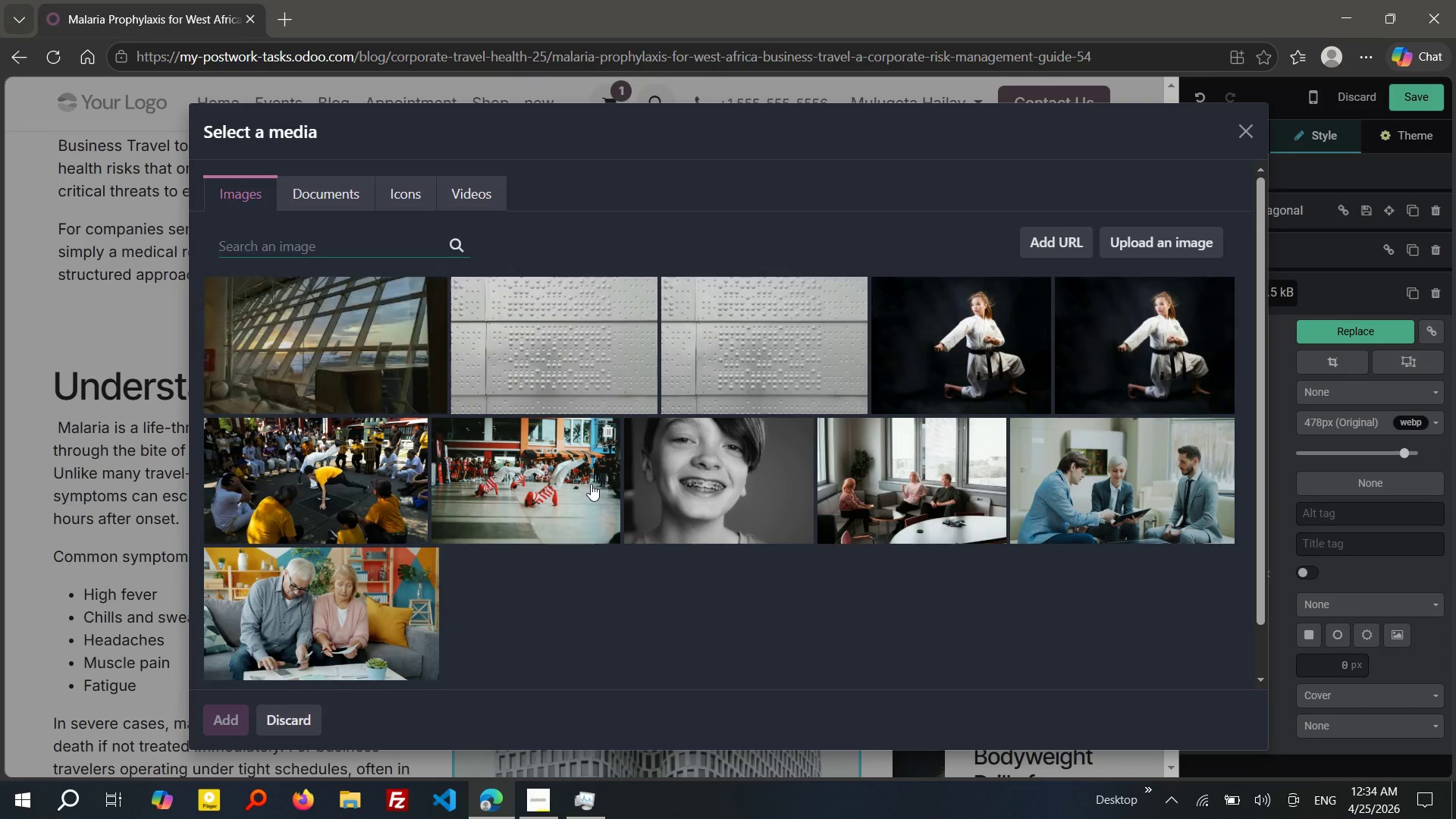 
type(malaria)
 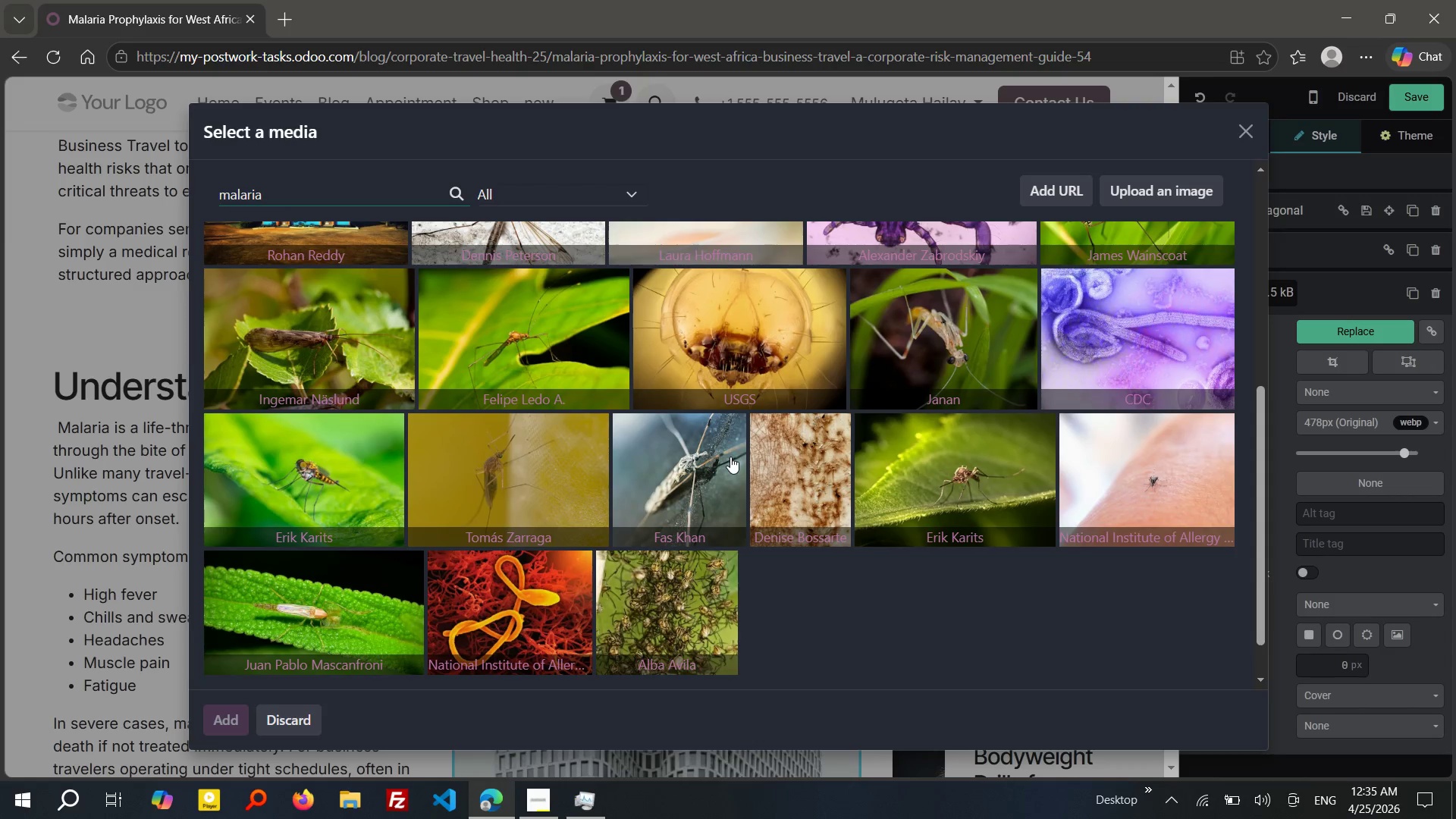 
wait(30.84)
 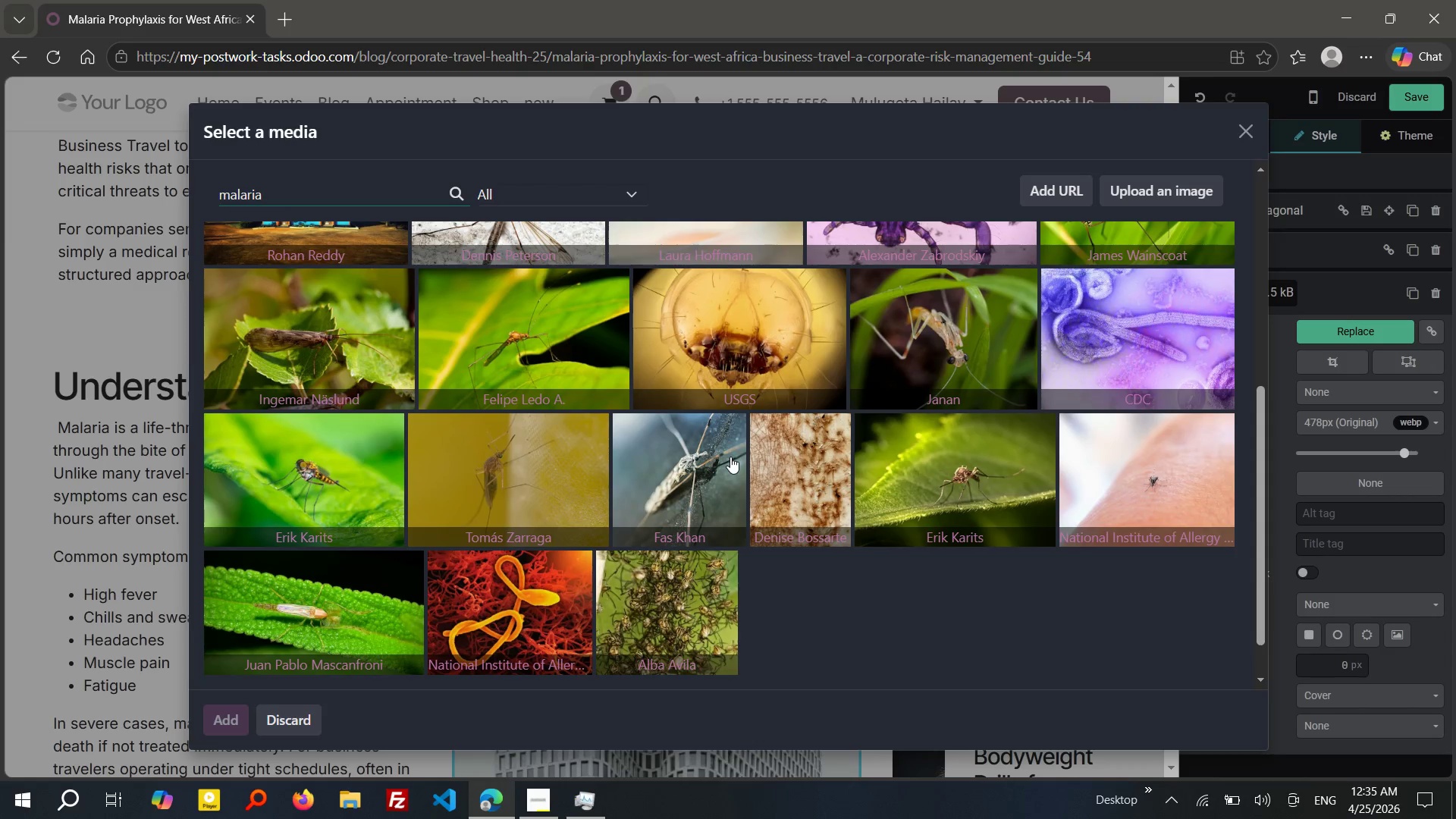 
left_click([729, 657])
 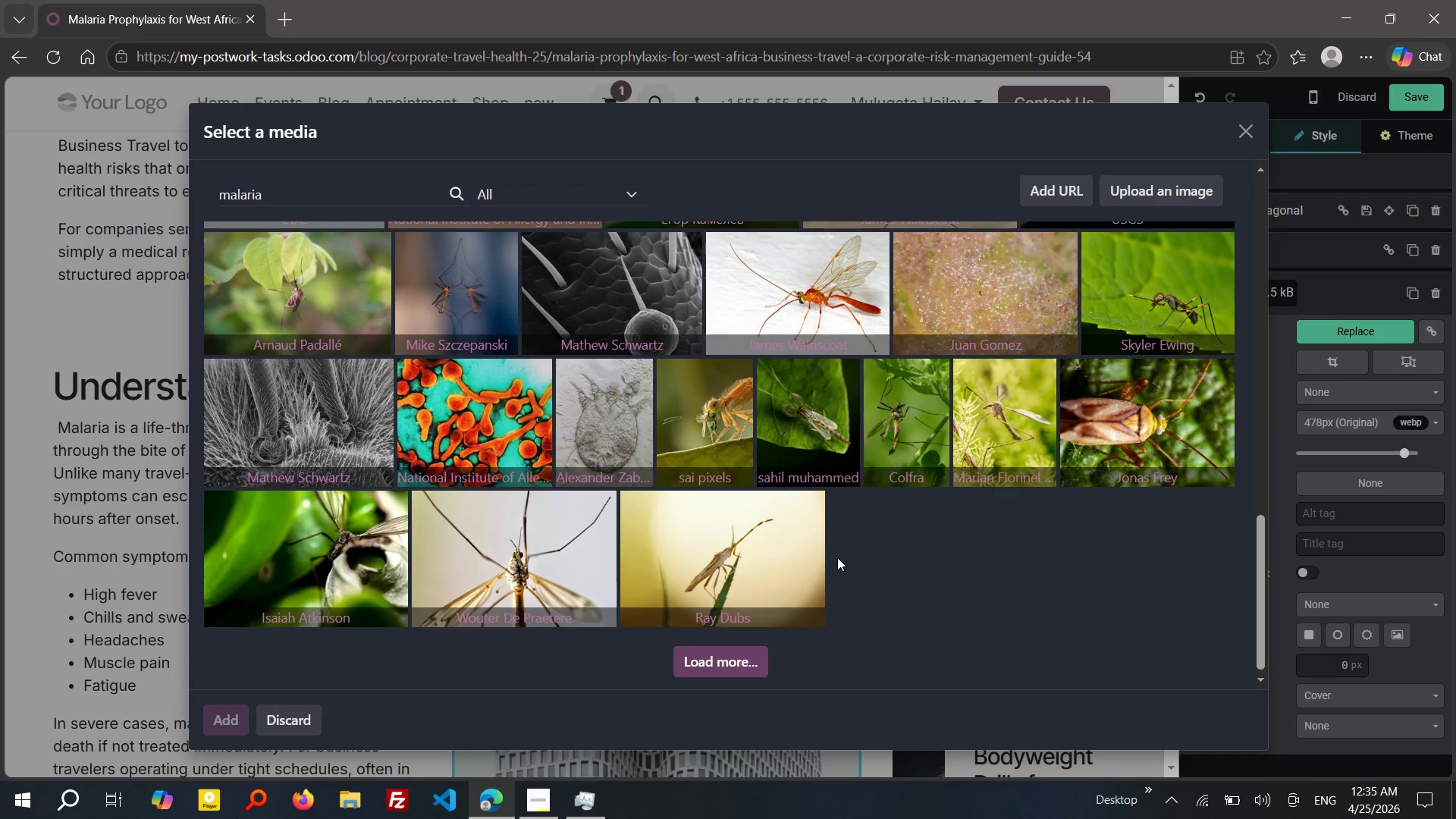 
wait(28.78)
 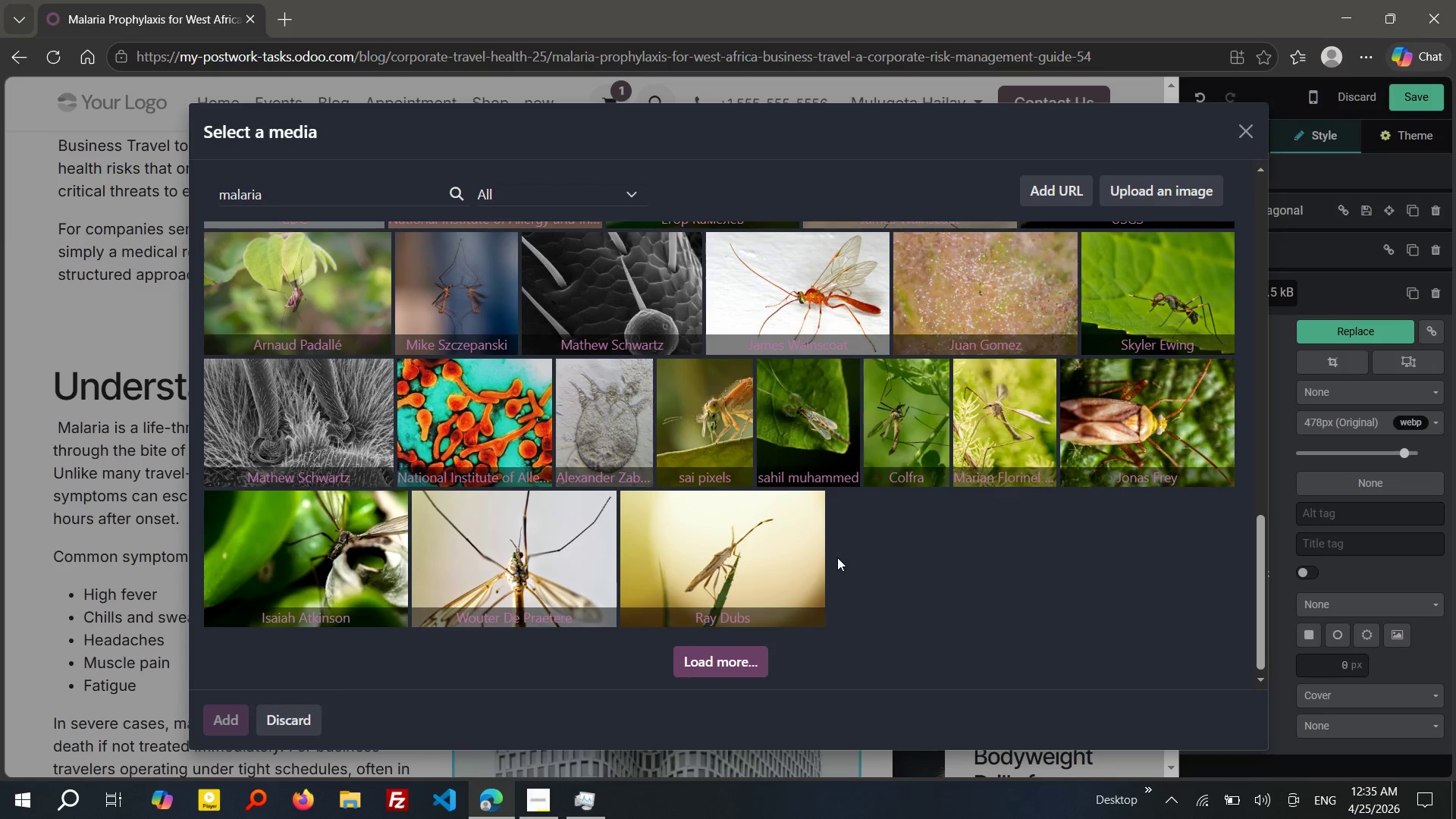 
left_click([740, 657])
 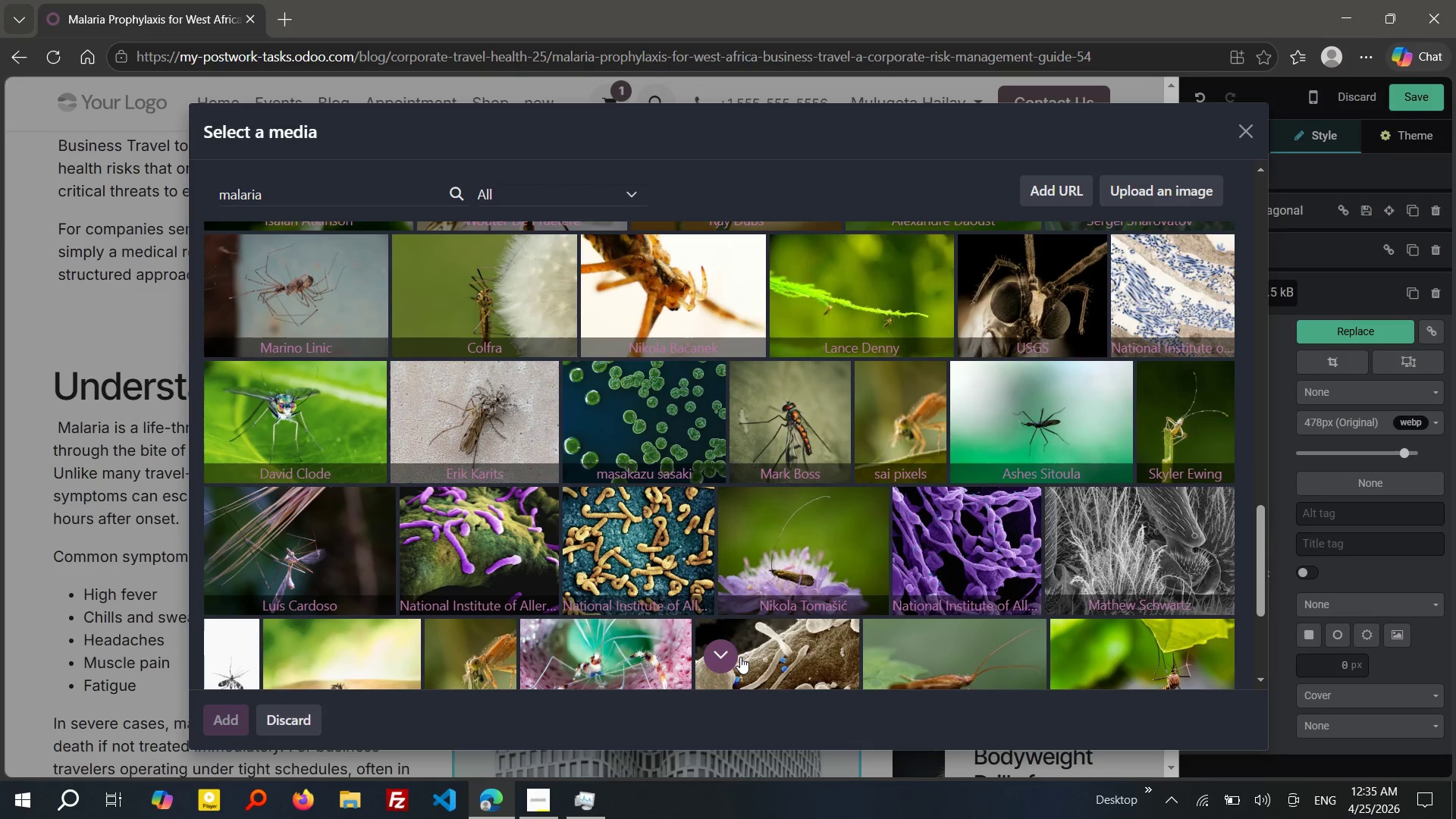 
wait(15.14)
 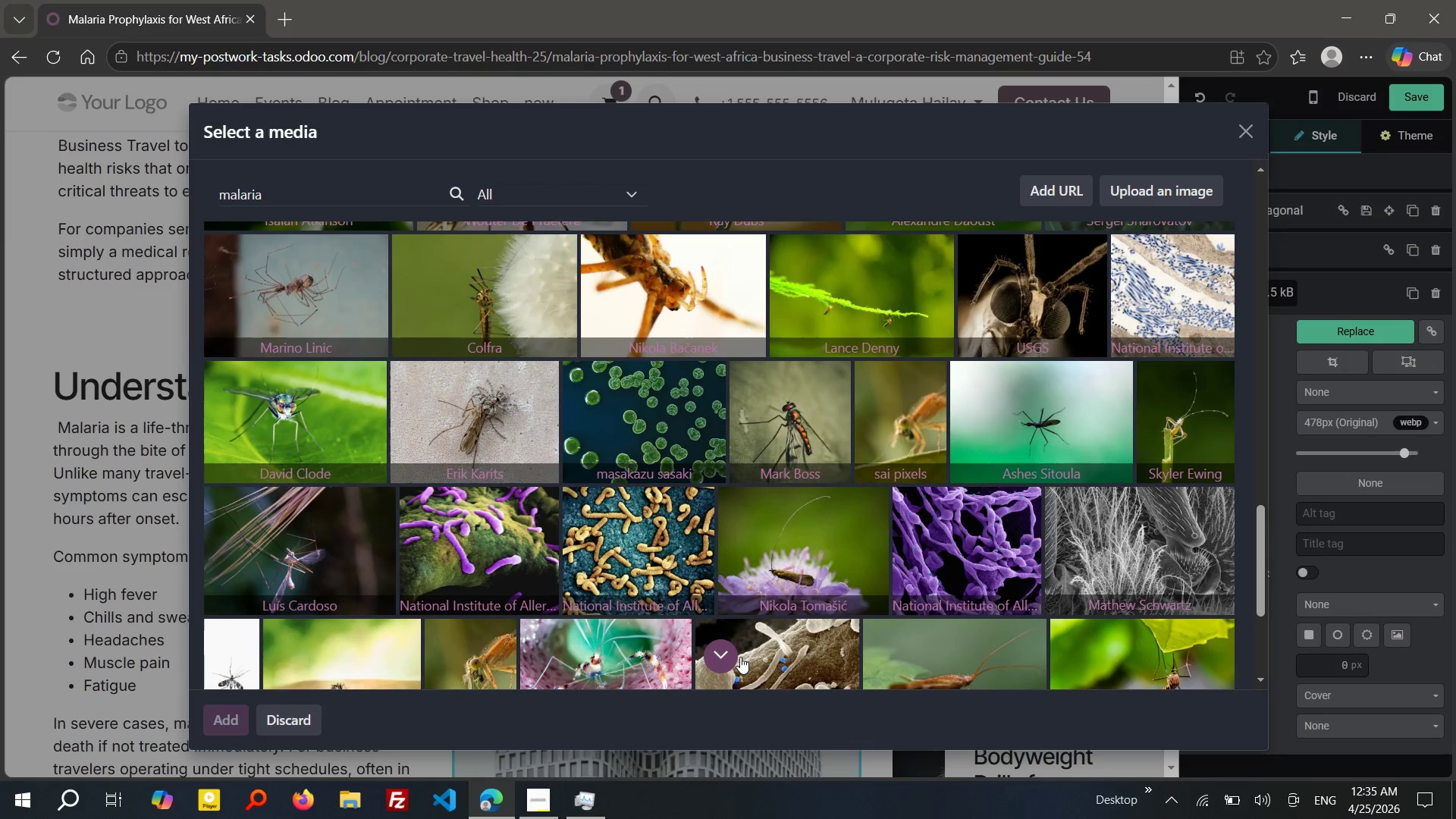 
left_click([328, 195])
 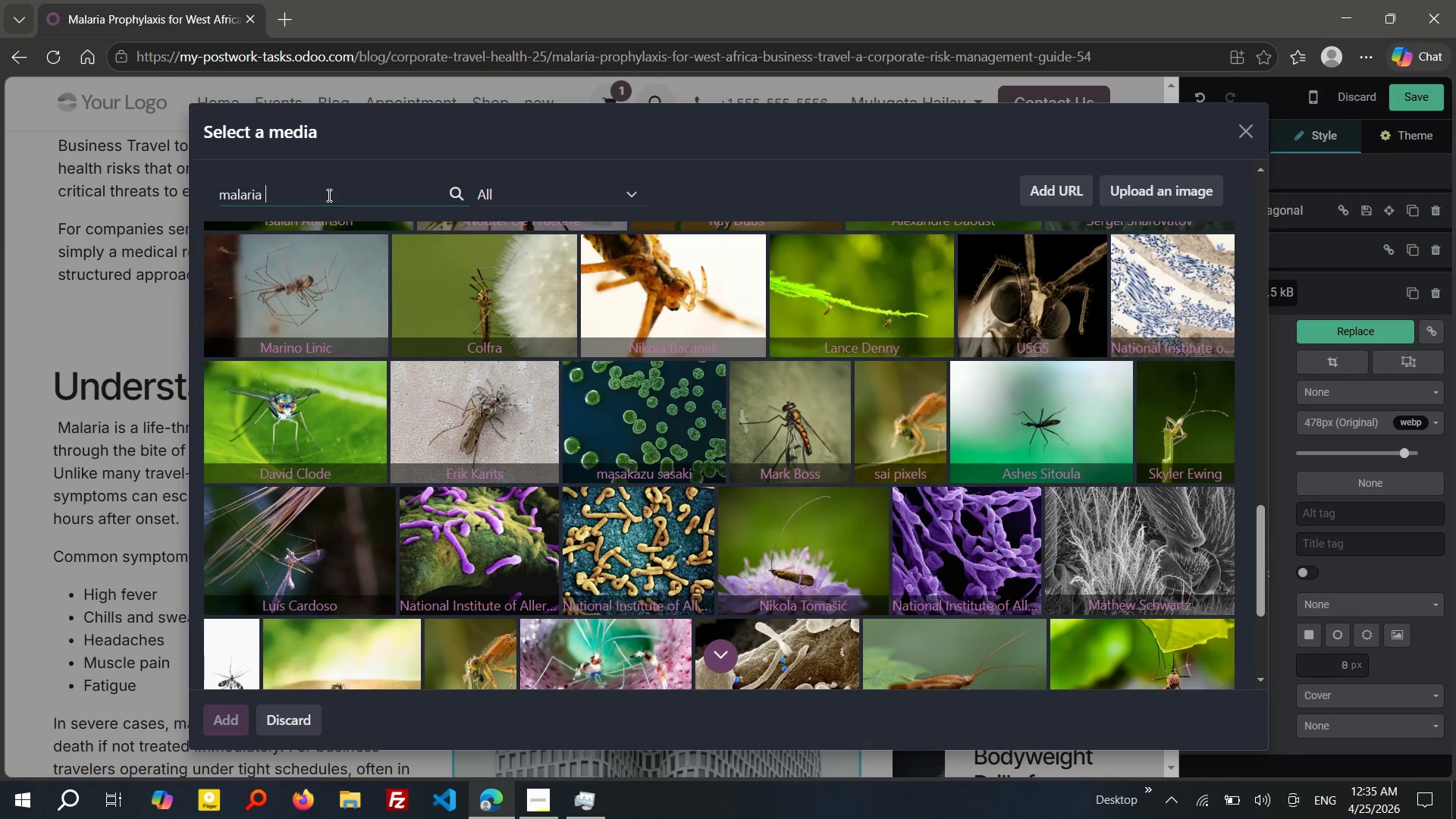 
type( mosquito)
 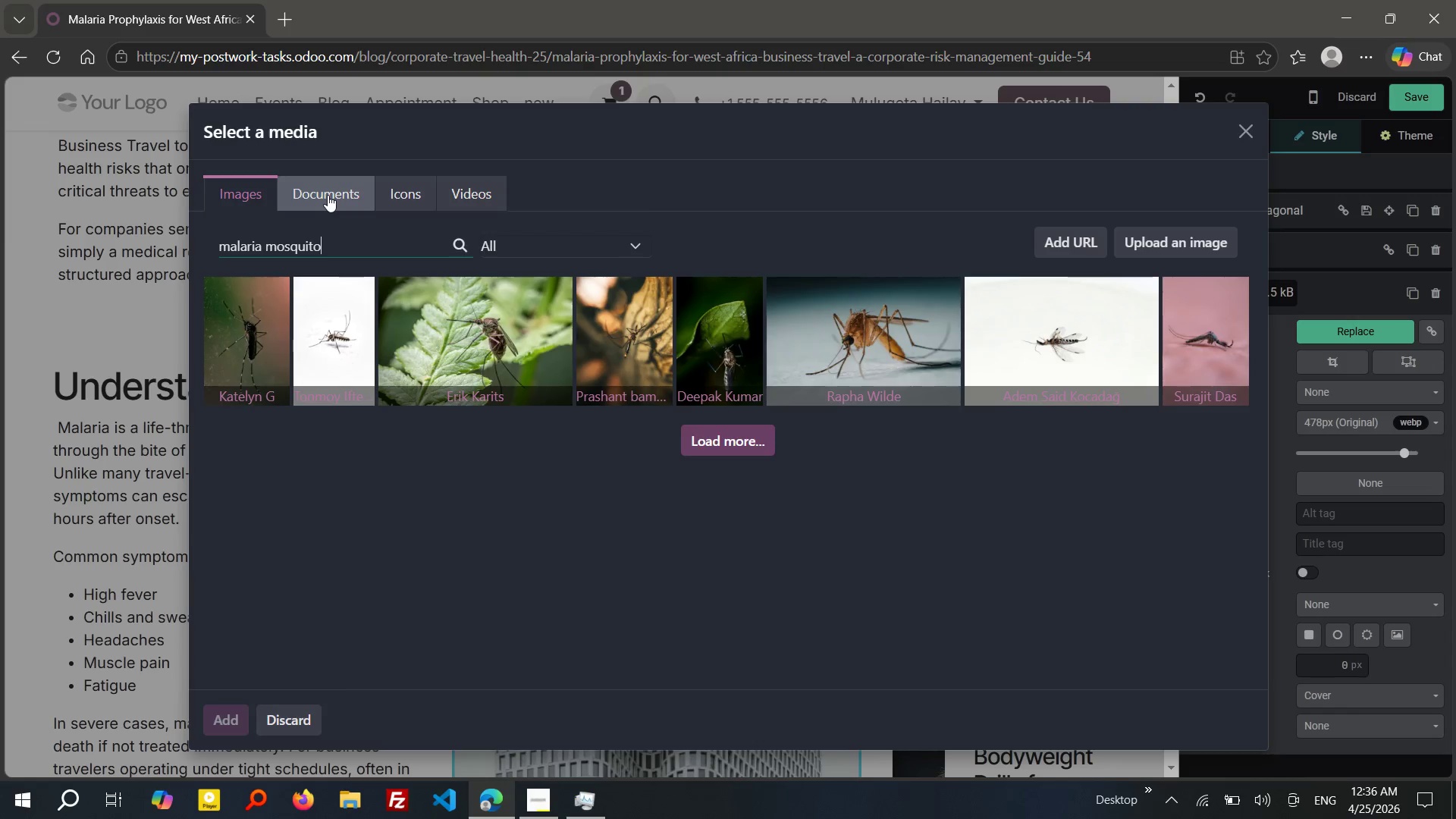 
wait(14.19)
 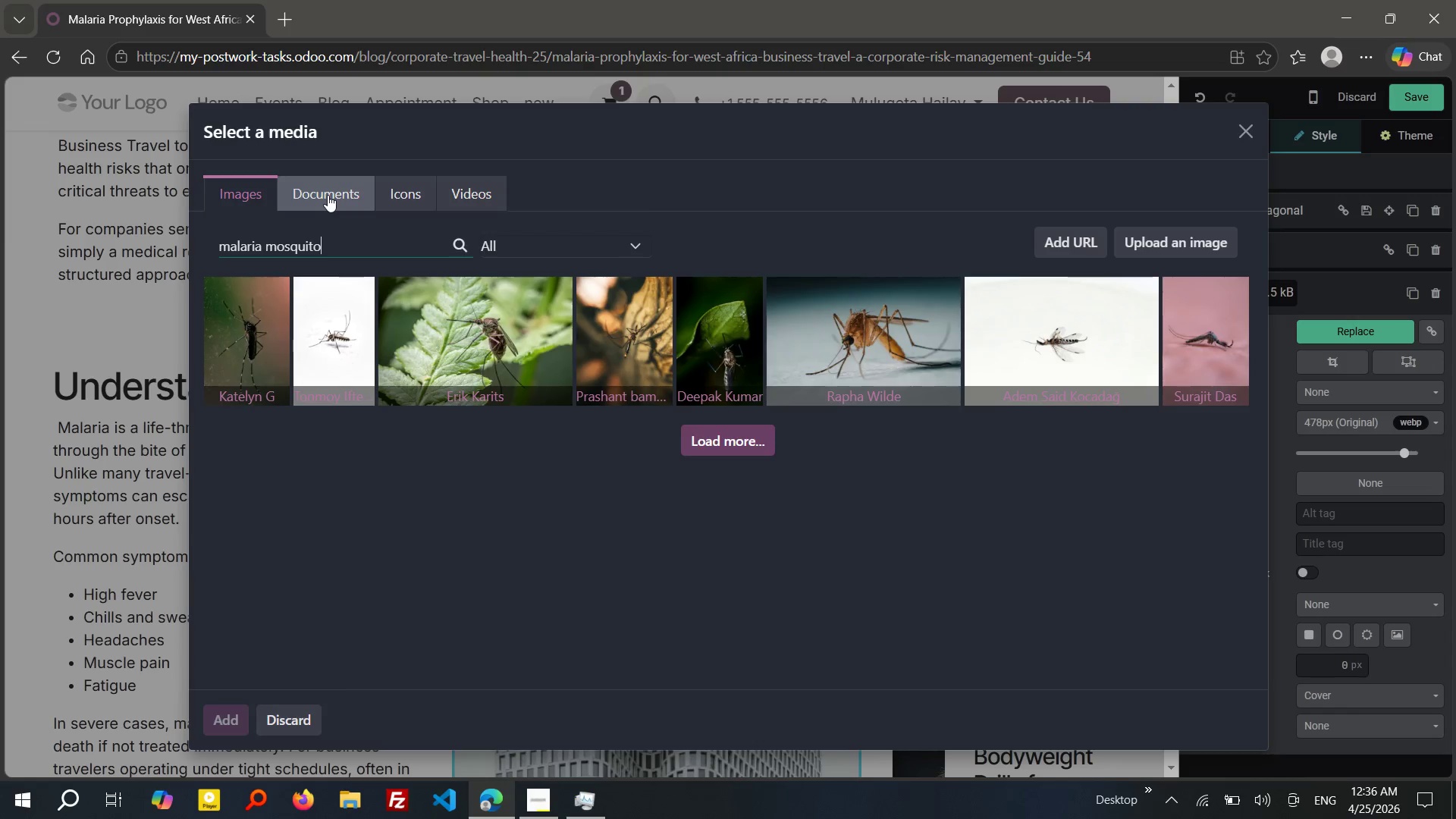 
left_click([700, 450])
 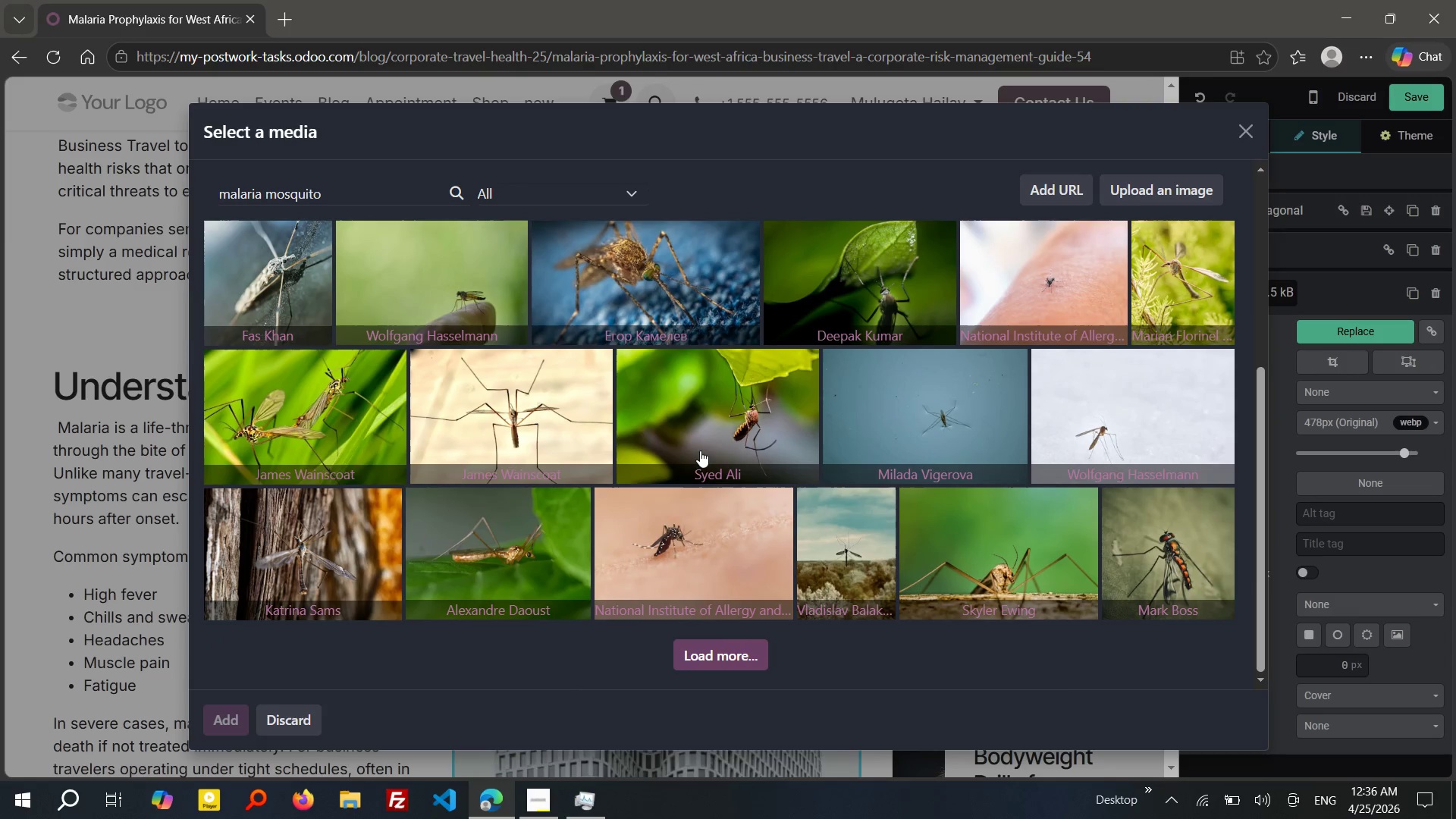 
wait(13.28)
 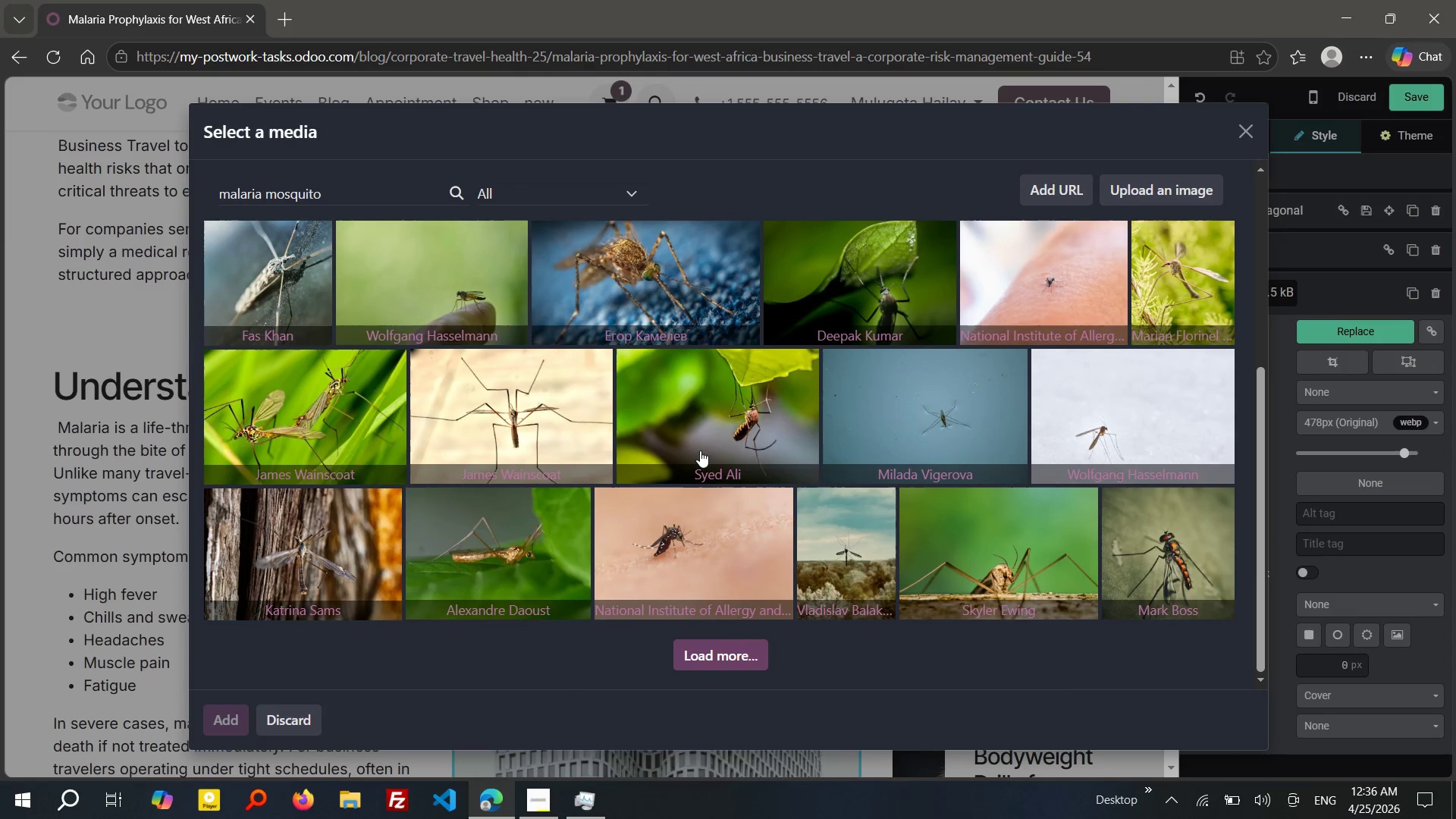 
left_click([268, 347])
 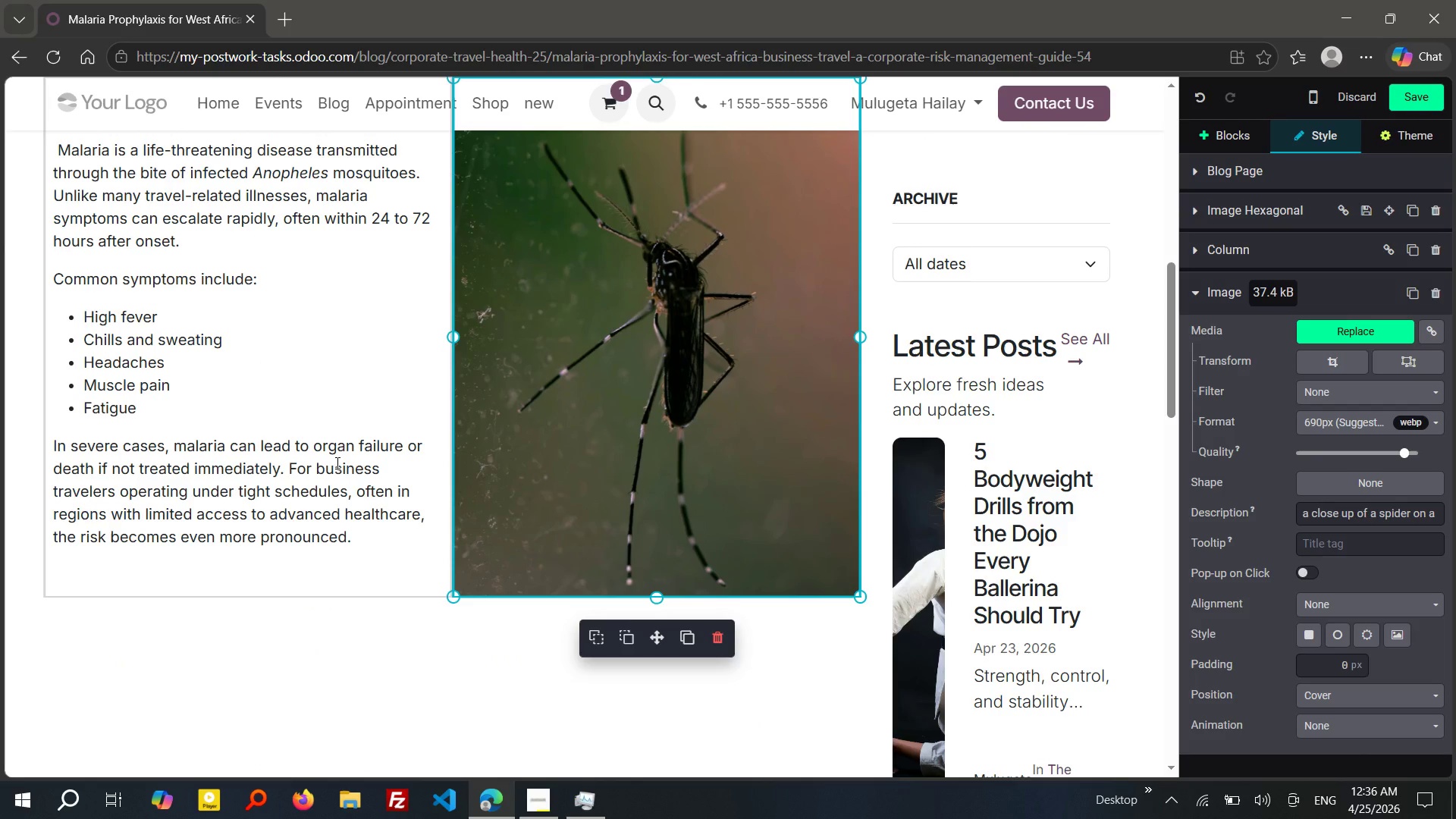 
wait(16.2)
 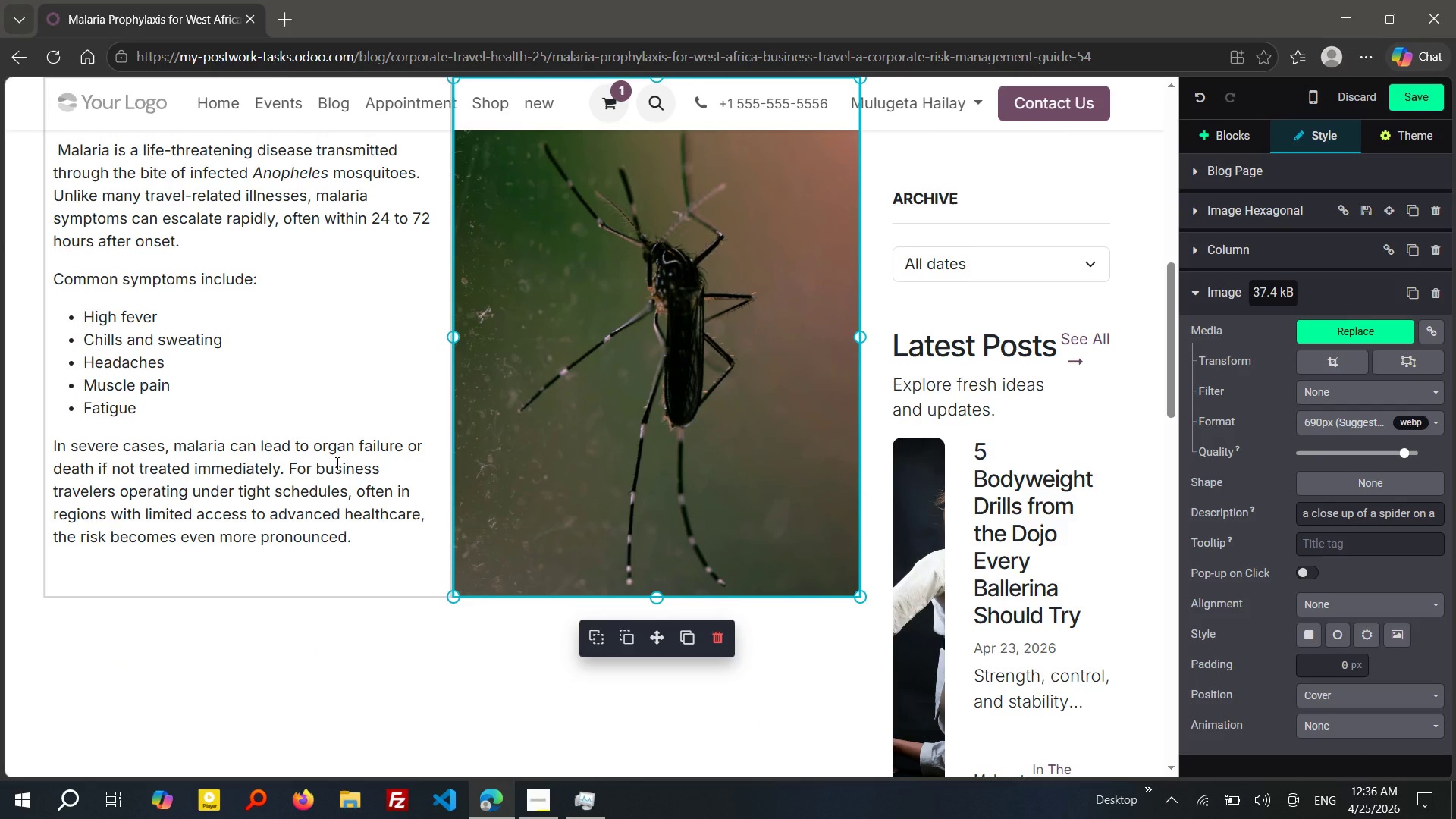 
left_click([60, 210])
 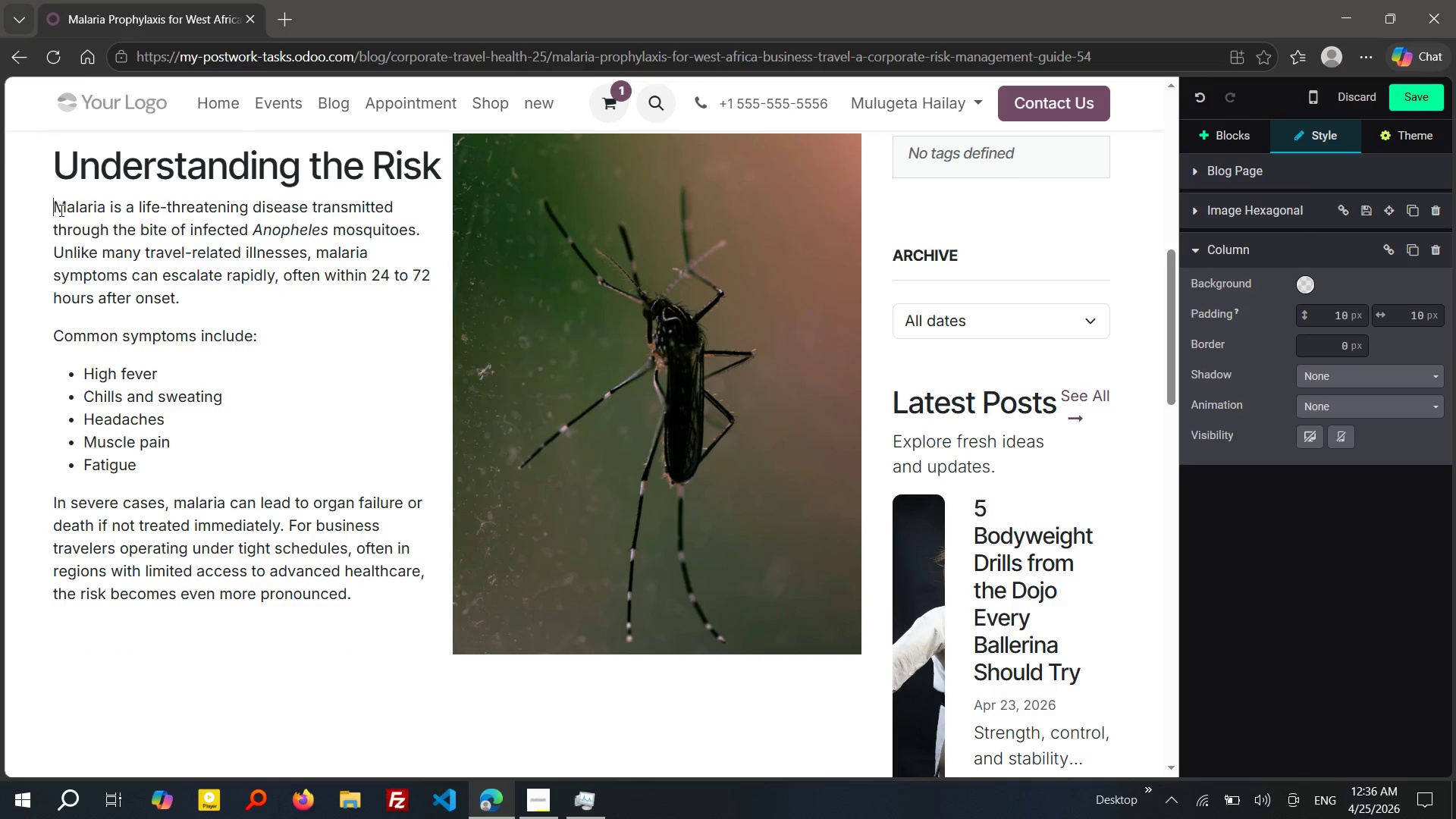 
key(Backspace)
 